 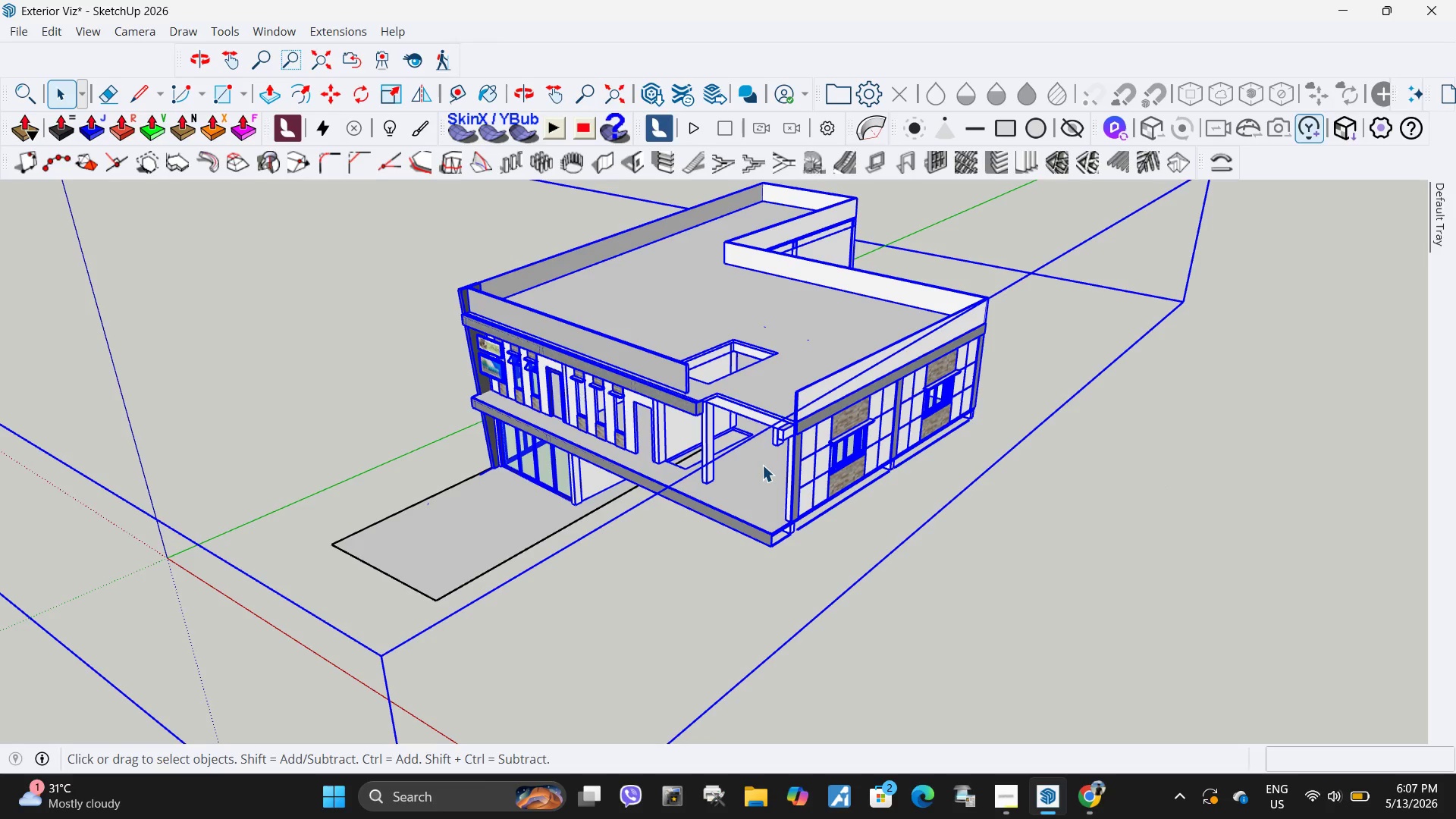 
key(Delete)
 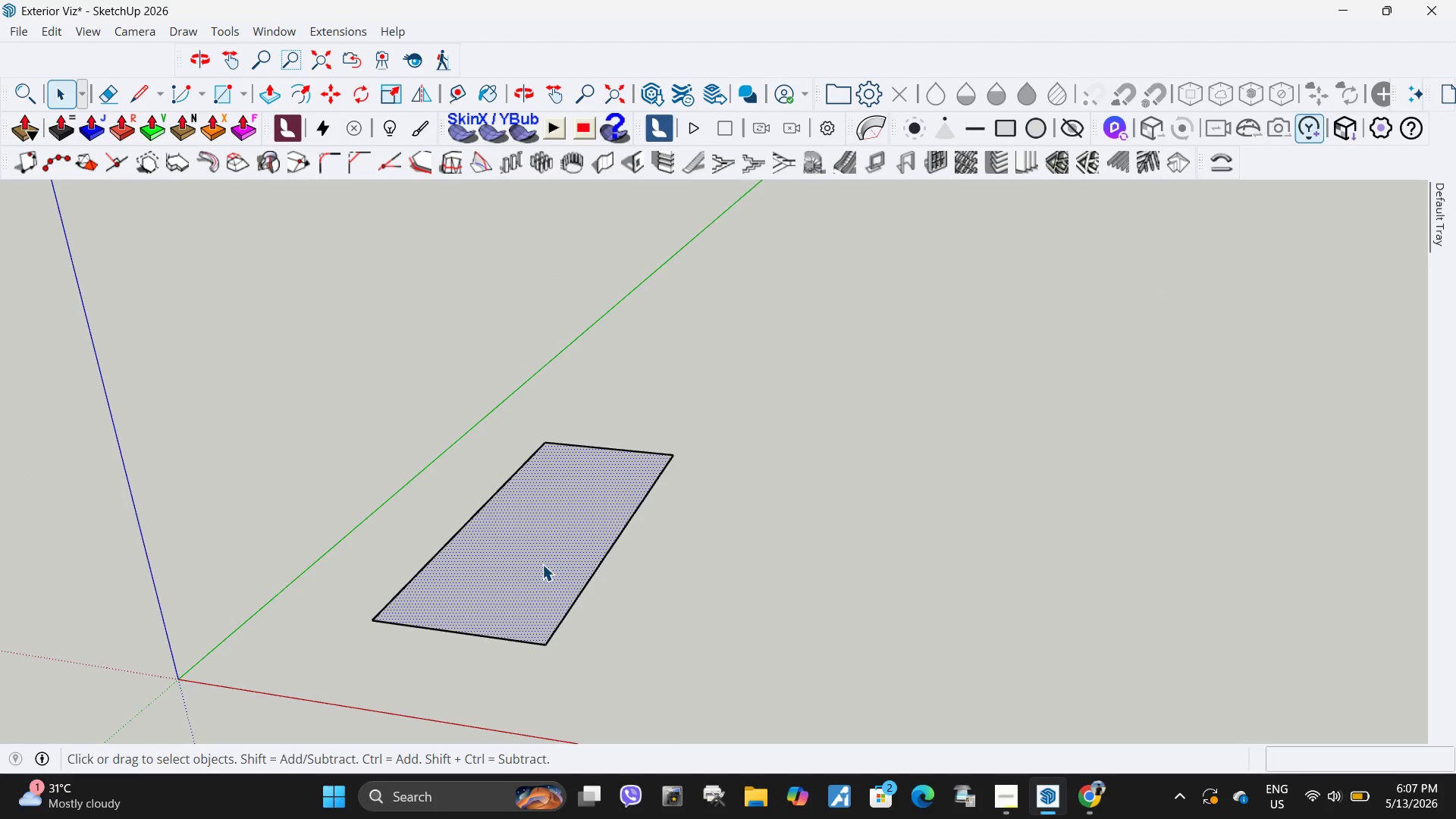 
scroll: coordinate [542, 564], scroll_direction: down, amount: 5.0
 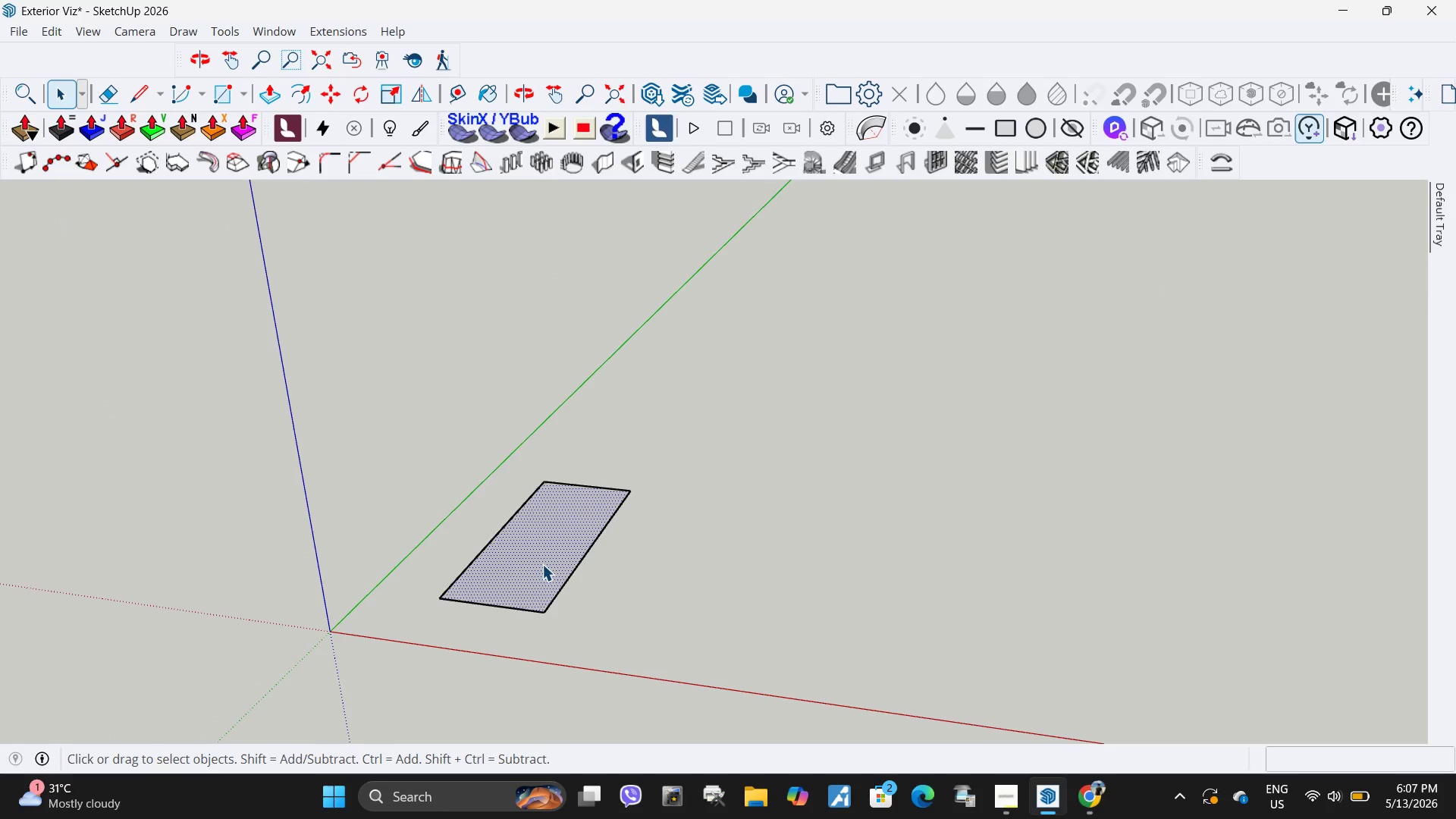 
key(P)
 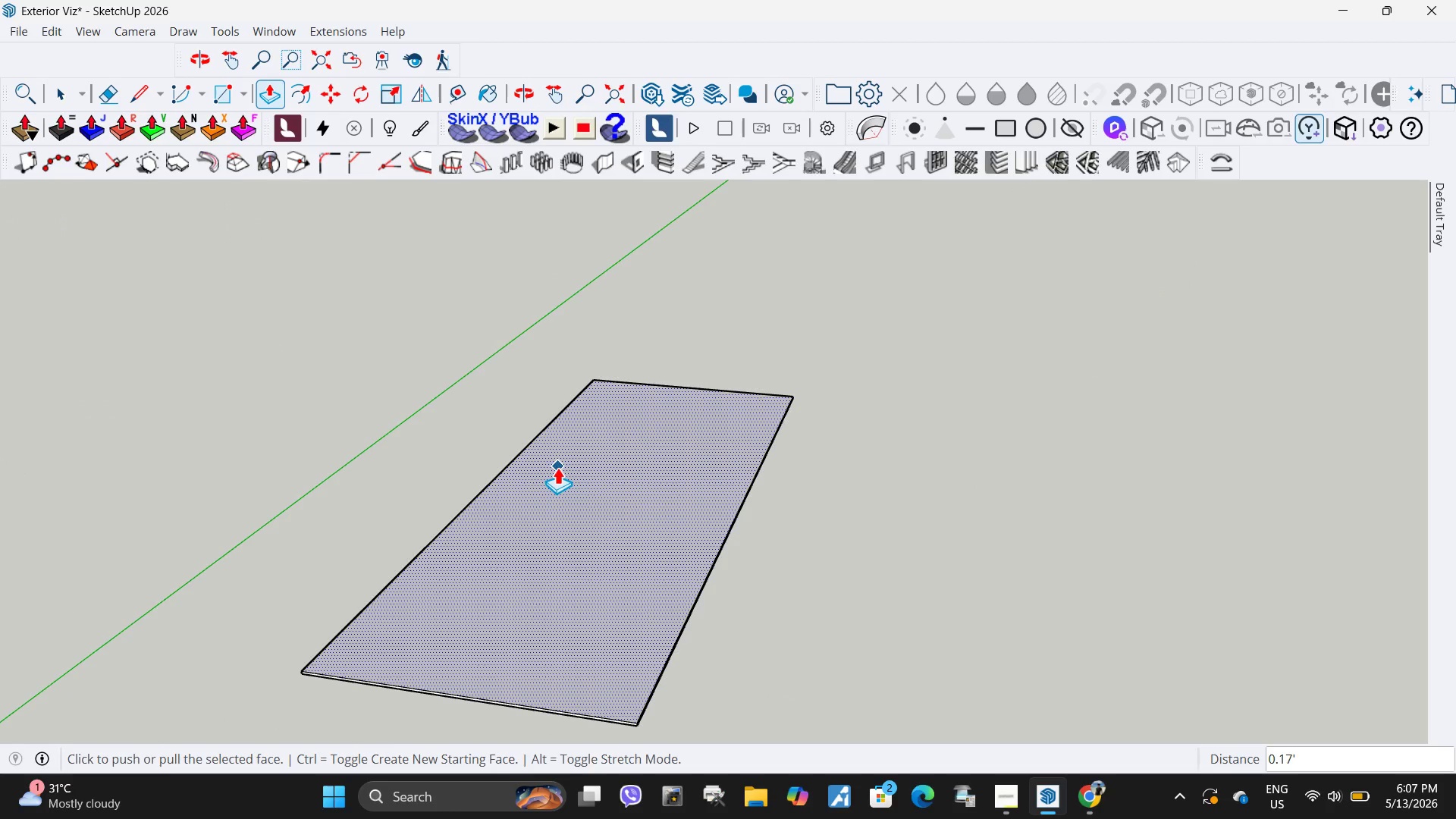 
scroll: coordinate [506, 568], scroll_direction: up, amount: 10.0
 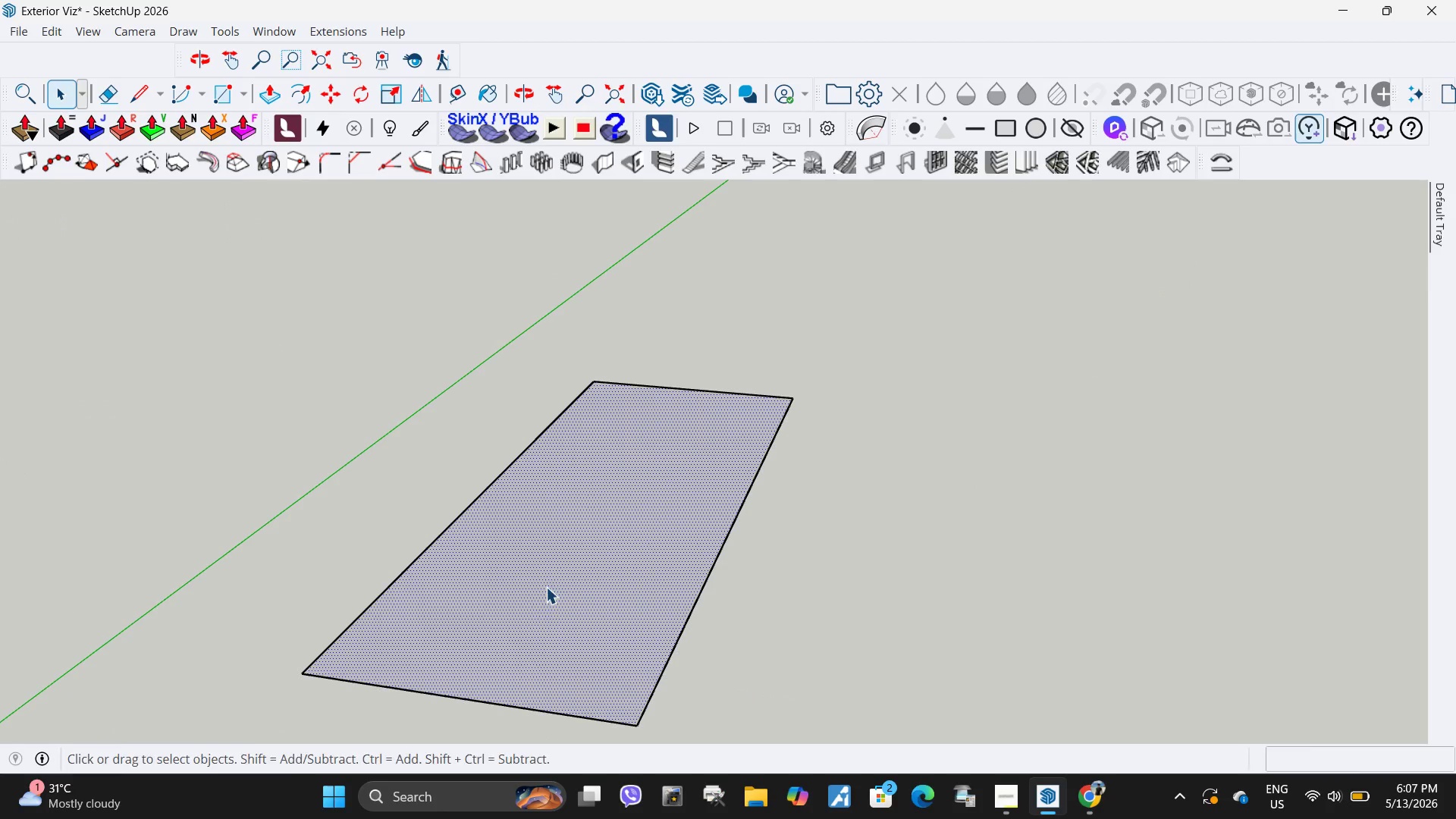 
key(Control+ControlLeft)
 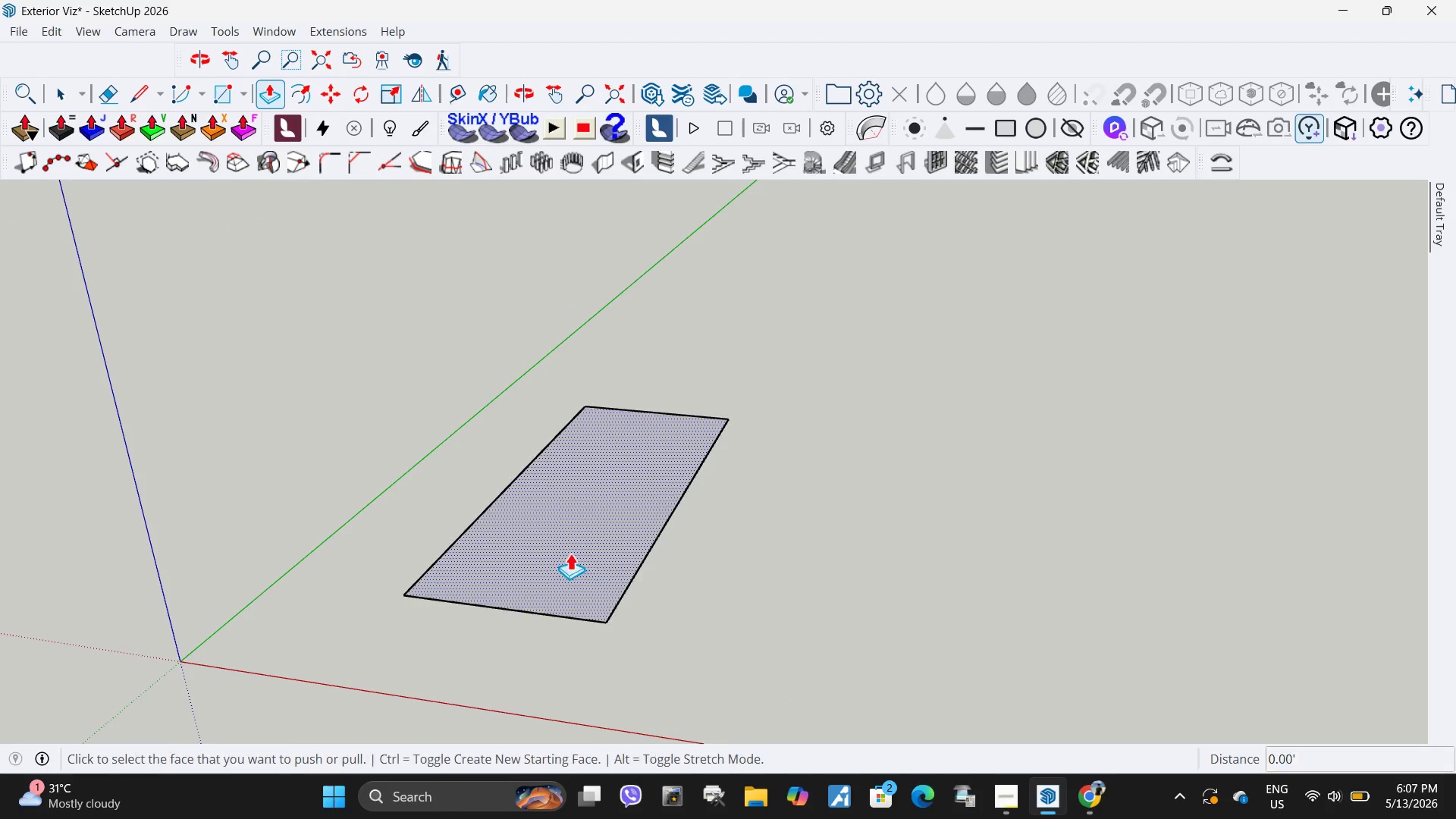 
scroll: coordinate [566, 482], scroll_direction: down, amount: 4.0
 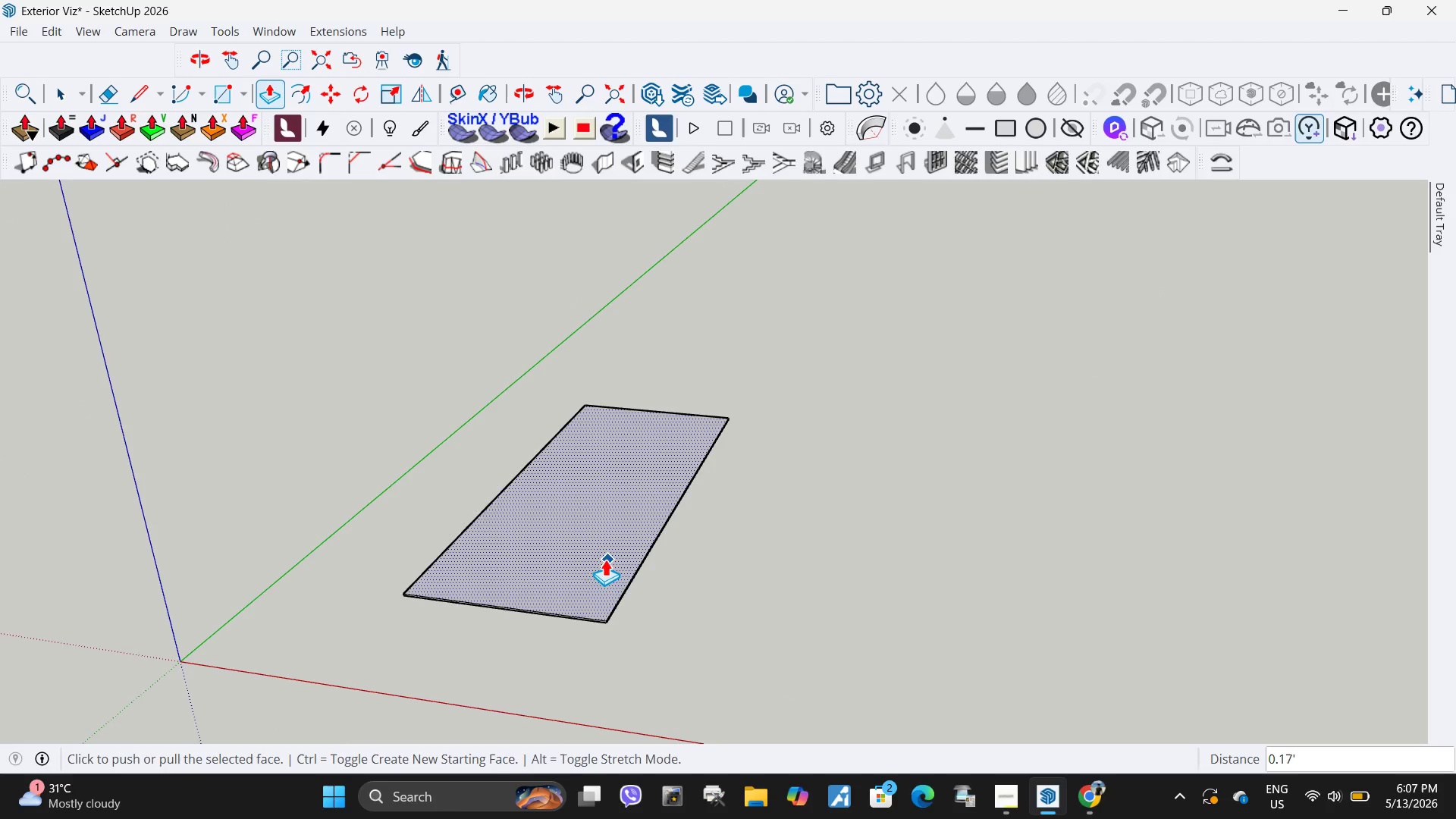 
key(Control+Z)
 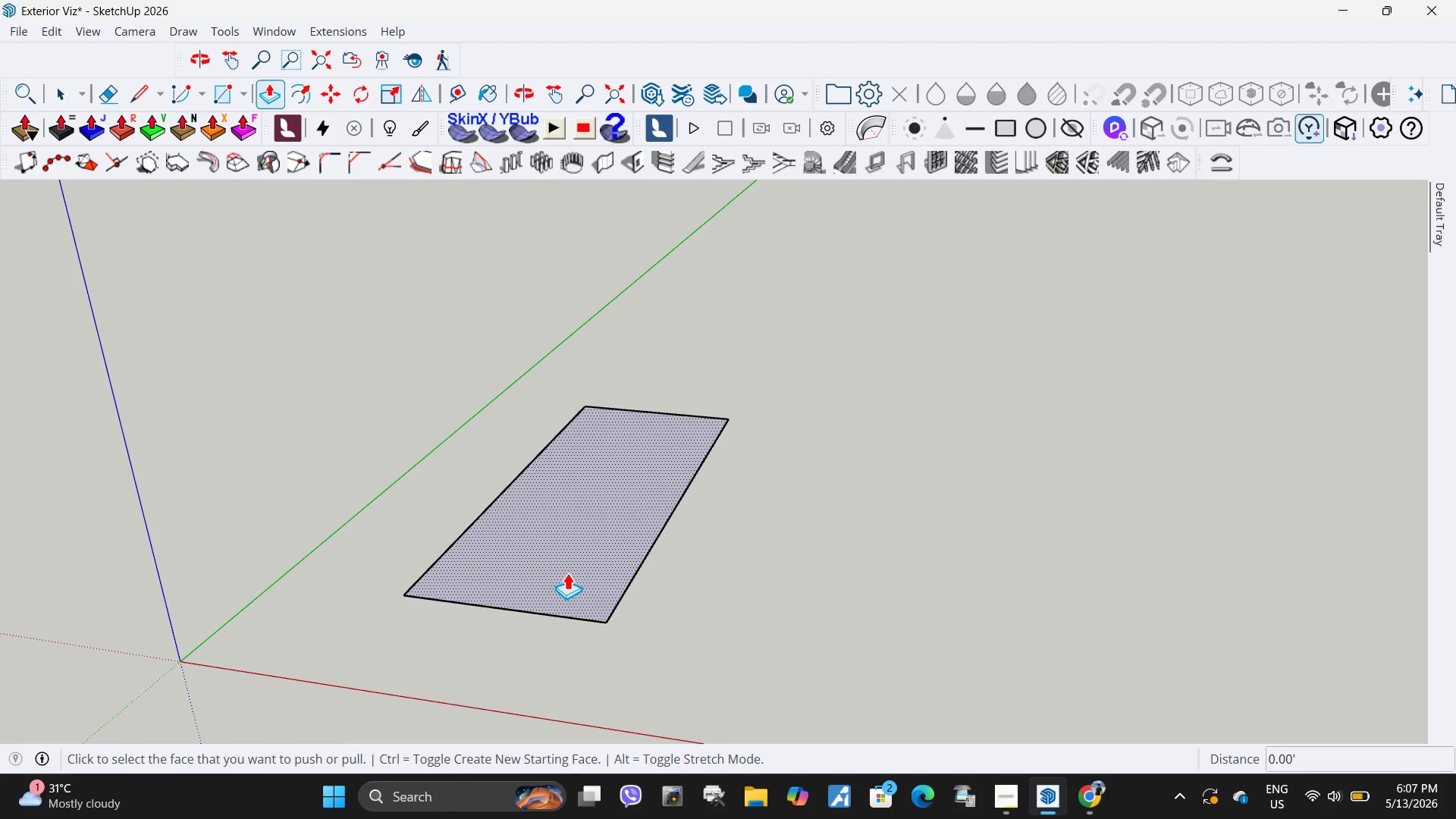 
left_click([567, 573])
 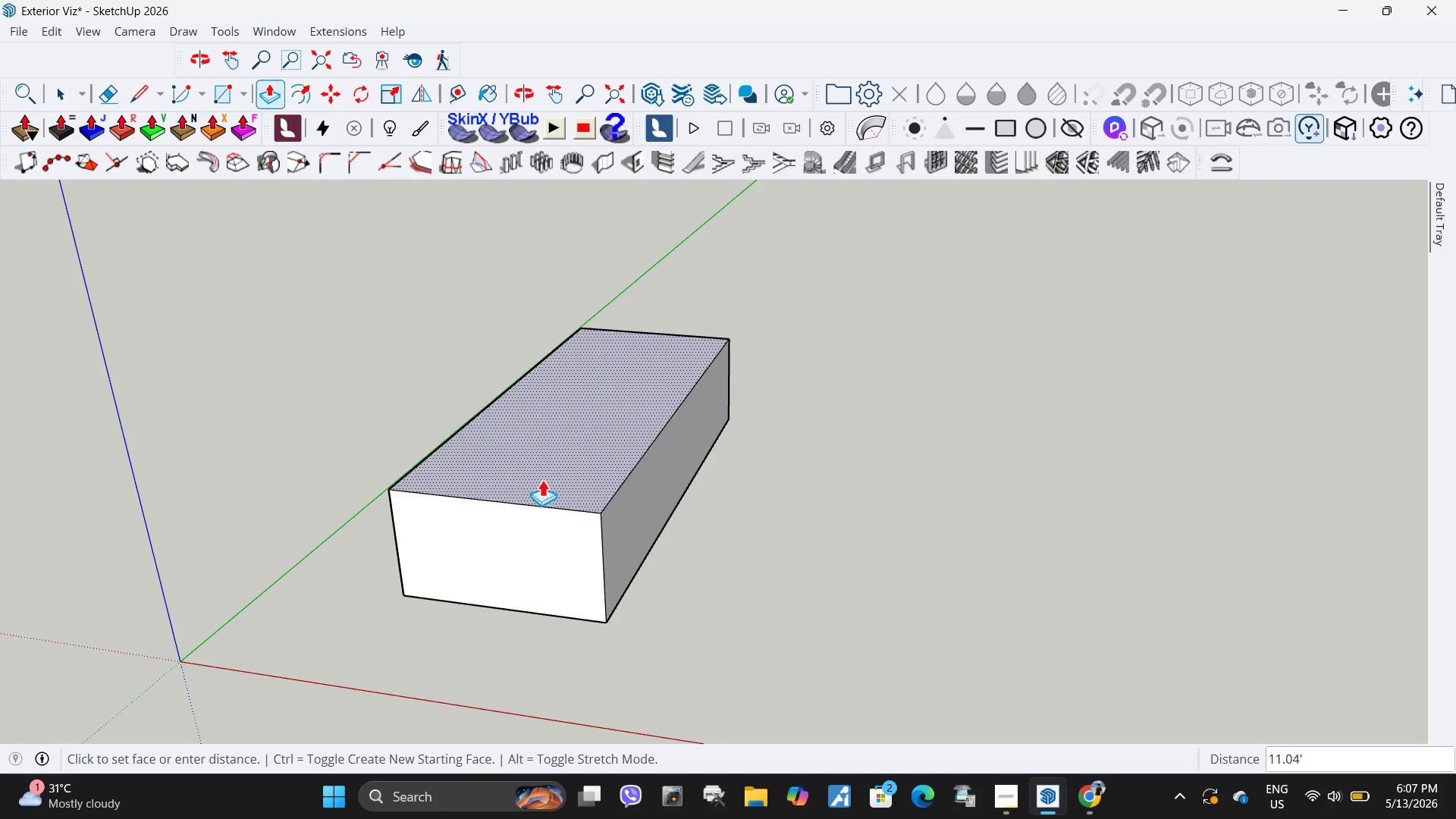 
scroll: coordinate [607, 514], scroll_direction: down, amount: 4.0
 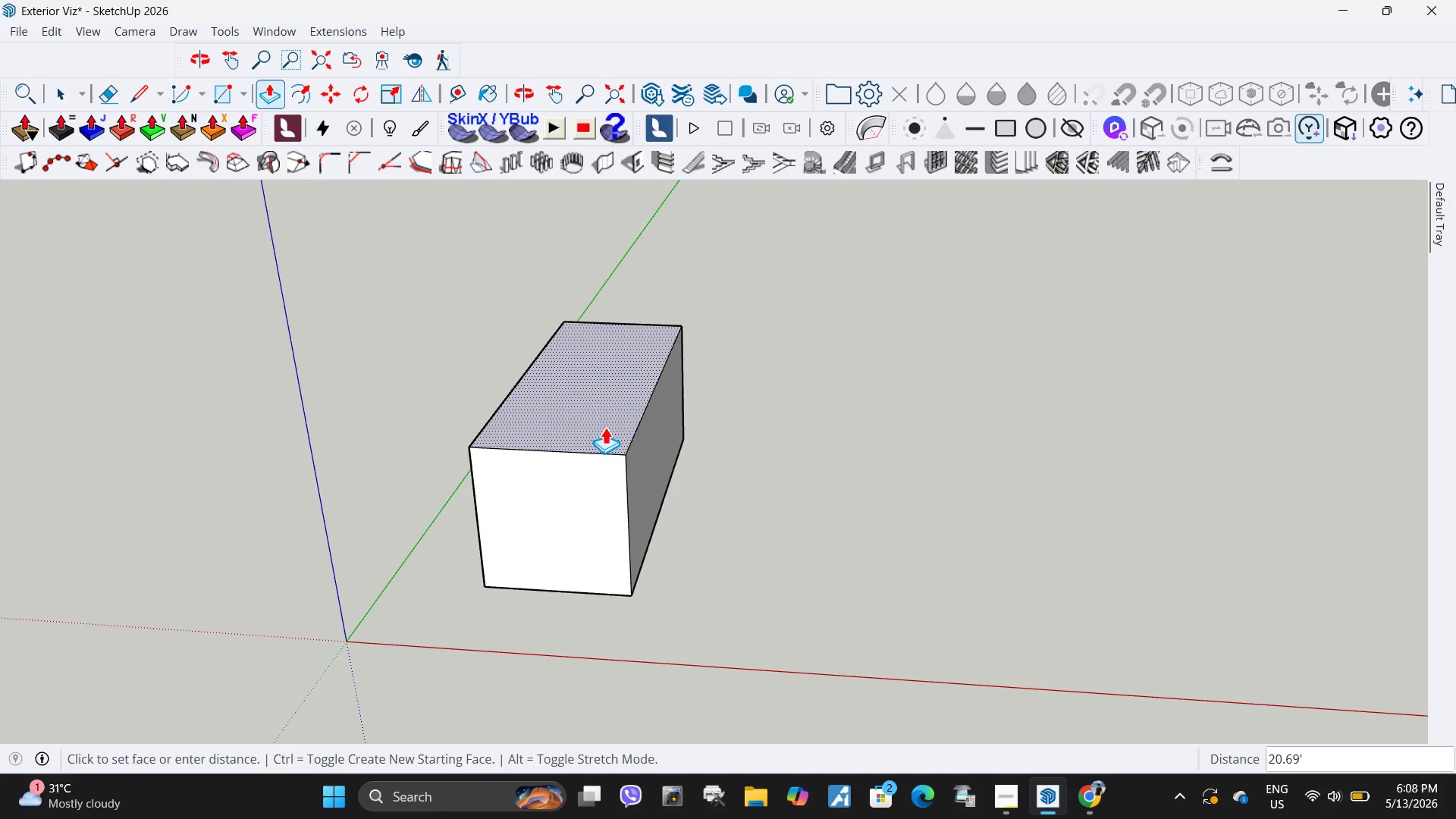 
hold_key(key=1, duration=0.33)
 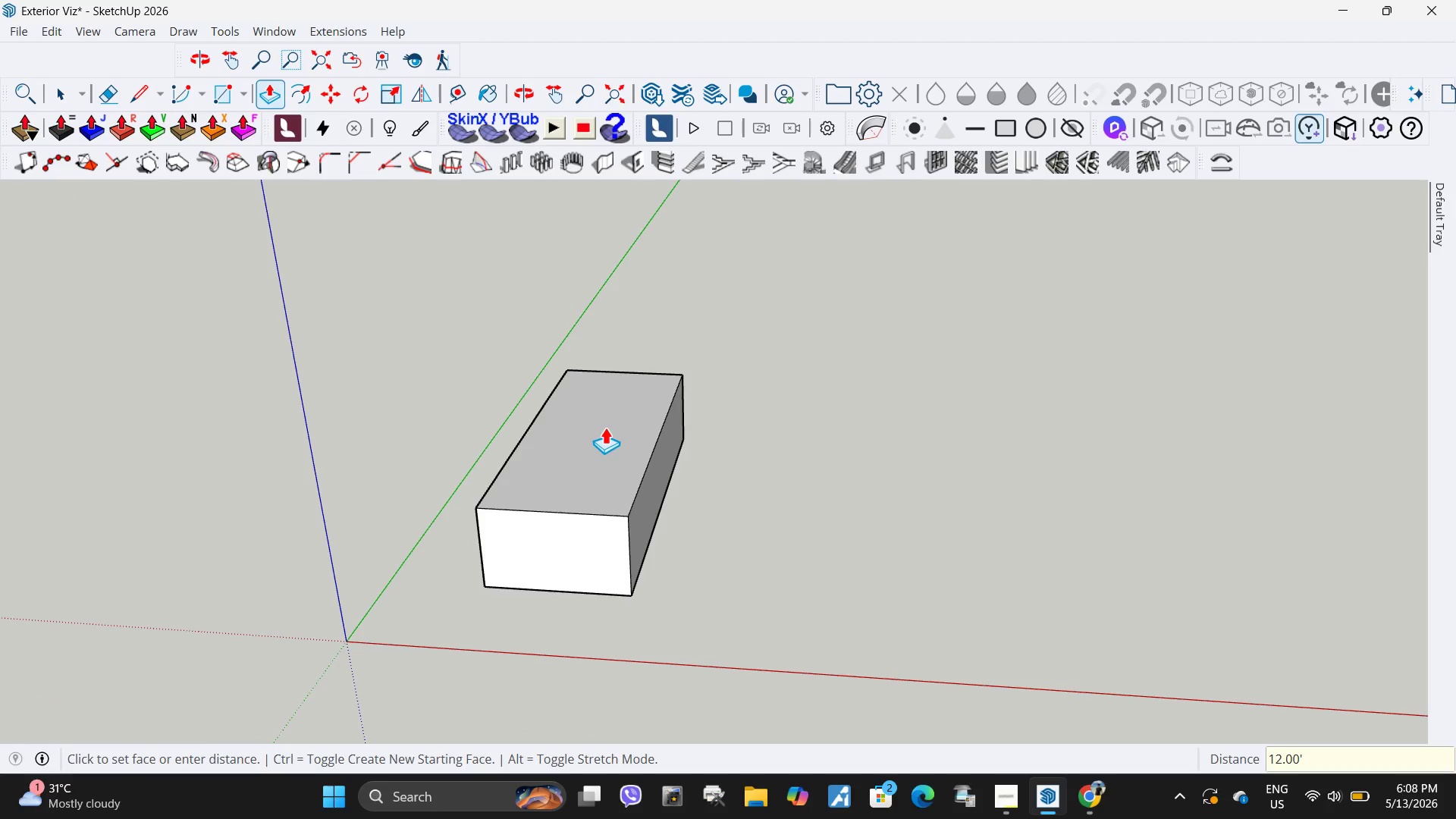 
key(2)
 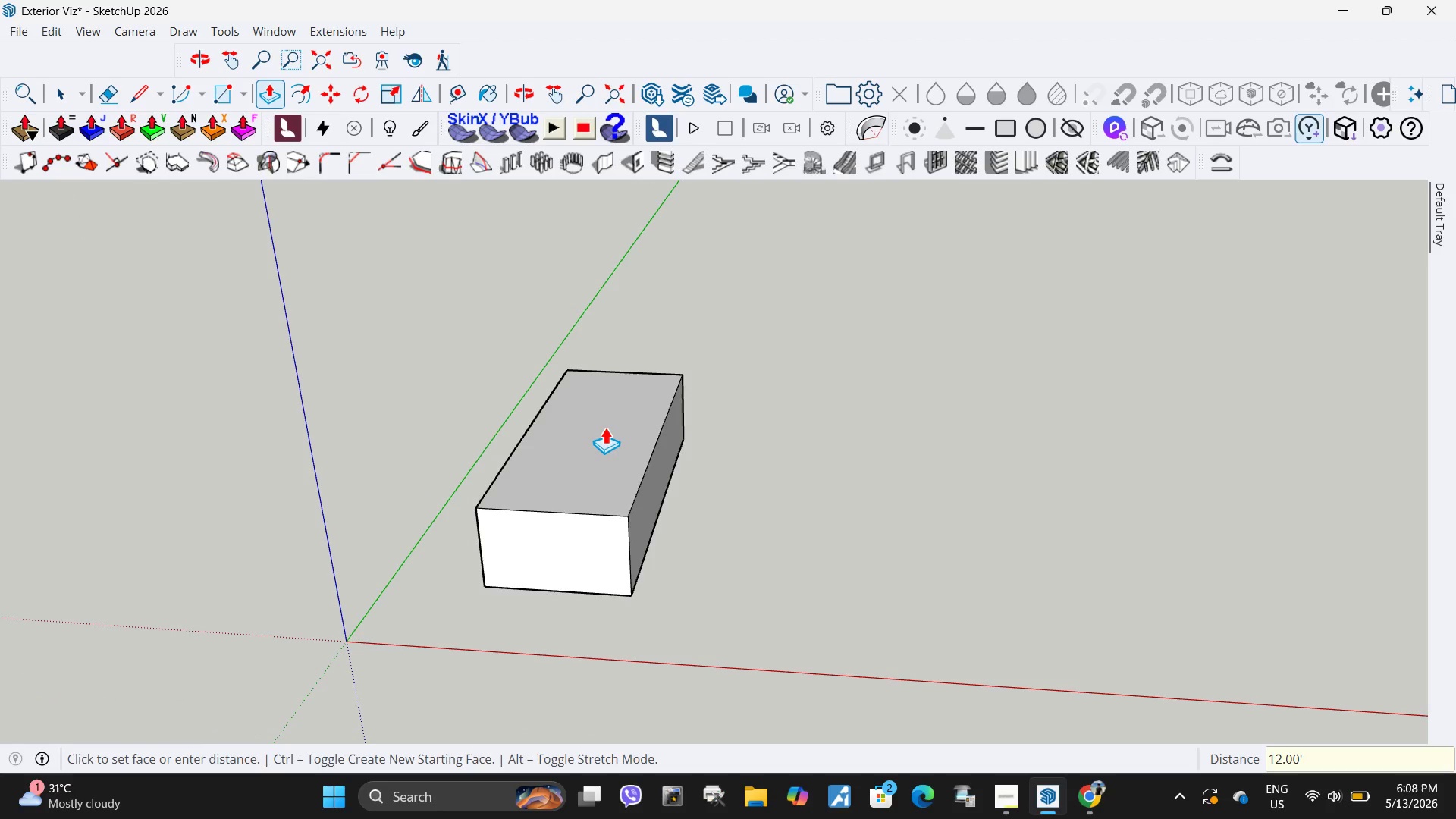 
key(Enter)
 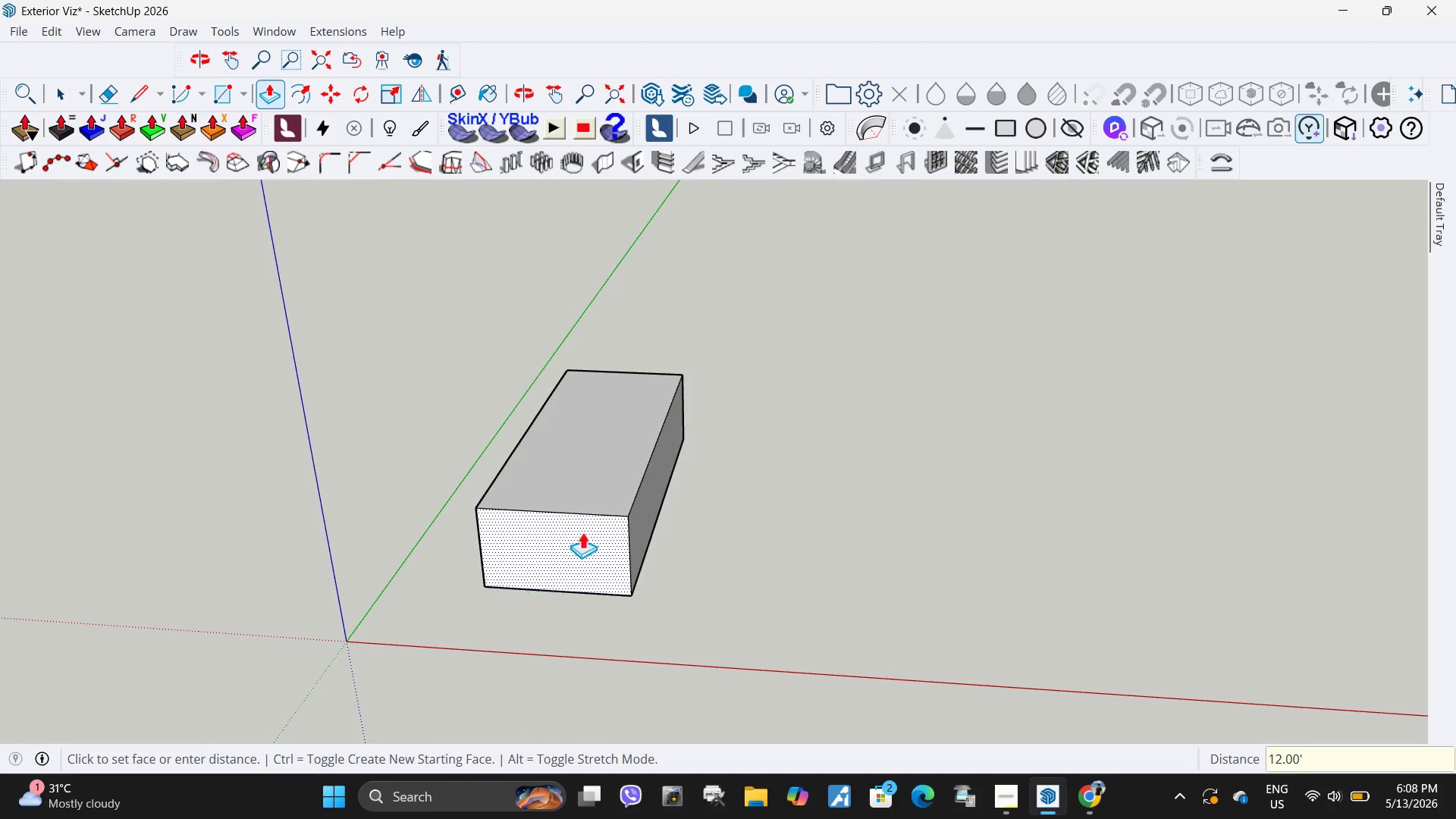 
key(Space)
 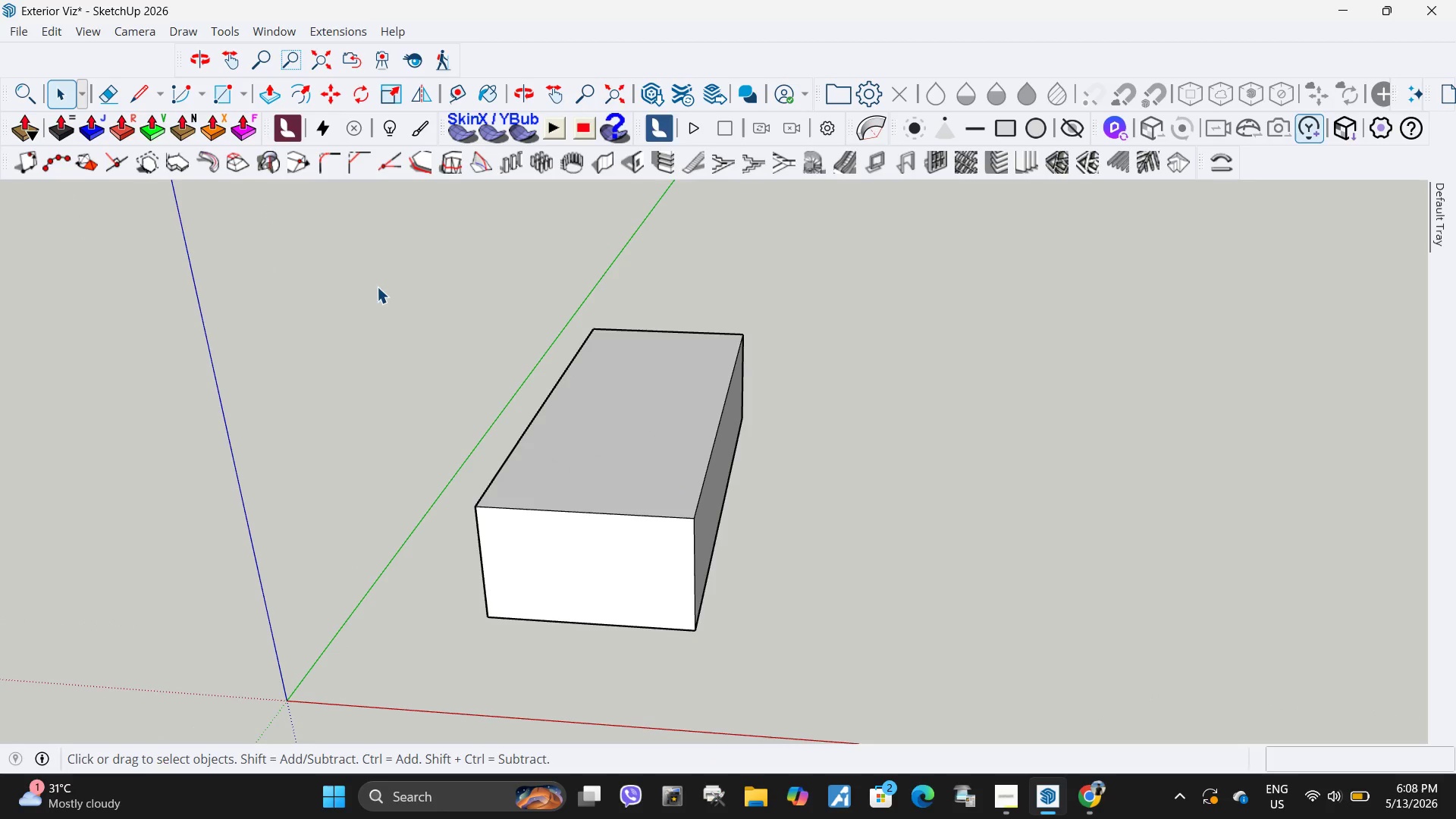 
scroll: coordinate [647, 427], scroll_direction: up, amount: 3.0
 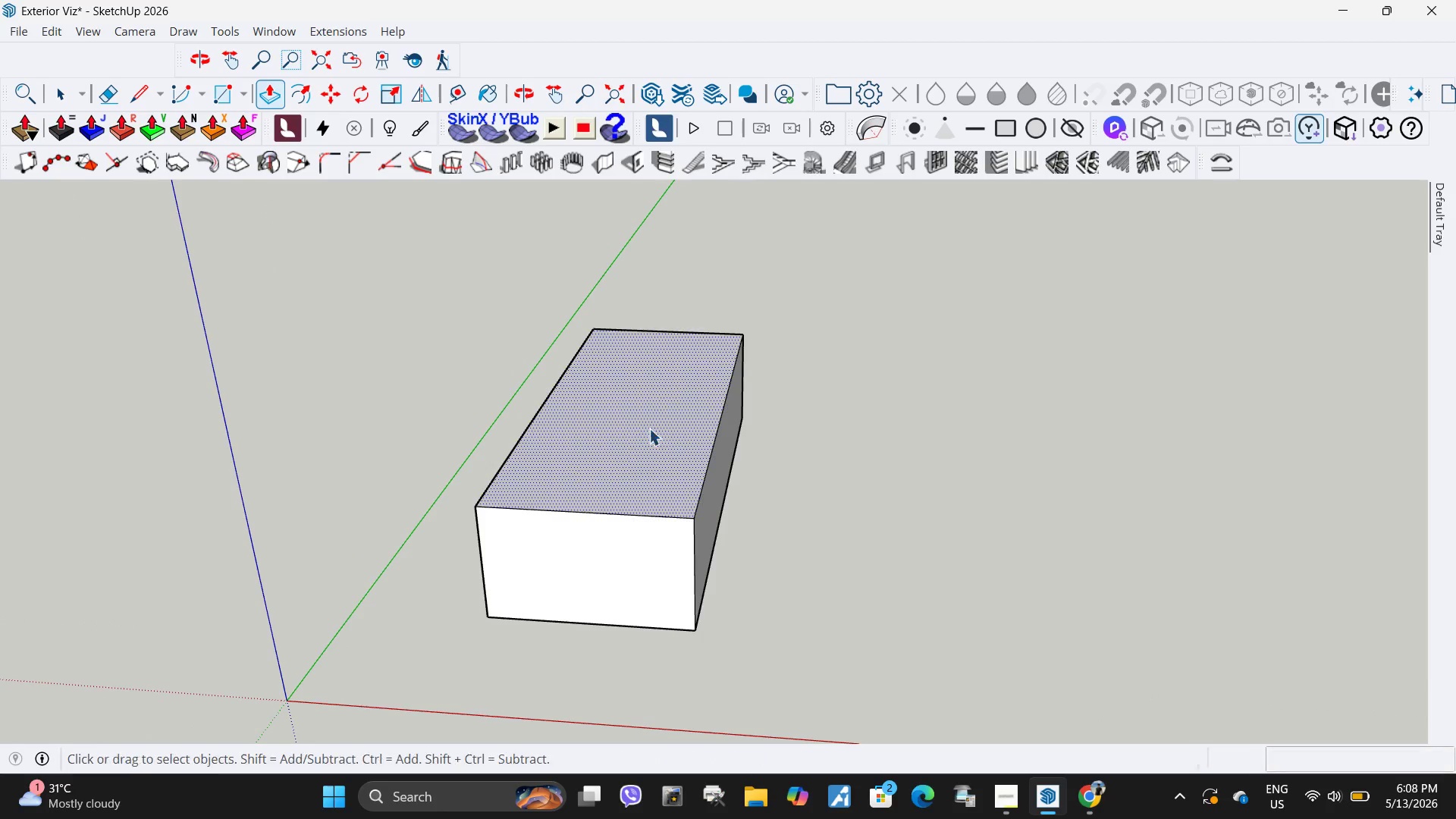 
left_click_drag(start_coordinate=[377, 287], to_coordinate=[879, 700])
 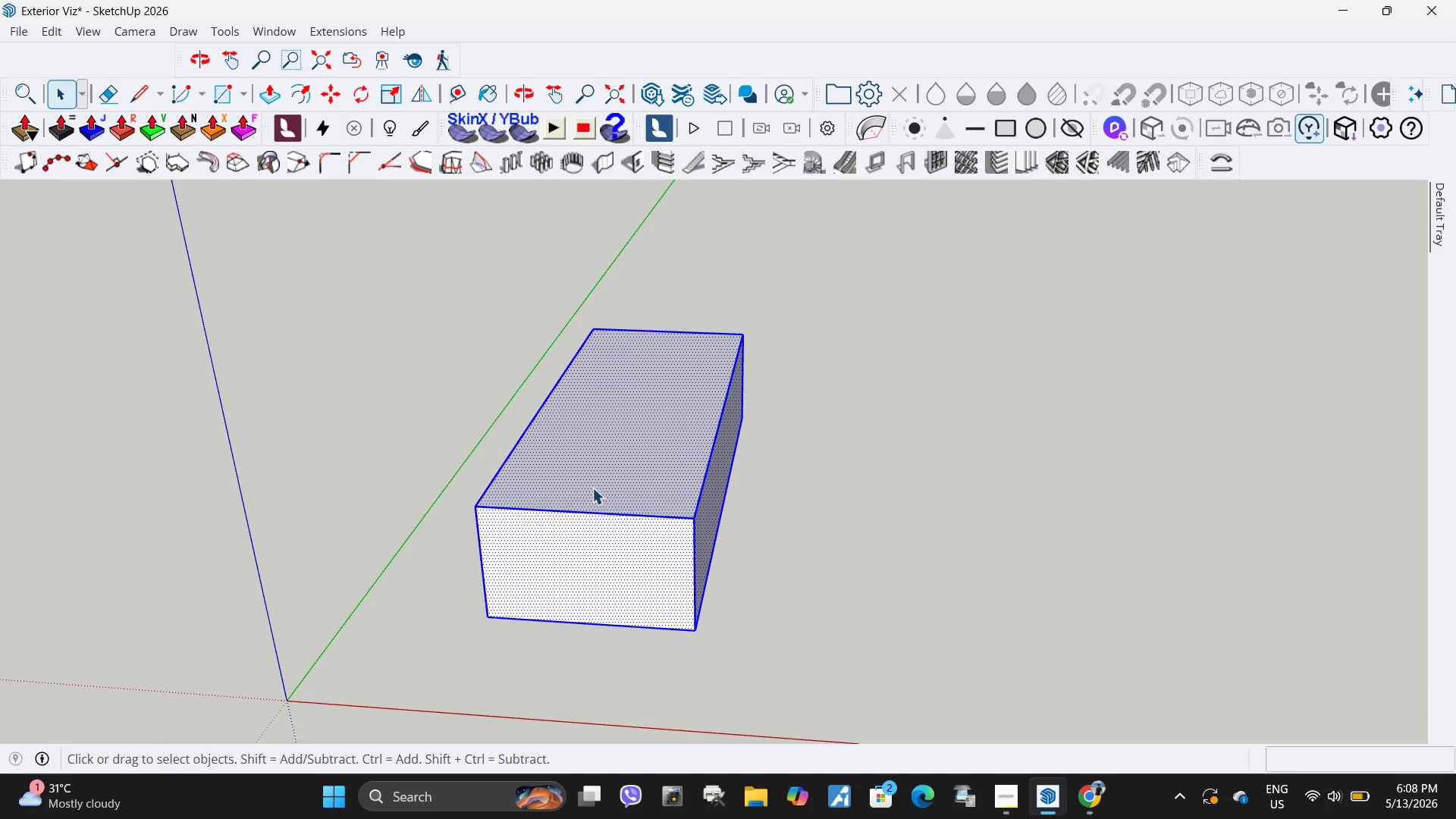 
right_click([592, 488])
 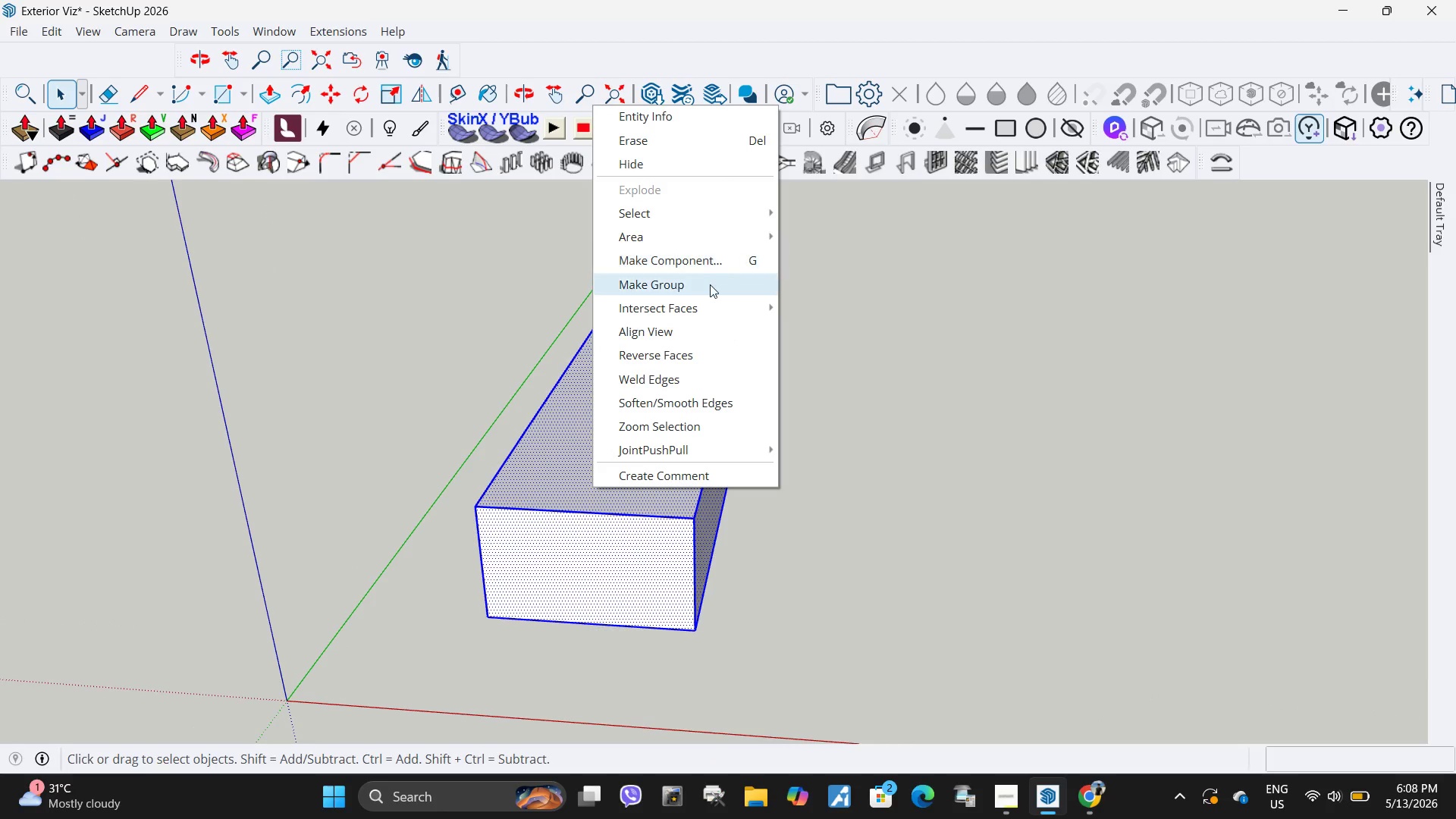 
left_click([710, 285])
 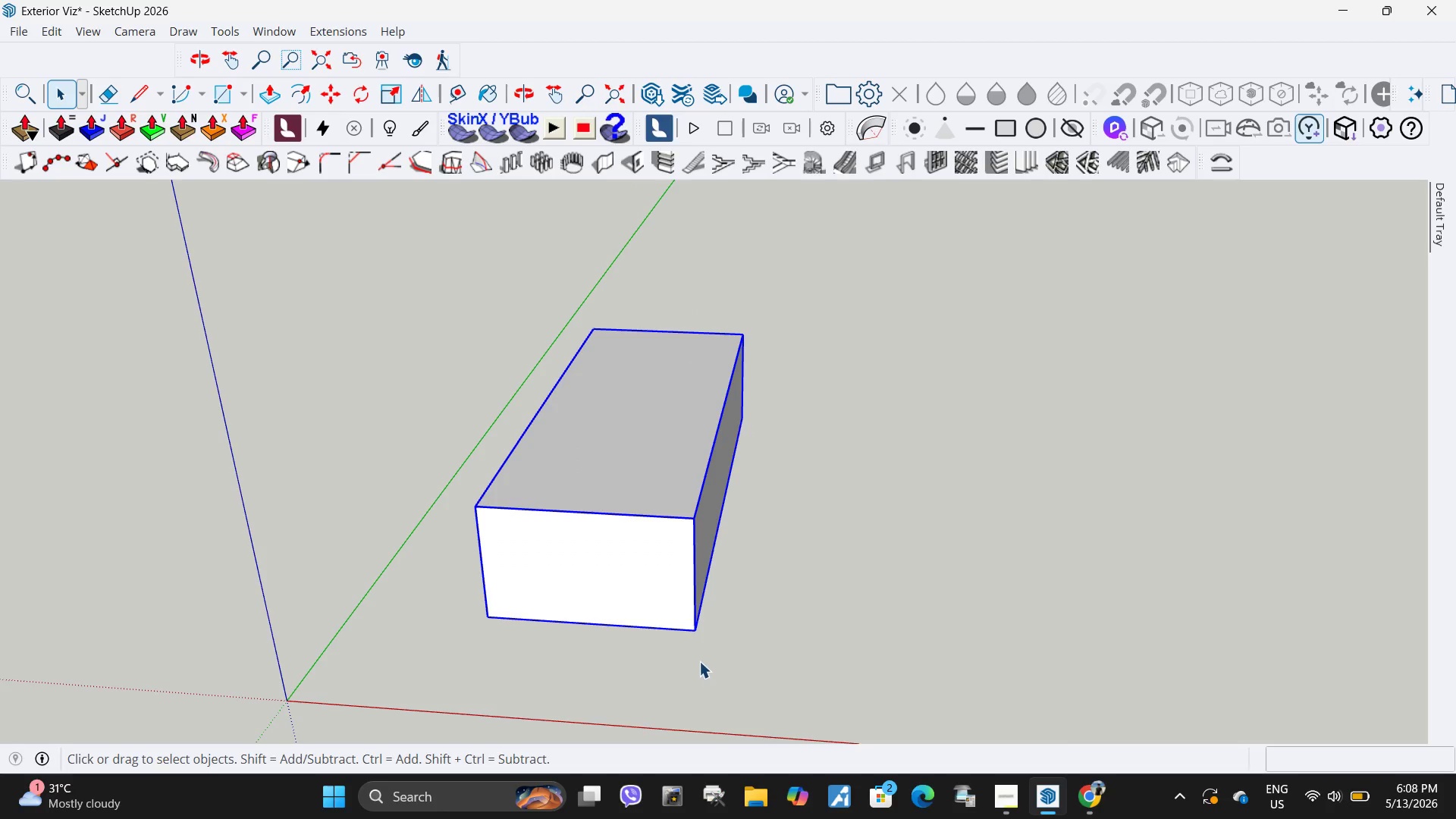 
key(M)
 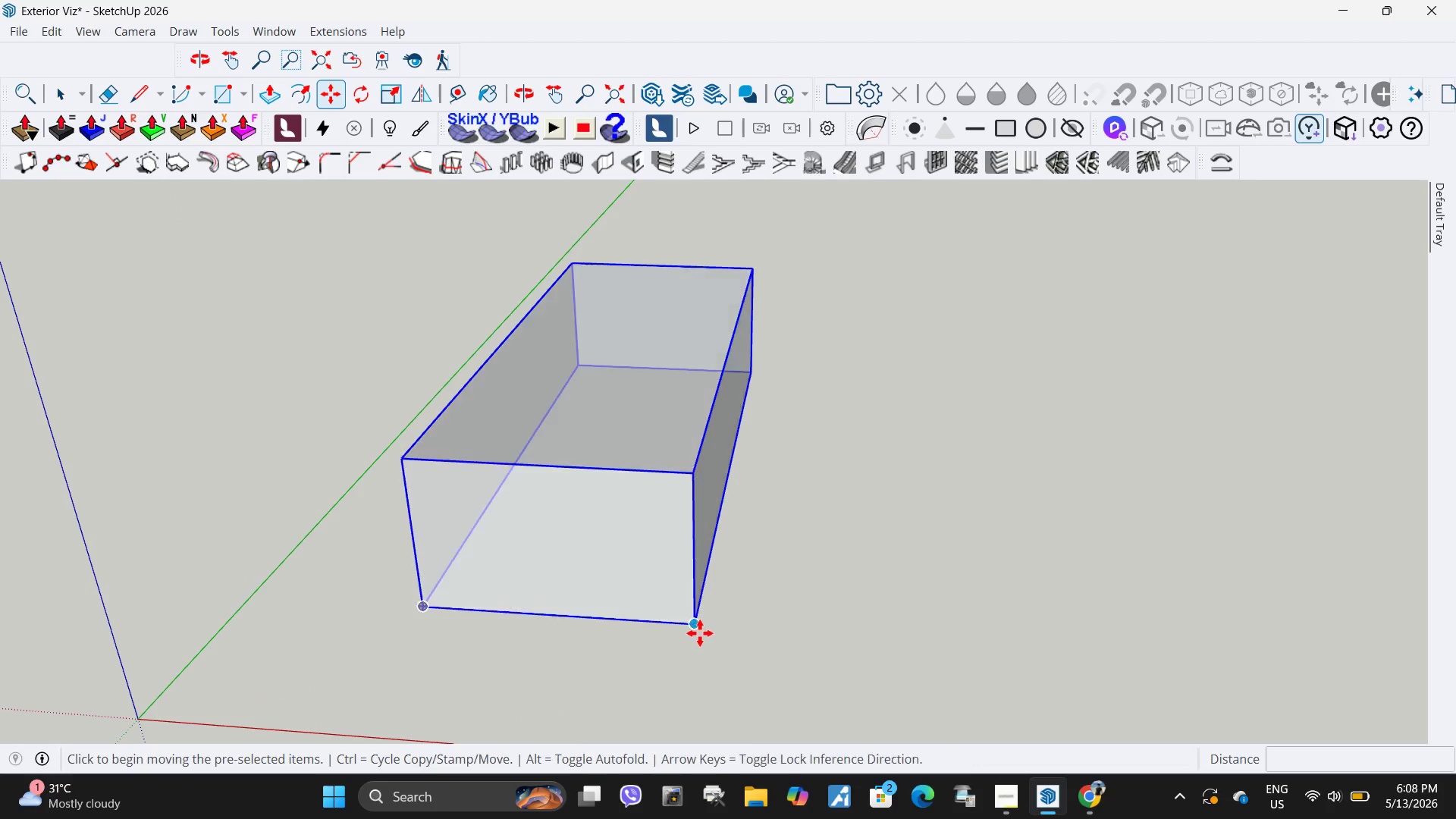 
scroll: coordinate [697, 651], scroll_direction: up, amount: 3.0
 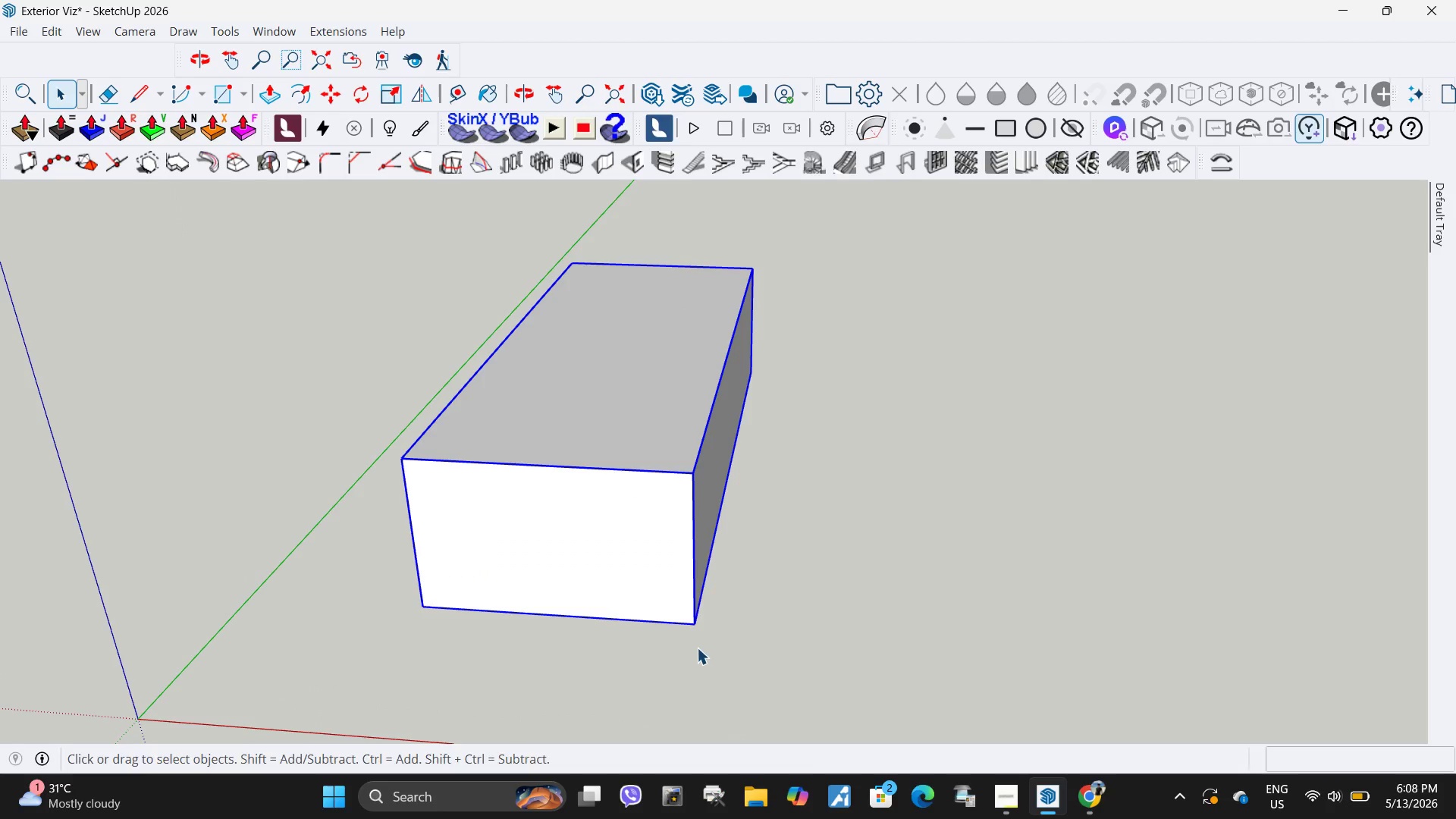 
key(Control+ControlLeft)
 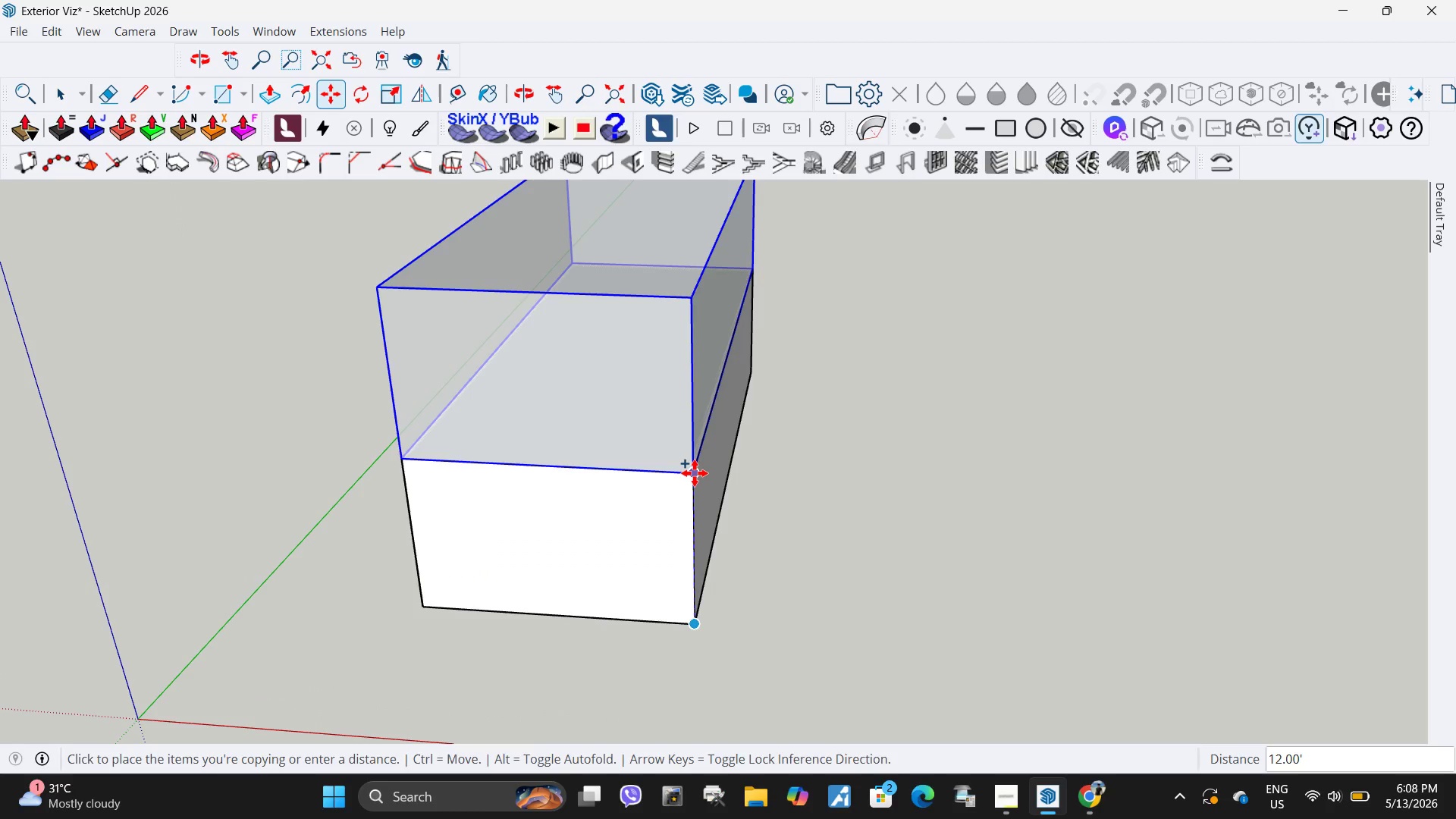 
key(Space)
 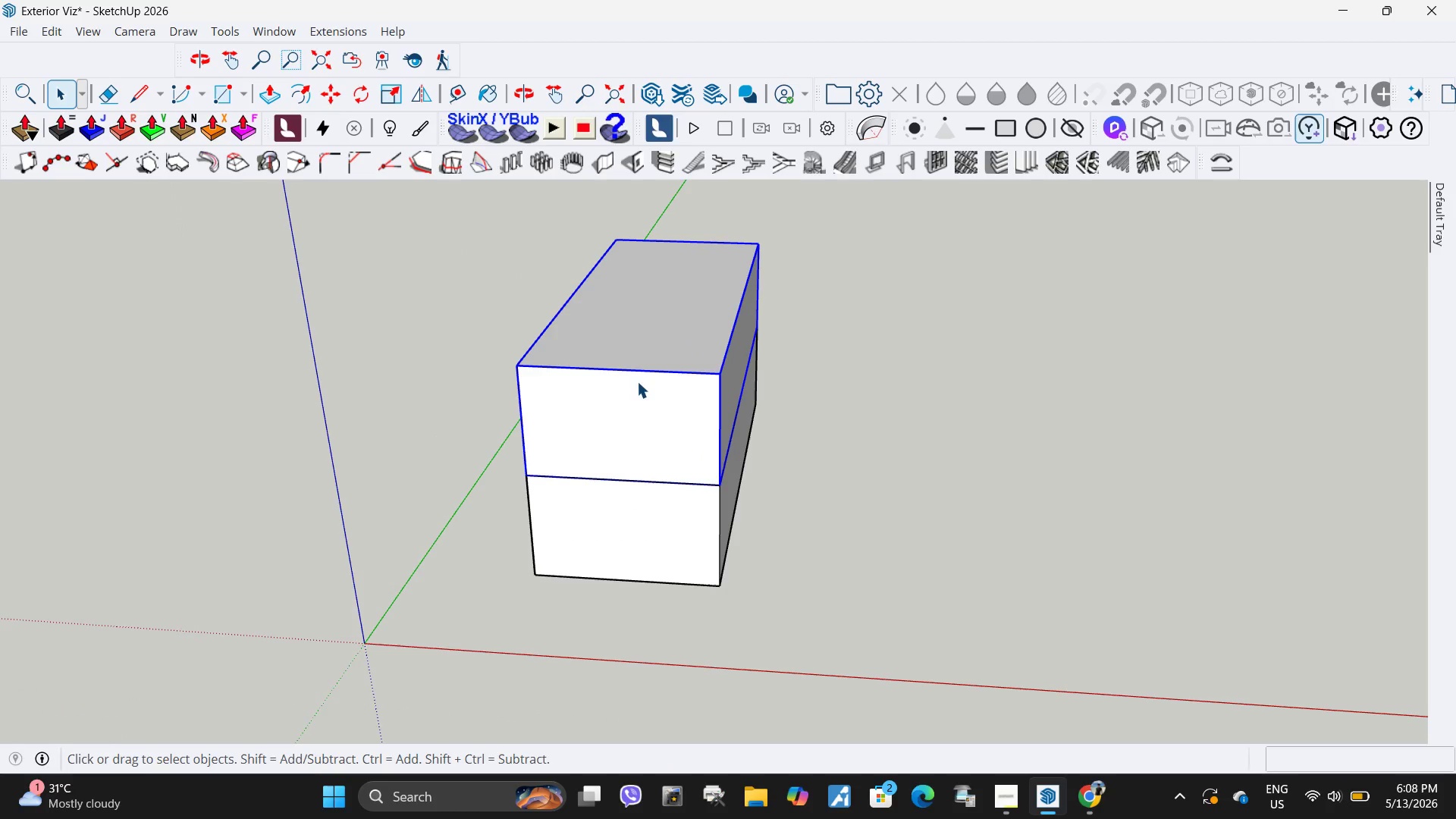 
left_click([637, 381])
 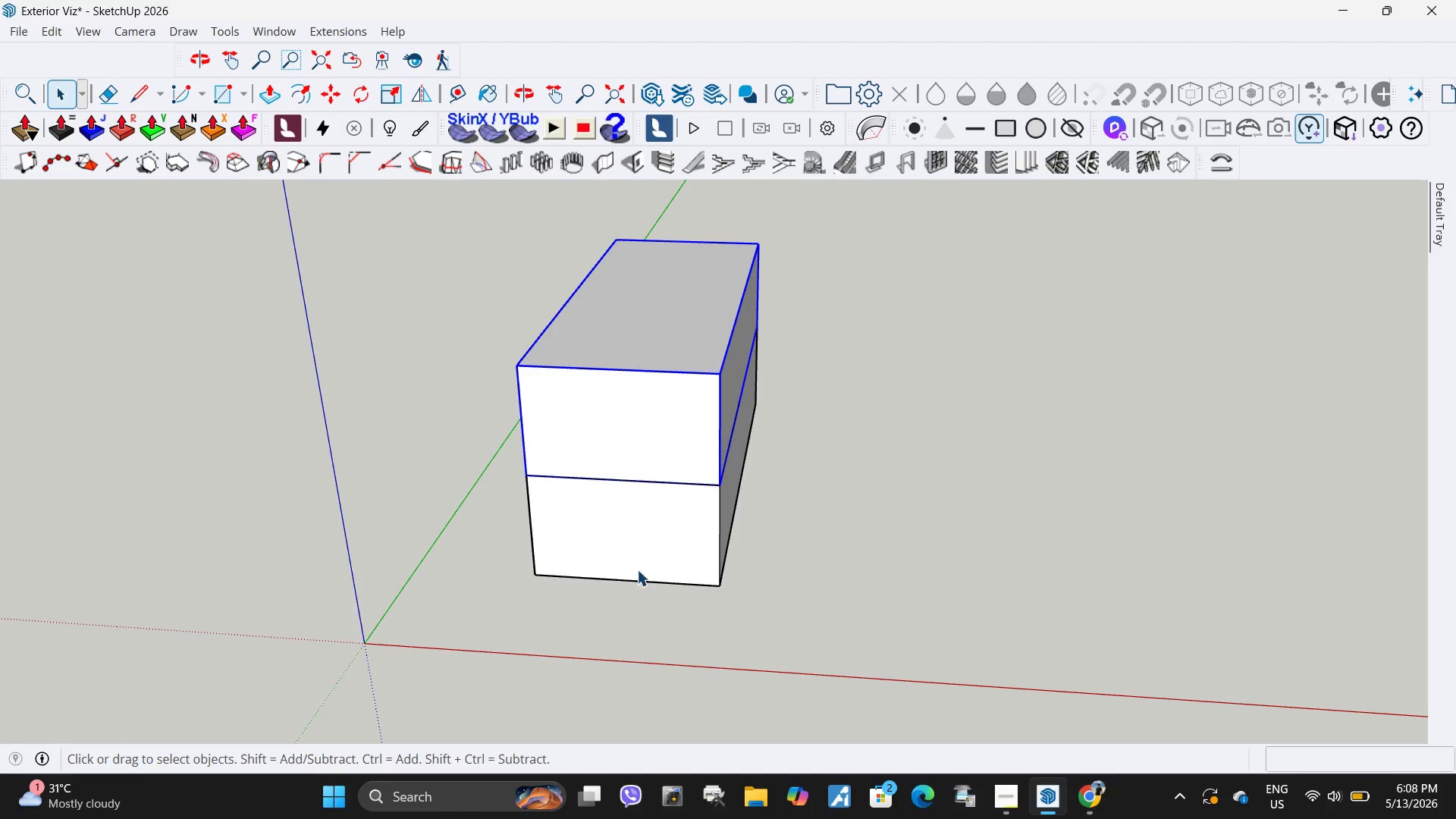 
scroll: coordinate [770, 508], scroll_direction: down, amount: 5.0
 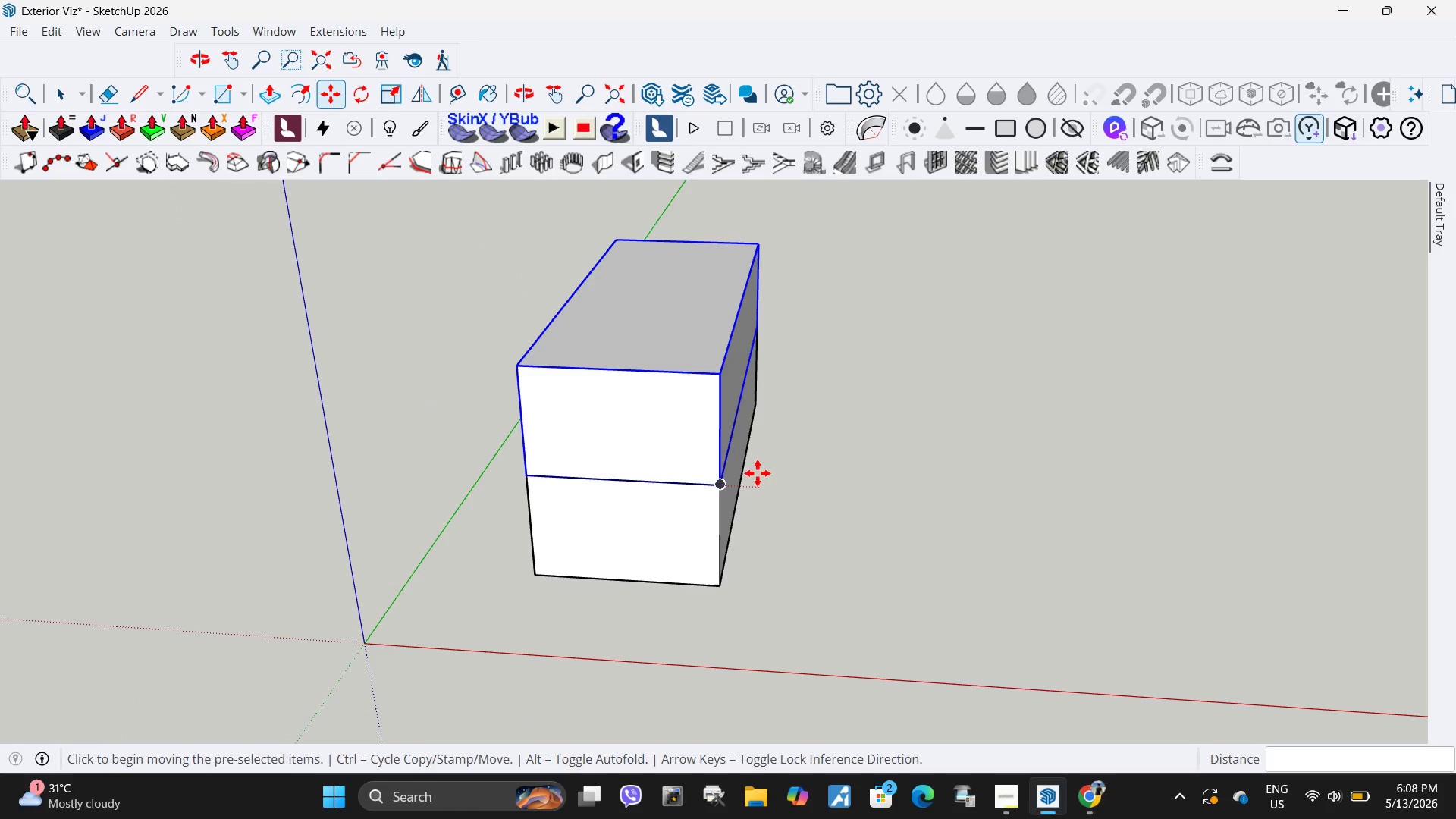 
left_click([637, 542])
 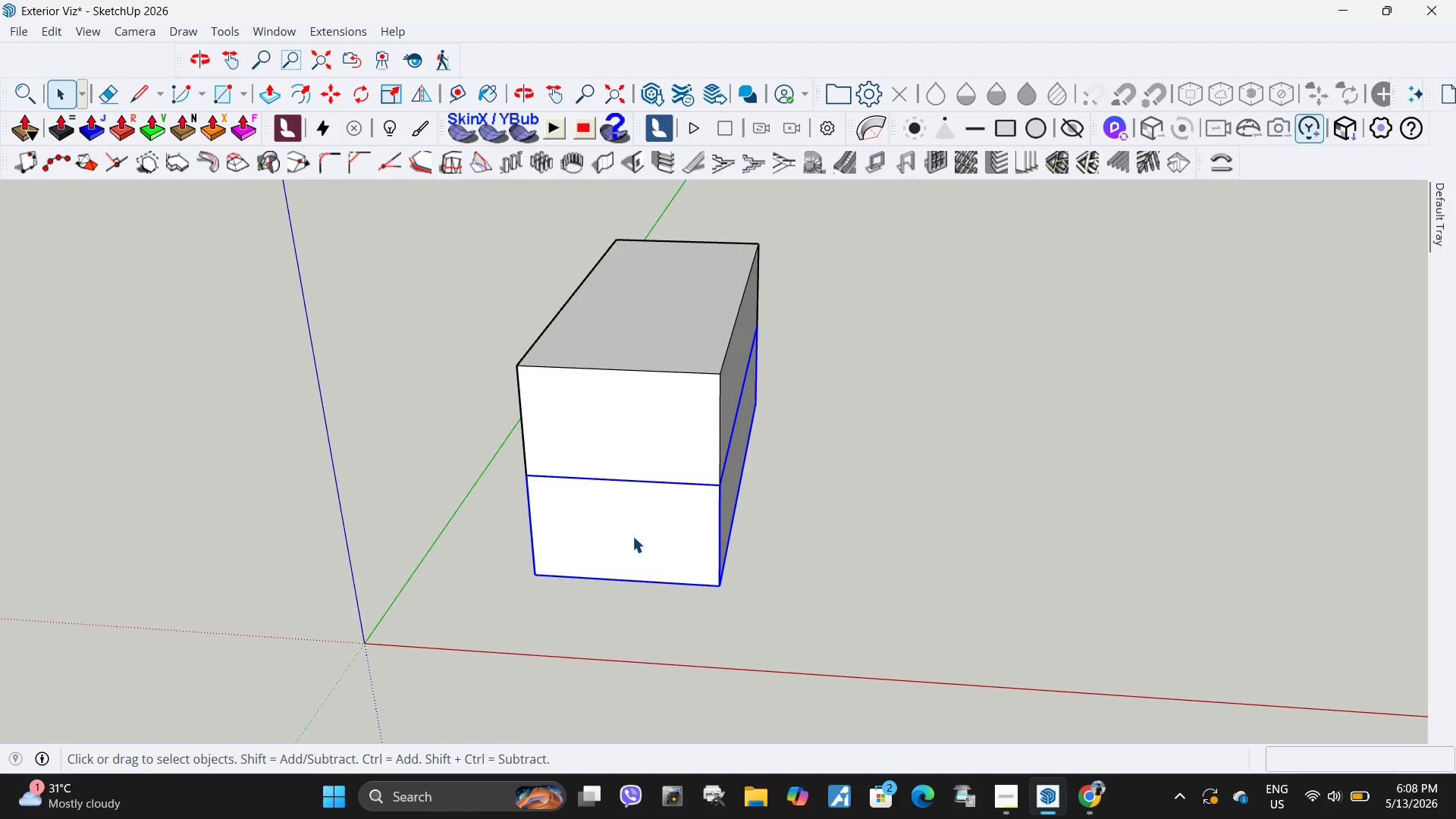 
scroll: coordinate [613, 596], scroll_direction: down, amount: 4.0
 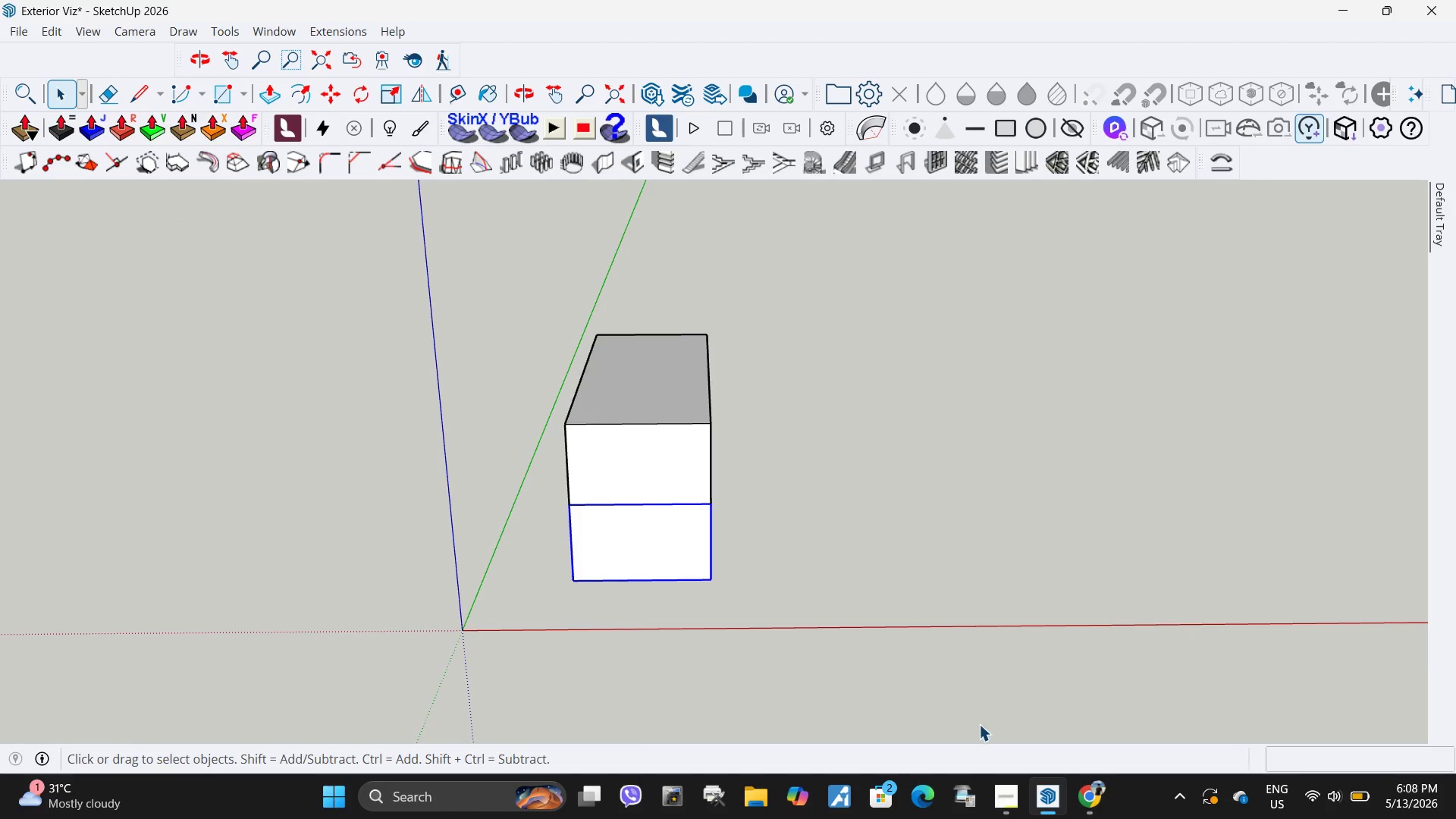 
left_click_drag(start_coordinate=[880, 668], to_coordinate=[458, 285])
 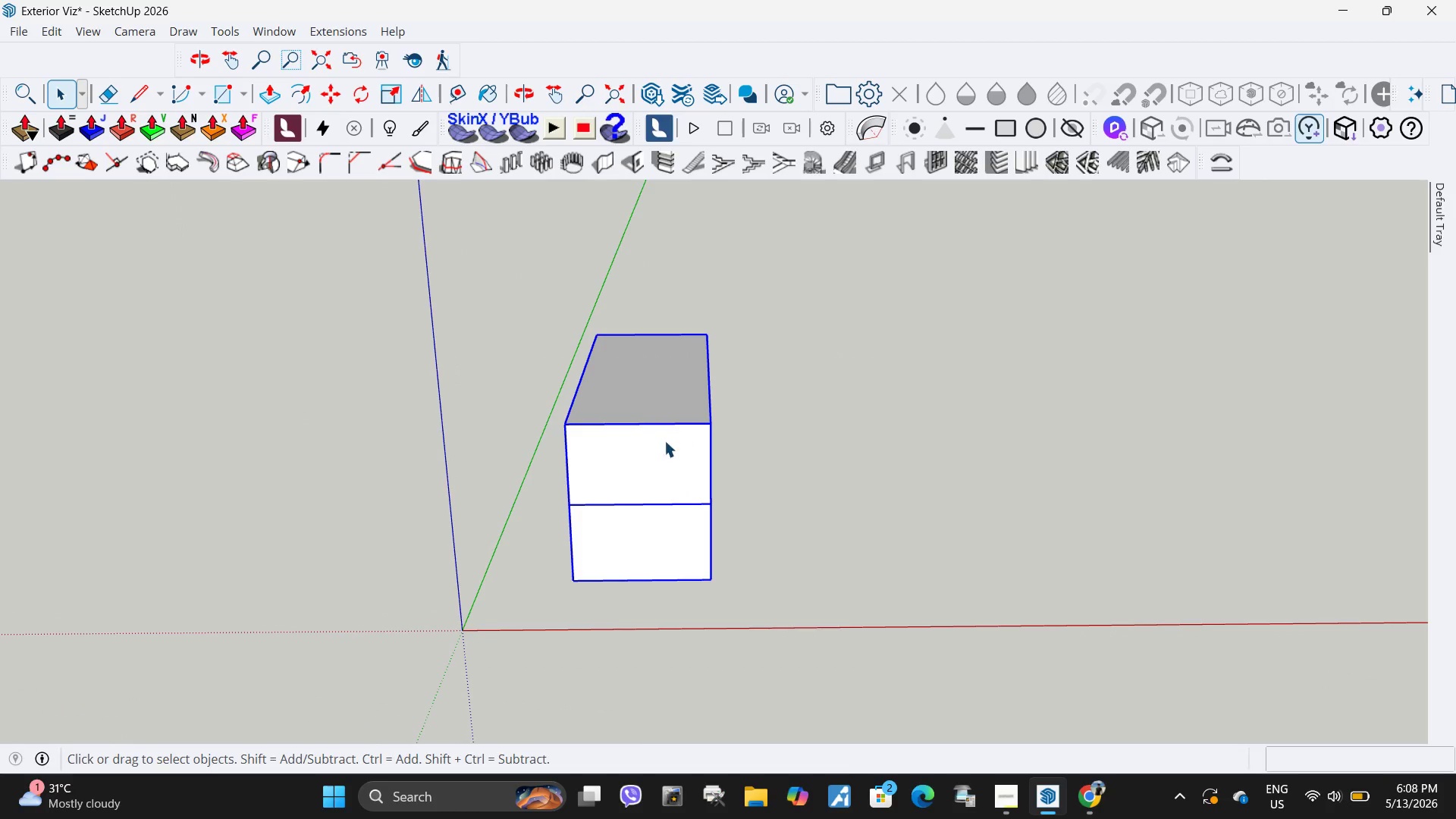 
right_click([664, 441])
 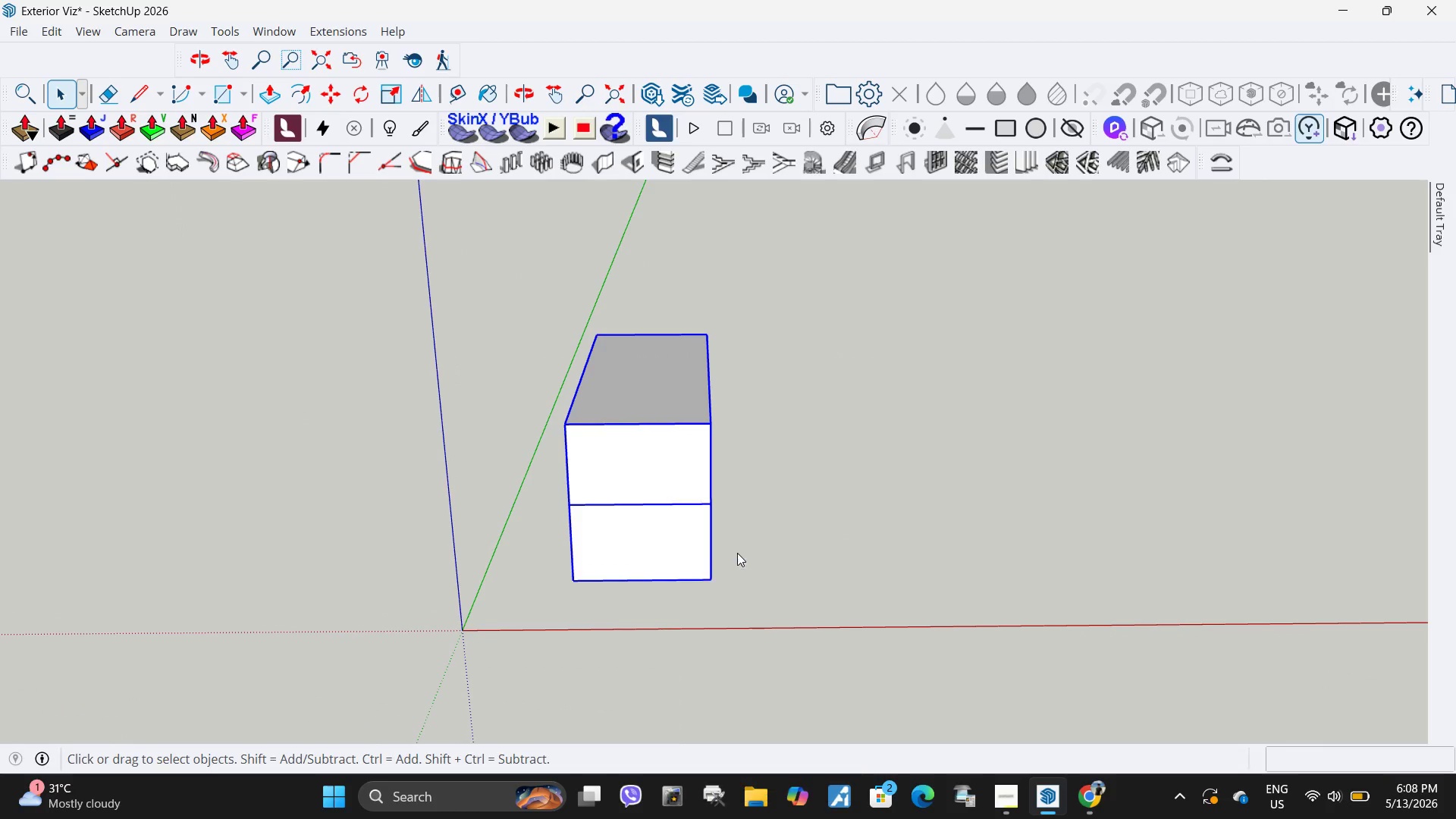 
scroll: coordinate [616, 546], scroll_direction: up, amount: 9.0
 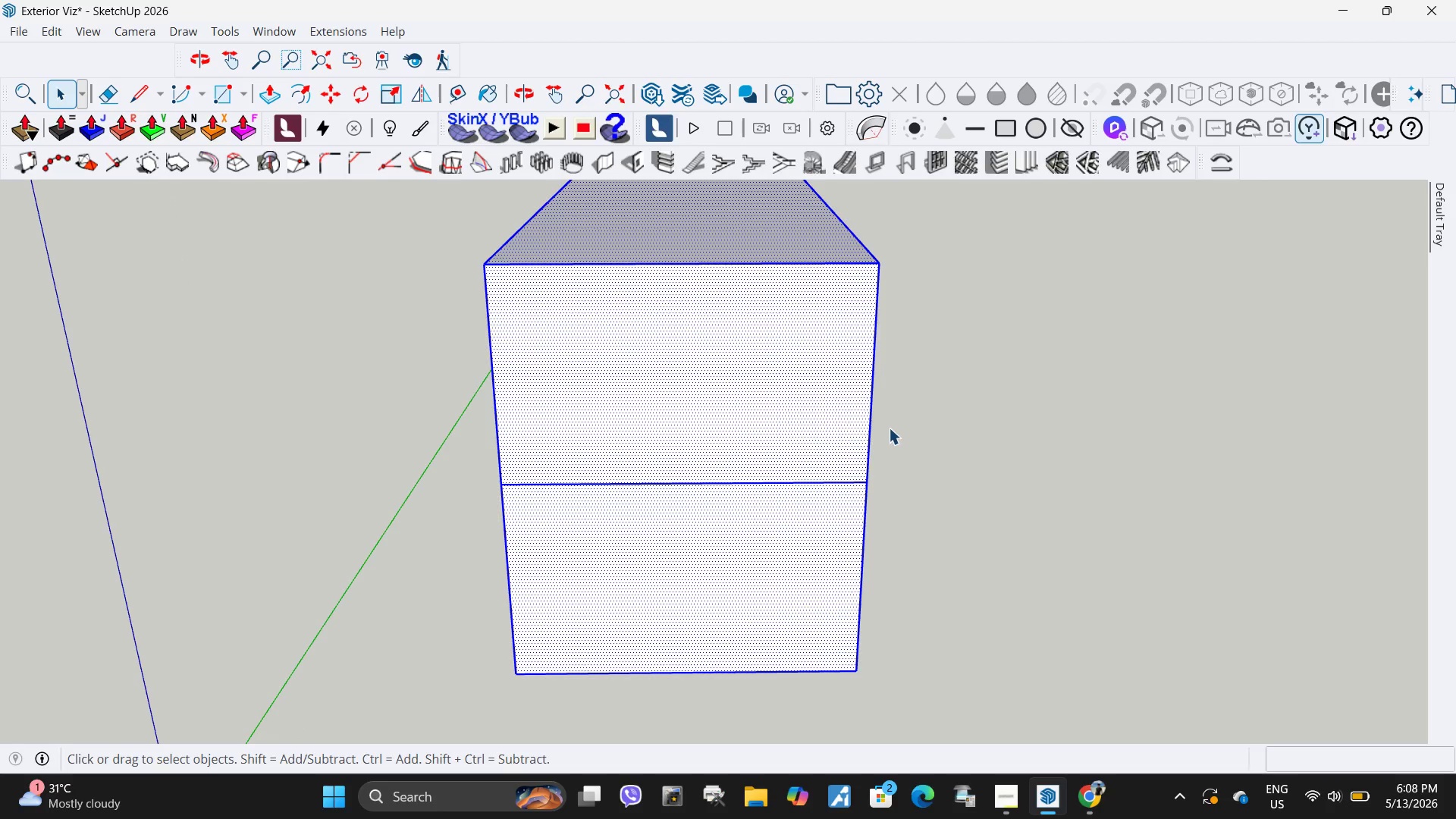 
scroll: coordinate [617, 586], scroll_direction: none, amount: 0.0
 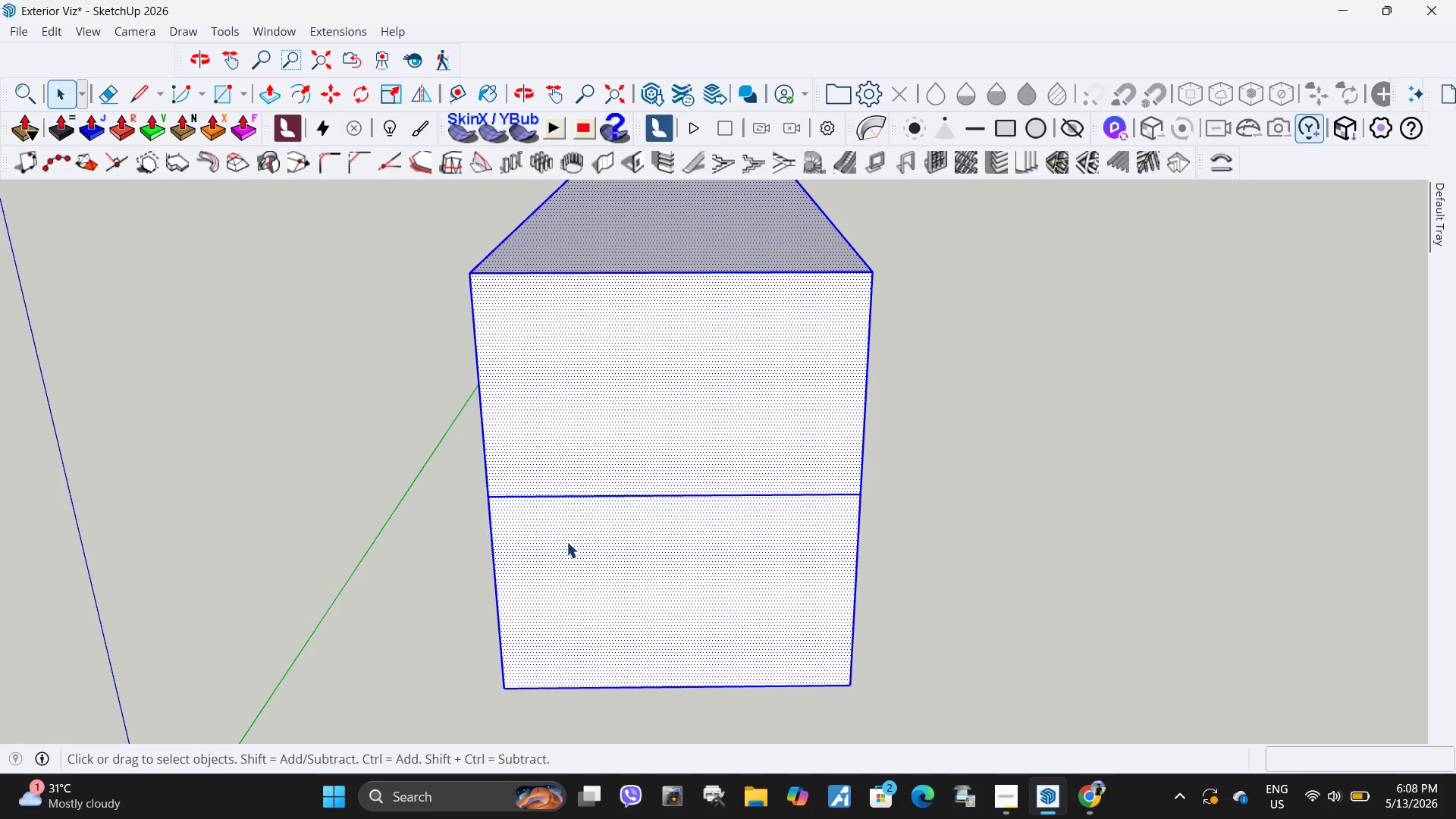 
scroll: coordinate [547, 562], scroll_direction: down, amount: 3.0
 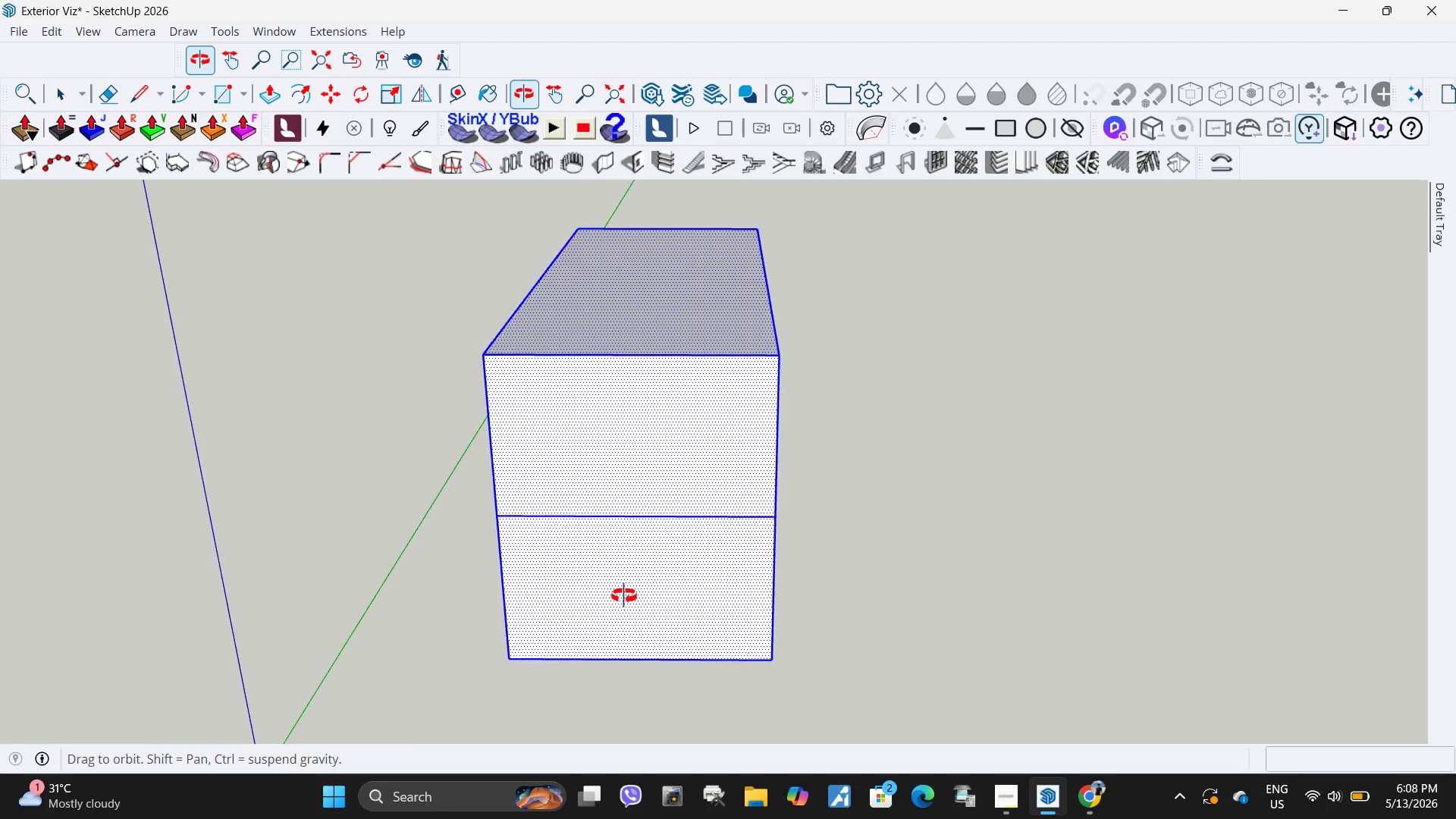 
key(Space)
 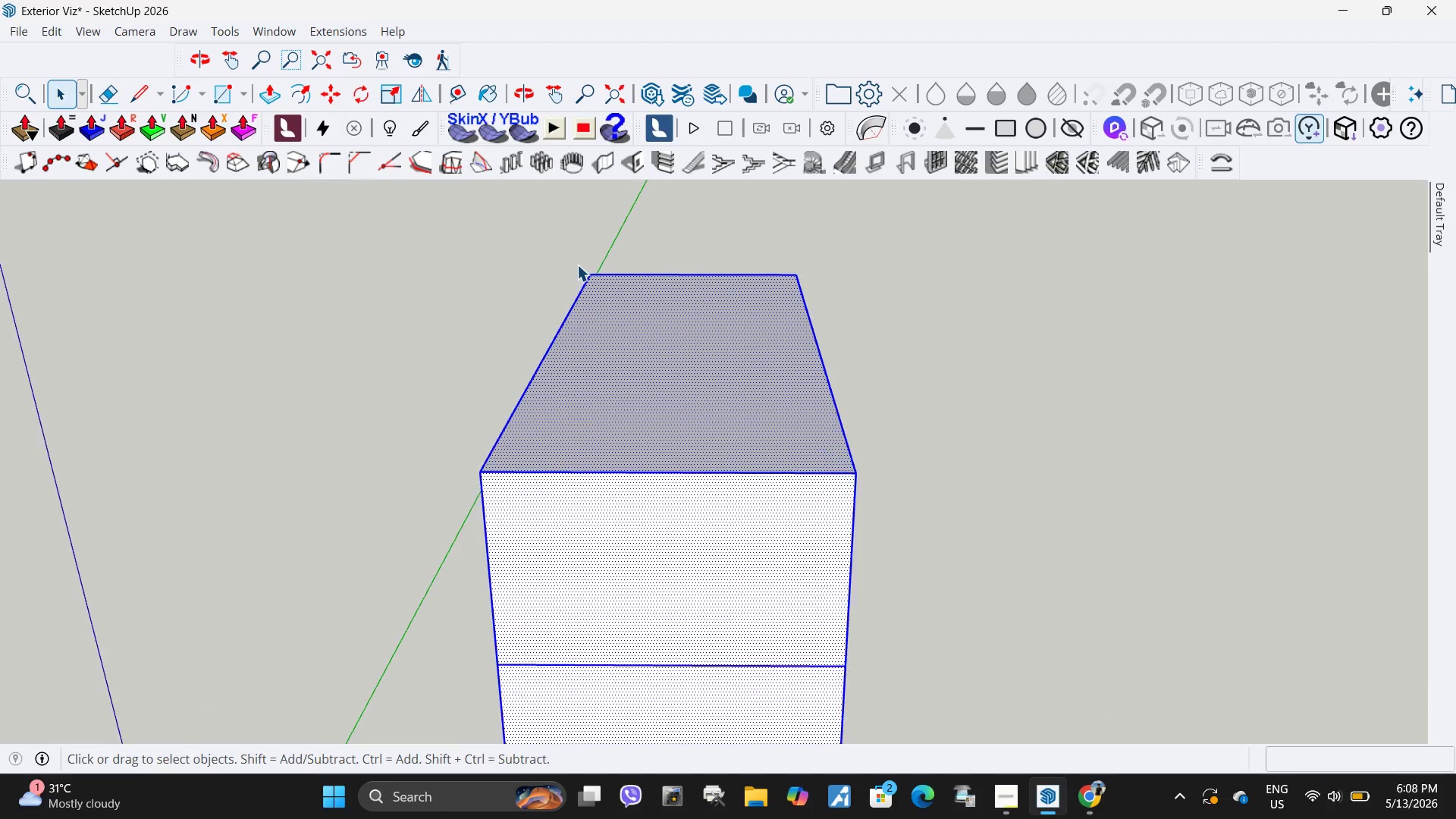 
key(R)
 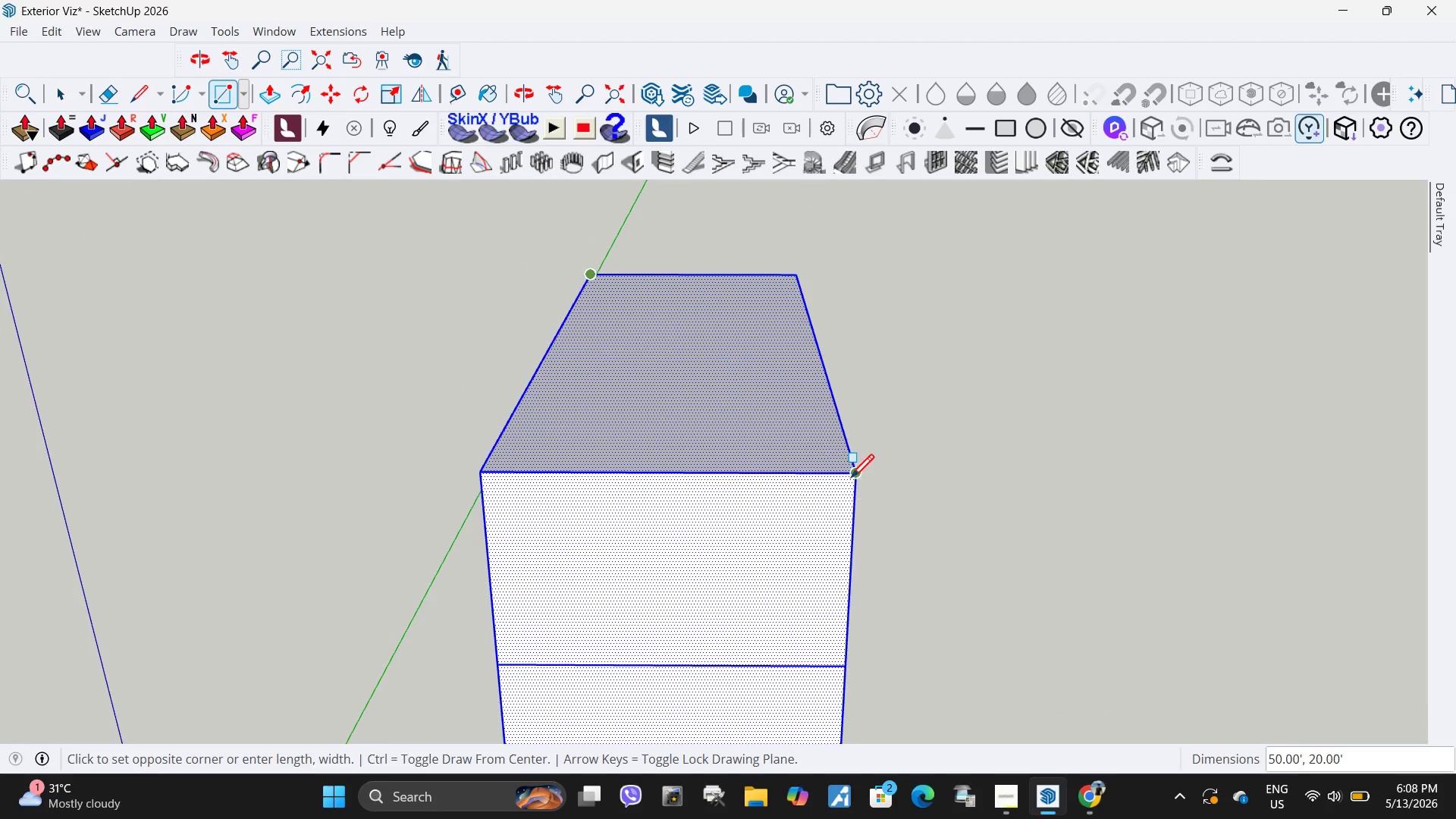 
scroll: coordinate [573, 268], scroll_direction: up, amount: 2.0
 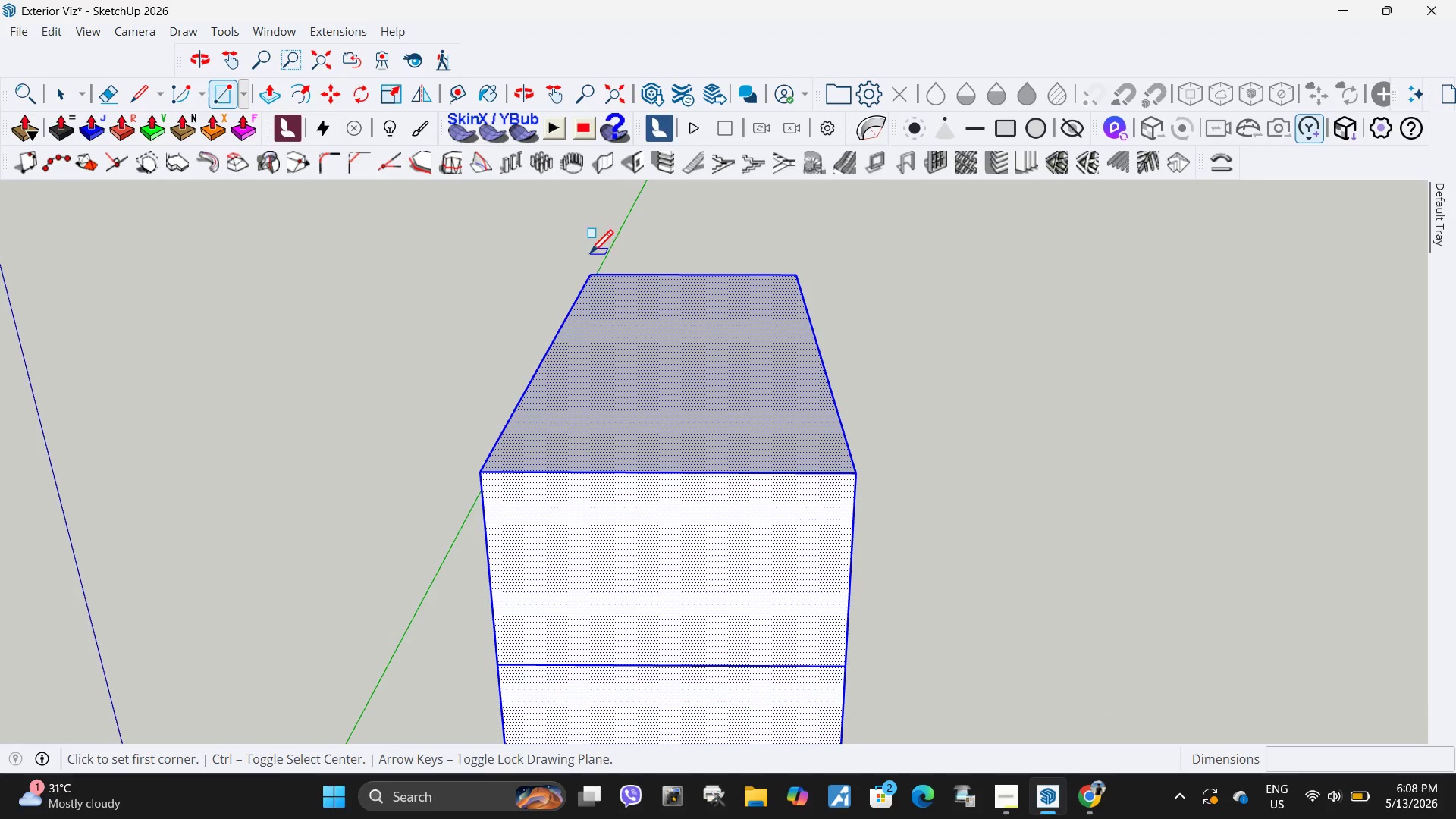 
key(Space)
 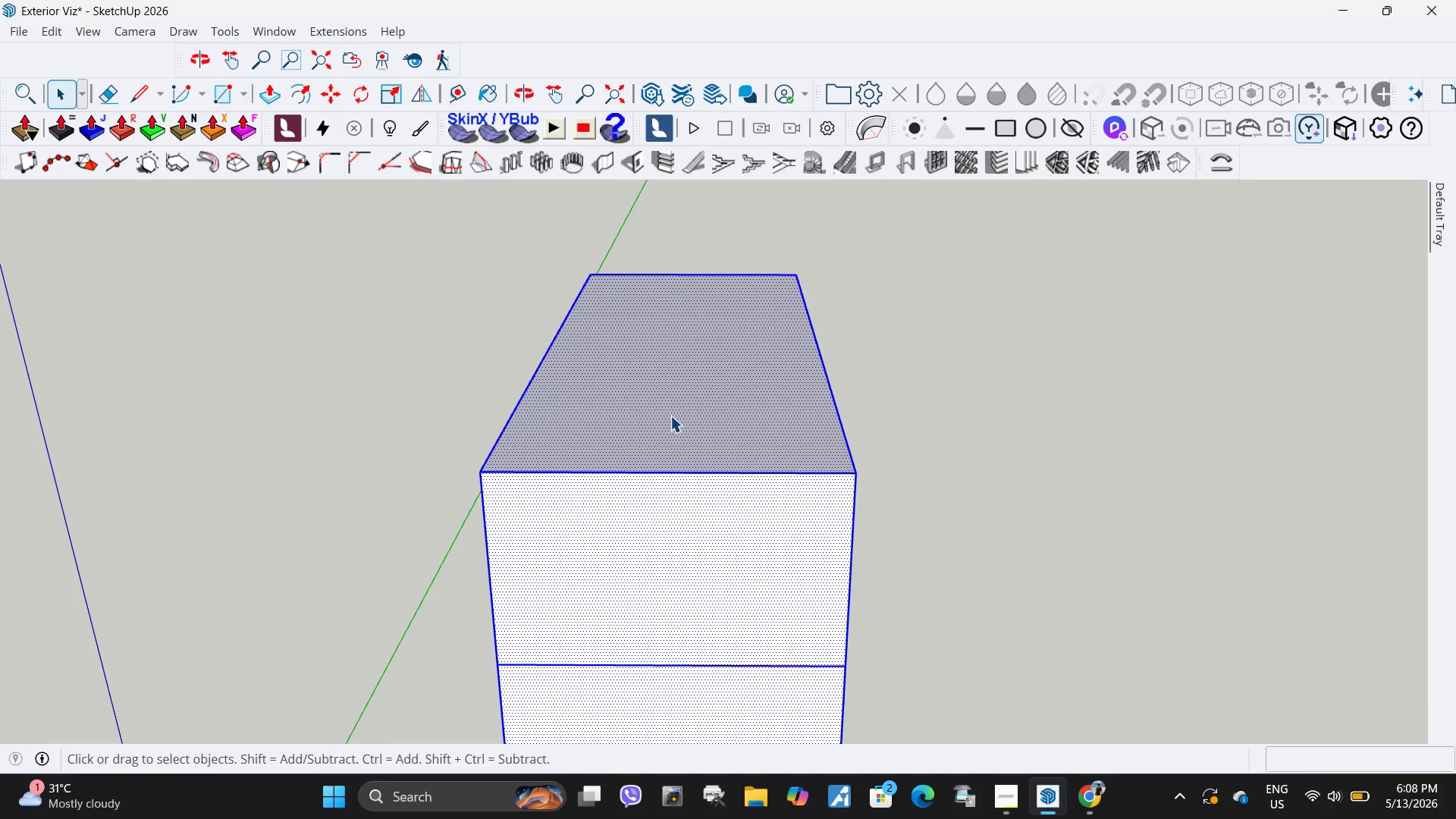 
left_click([670, 416])
 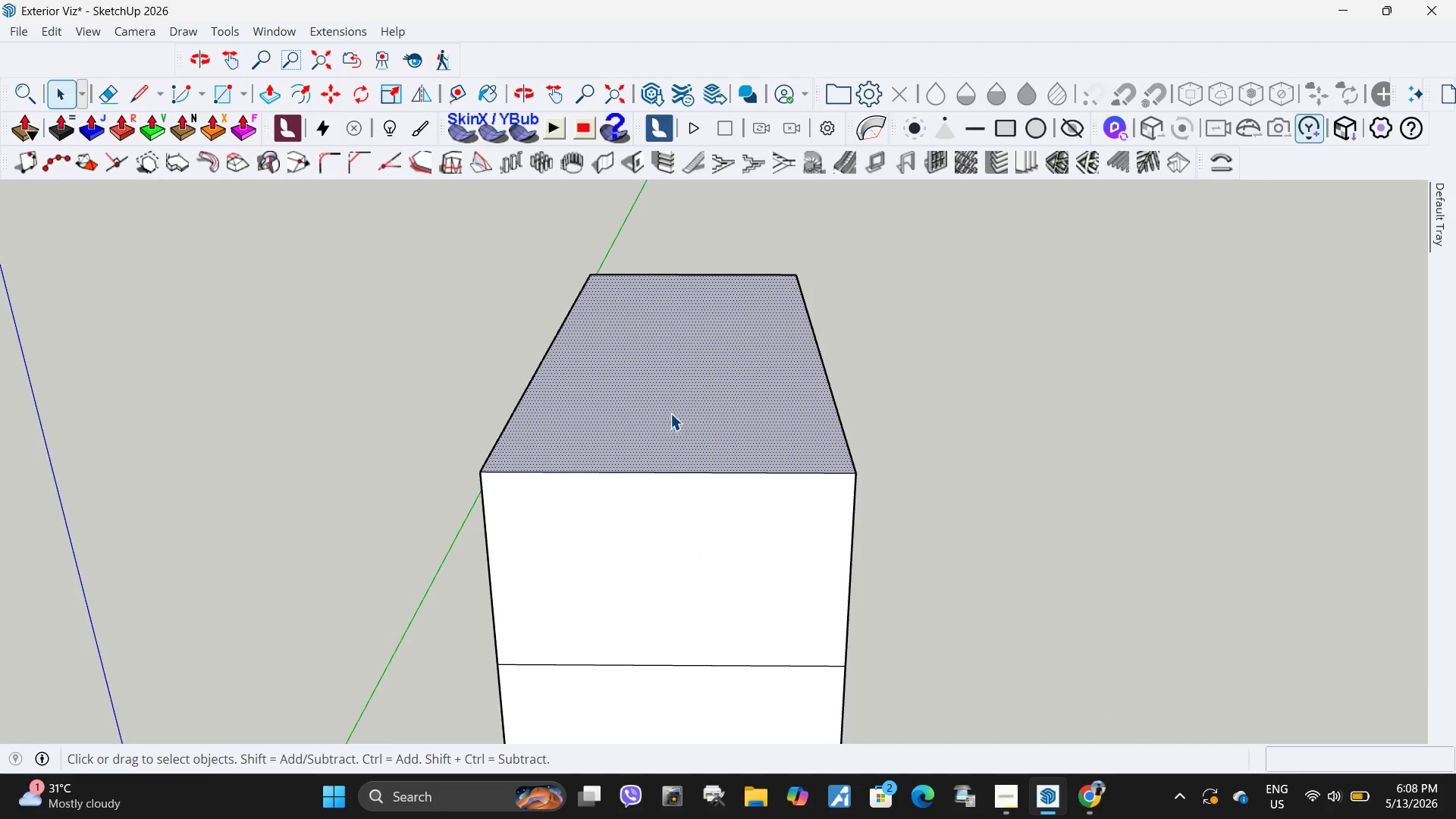 
key(F)
 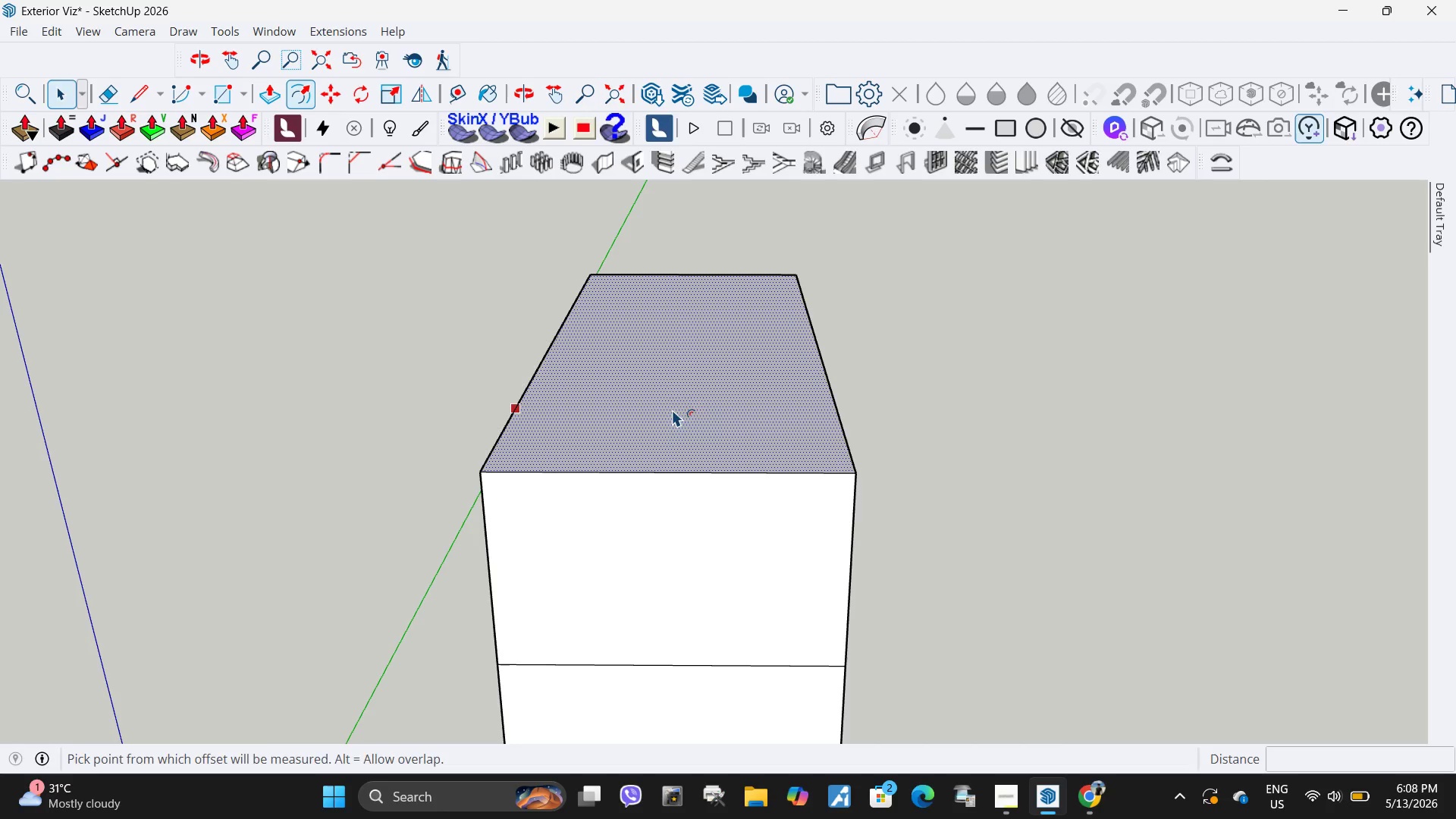 
left_click([672, 410])
 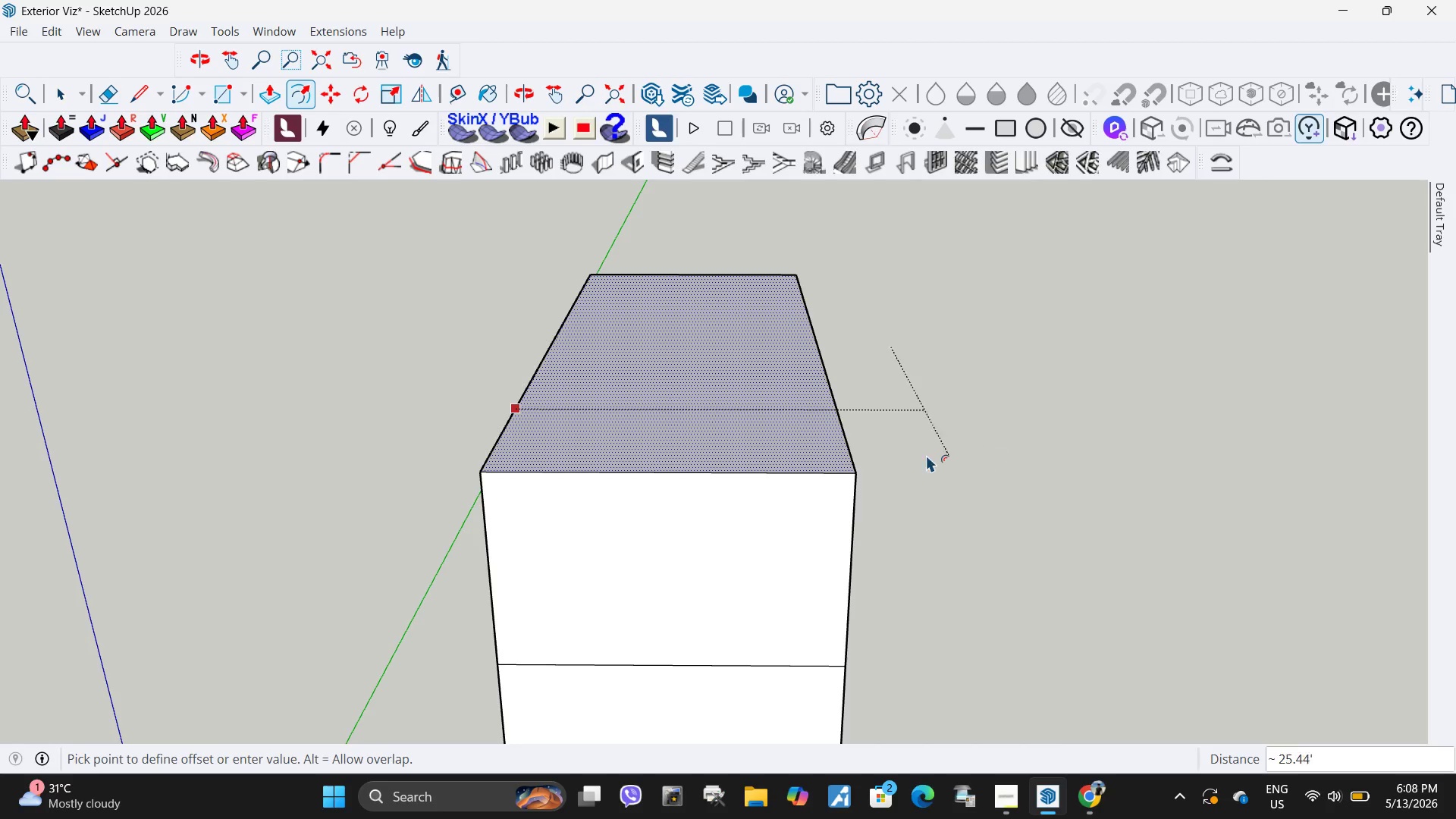 
key(Escape)
 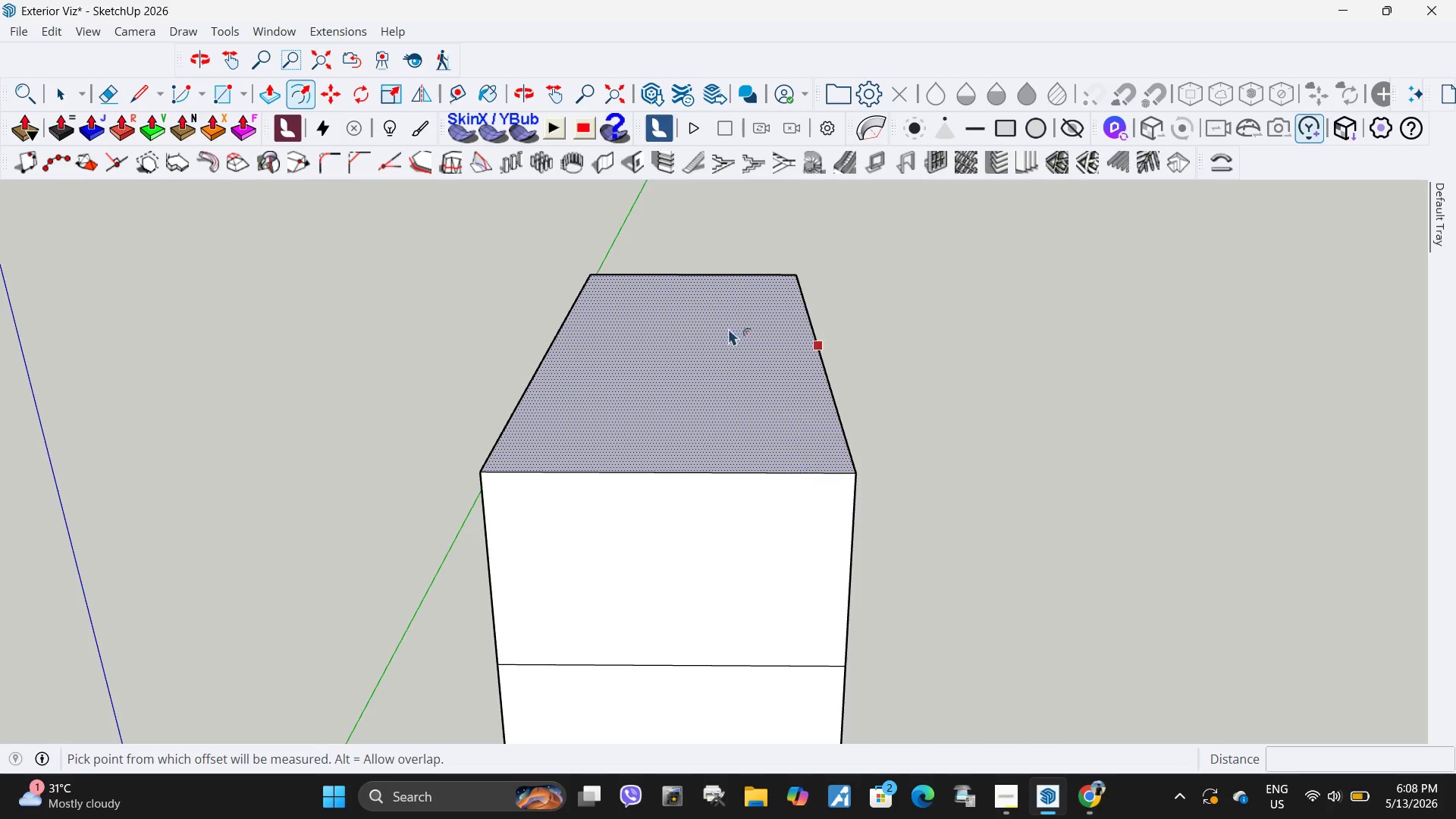 
scroll: coordinate [716, 309], scroll_direction: down, amount: 4.0
 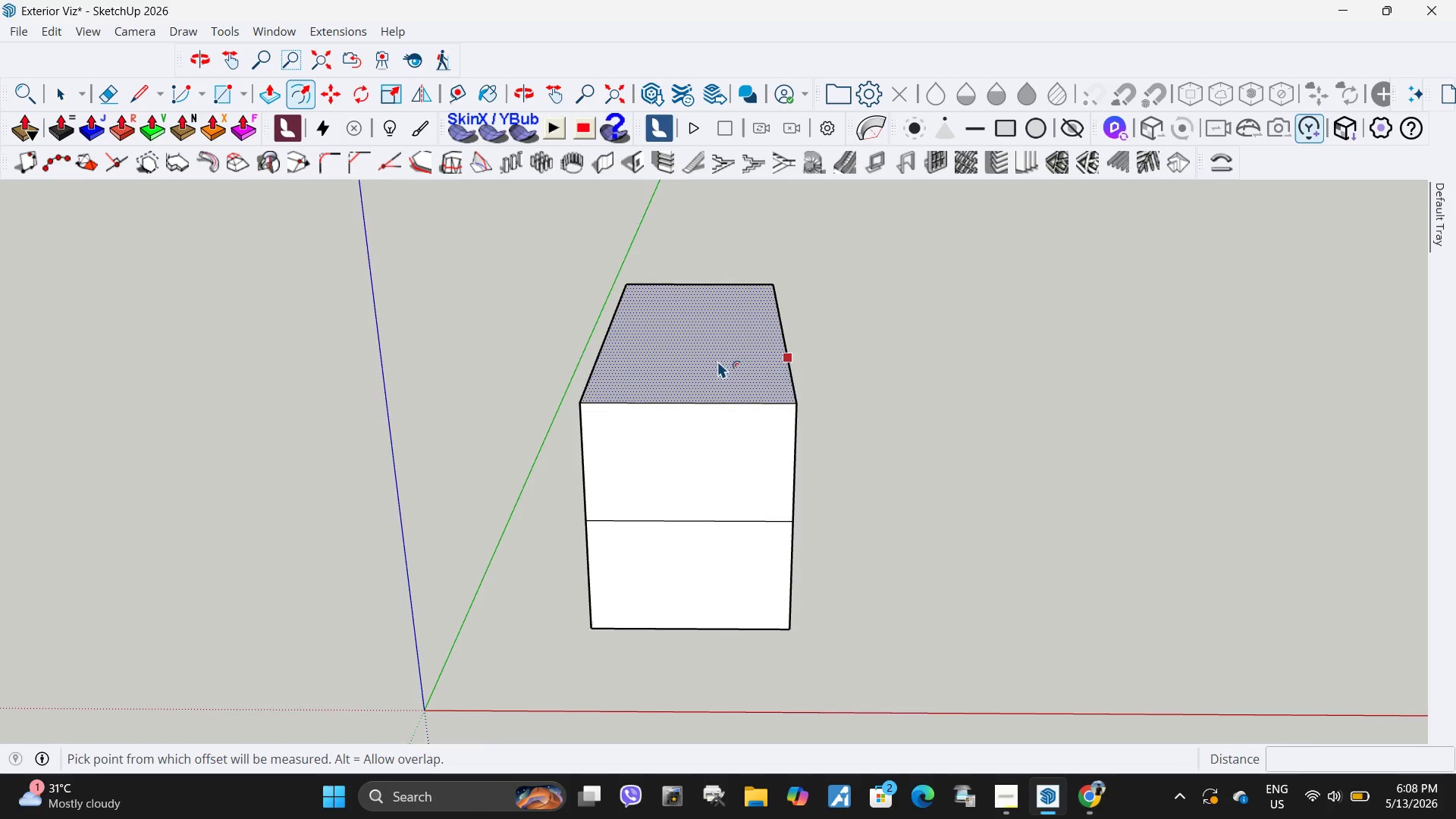 
scroll: coordinate [748, 462], scroll_direction: up, amount: 3.0
 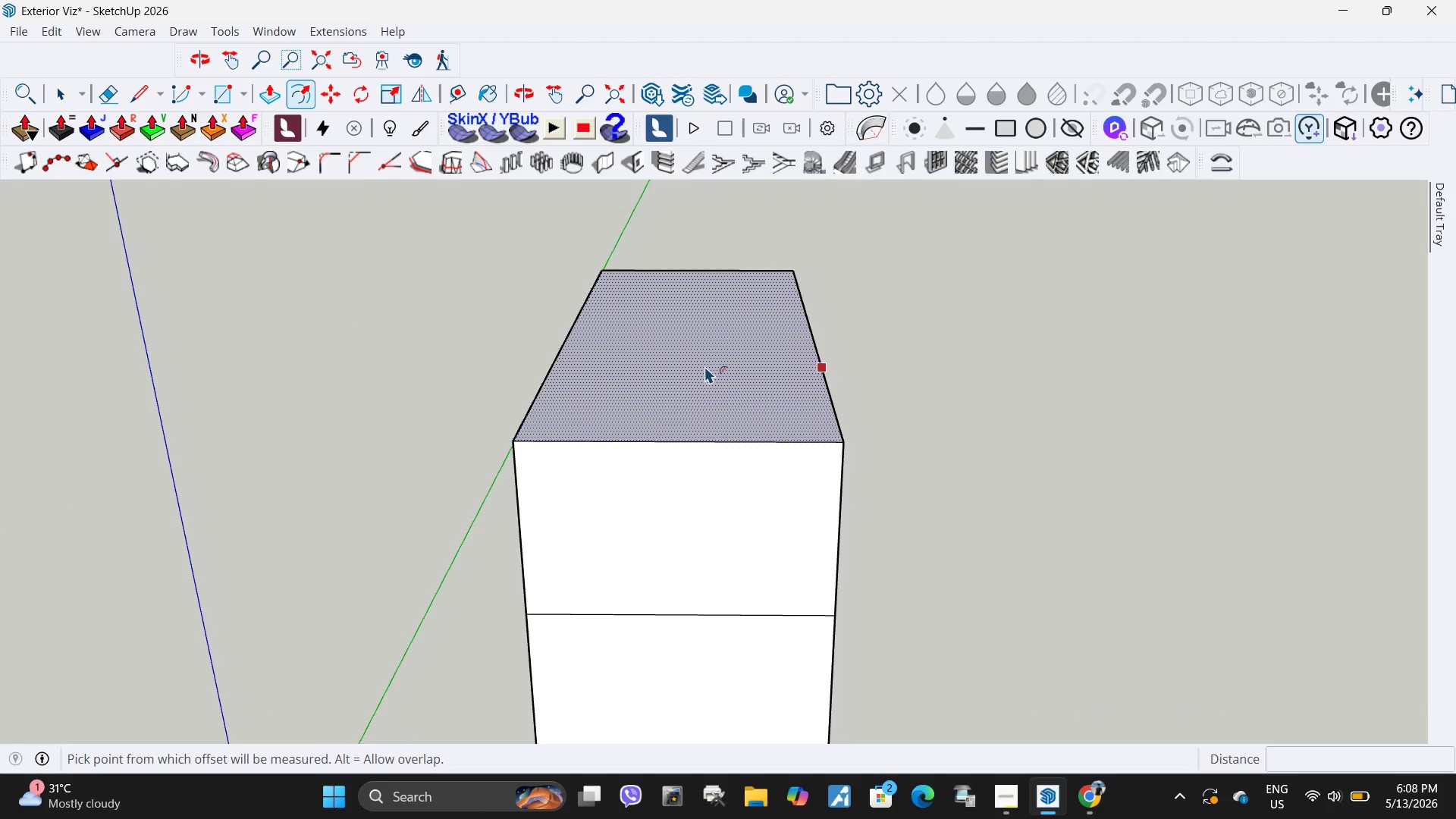 
key(F)
 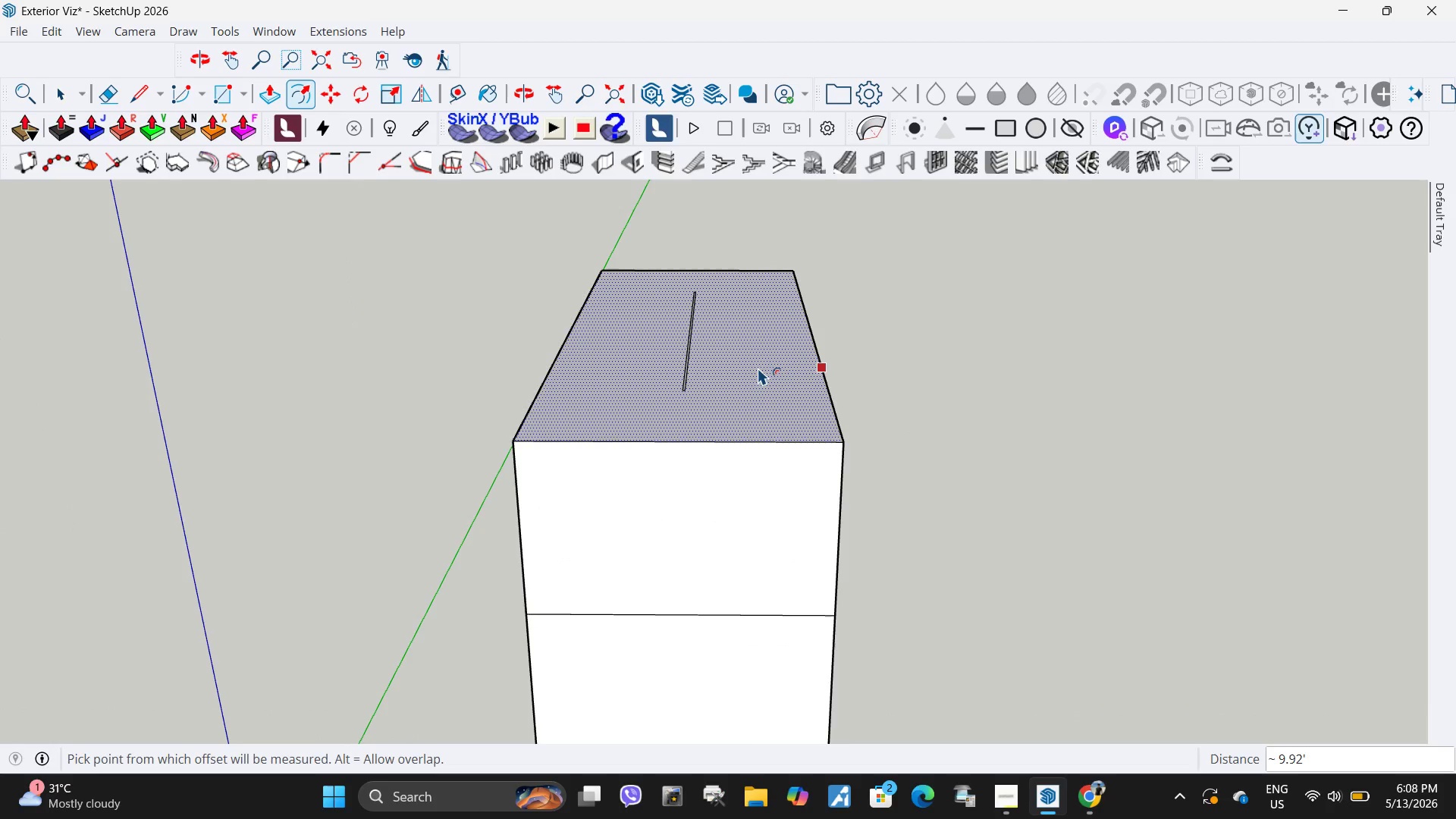 
key(Control+Z)
 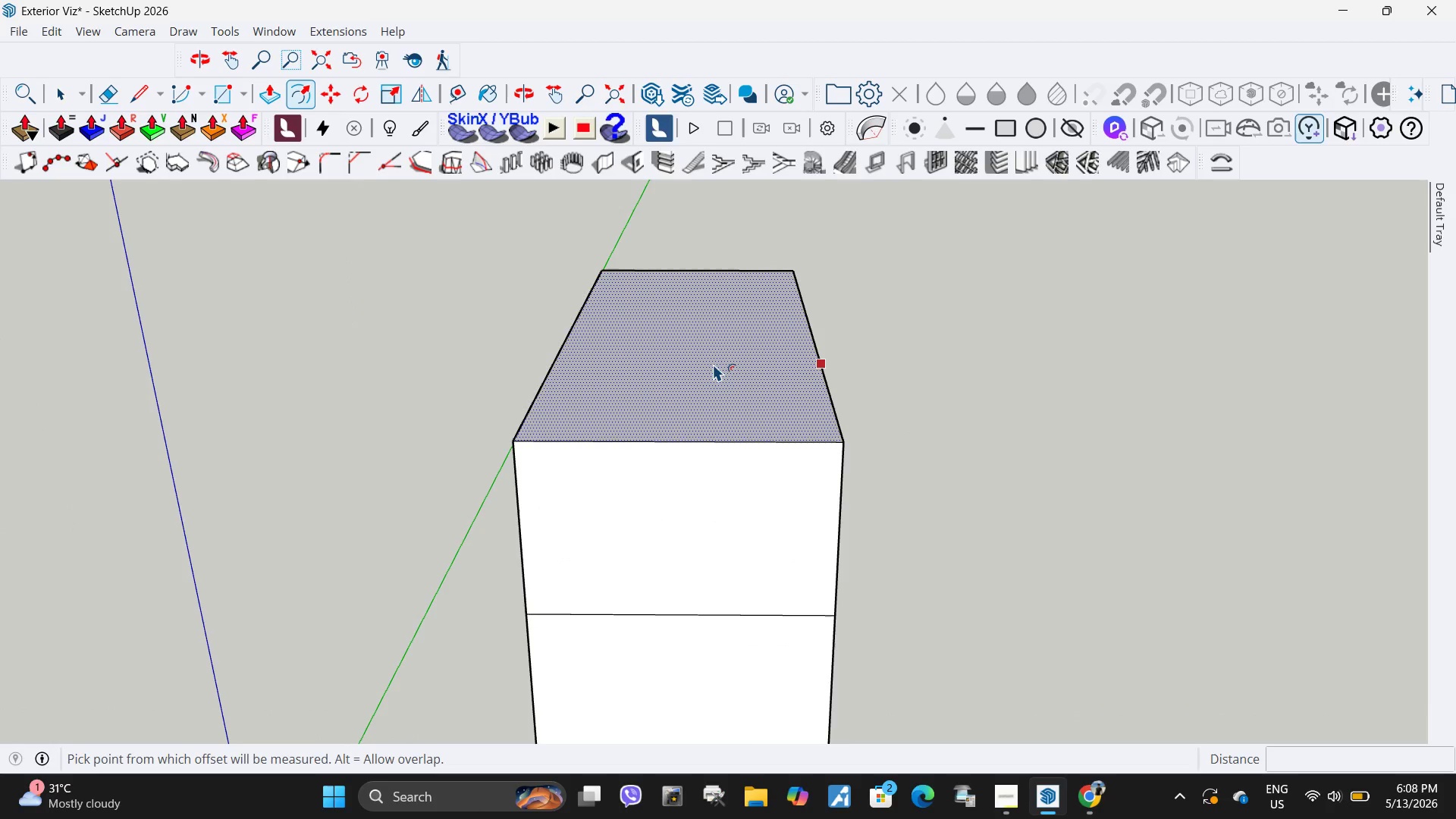 
left_click([713, 364])
 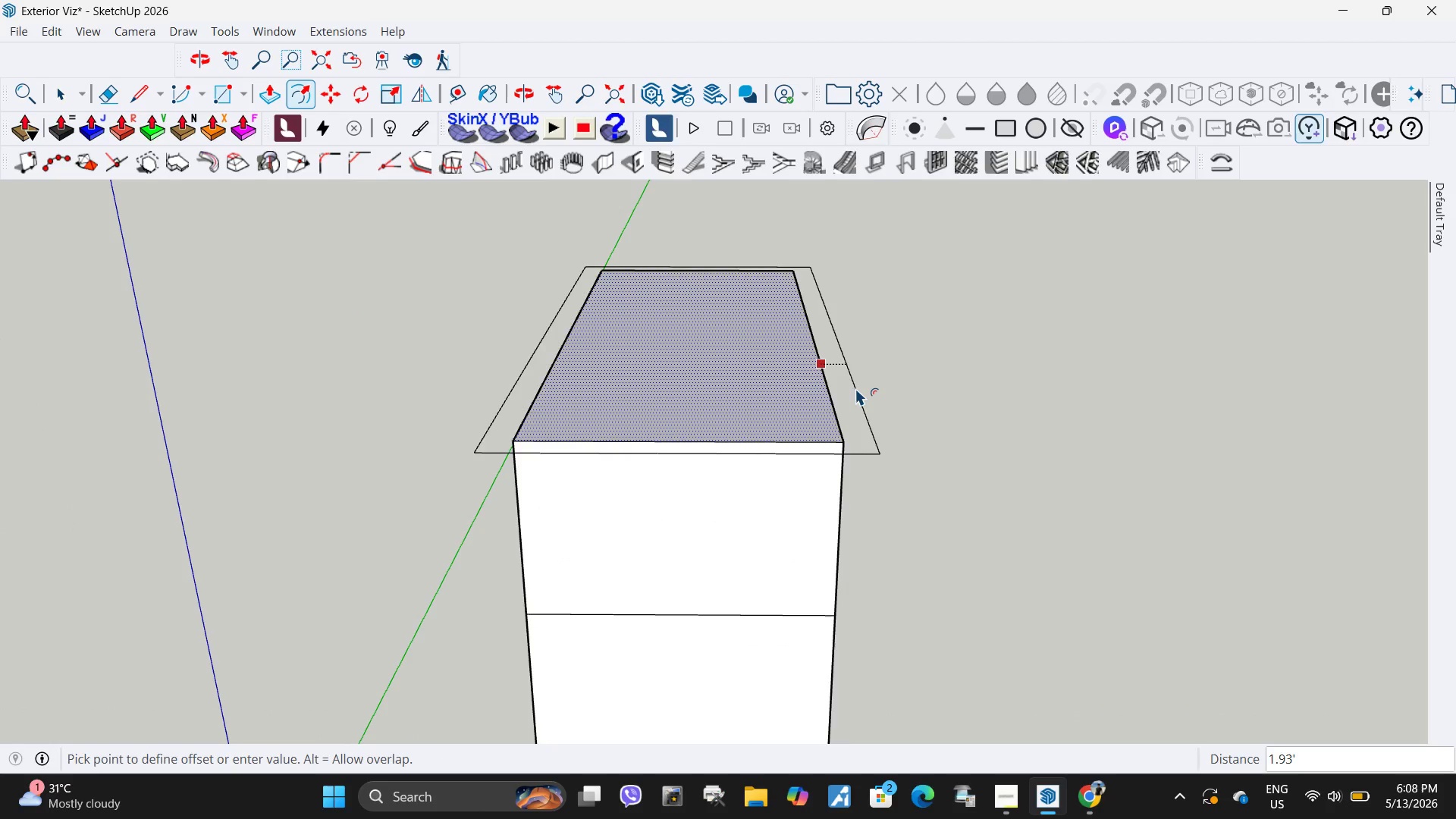 
left_click([858, 388])
 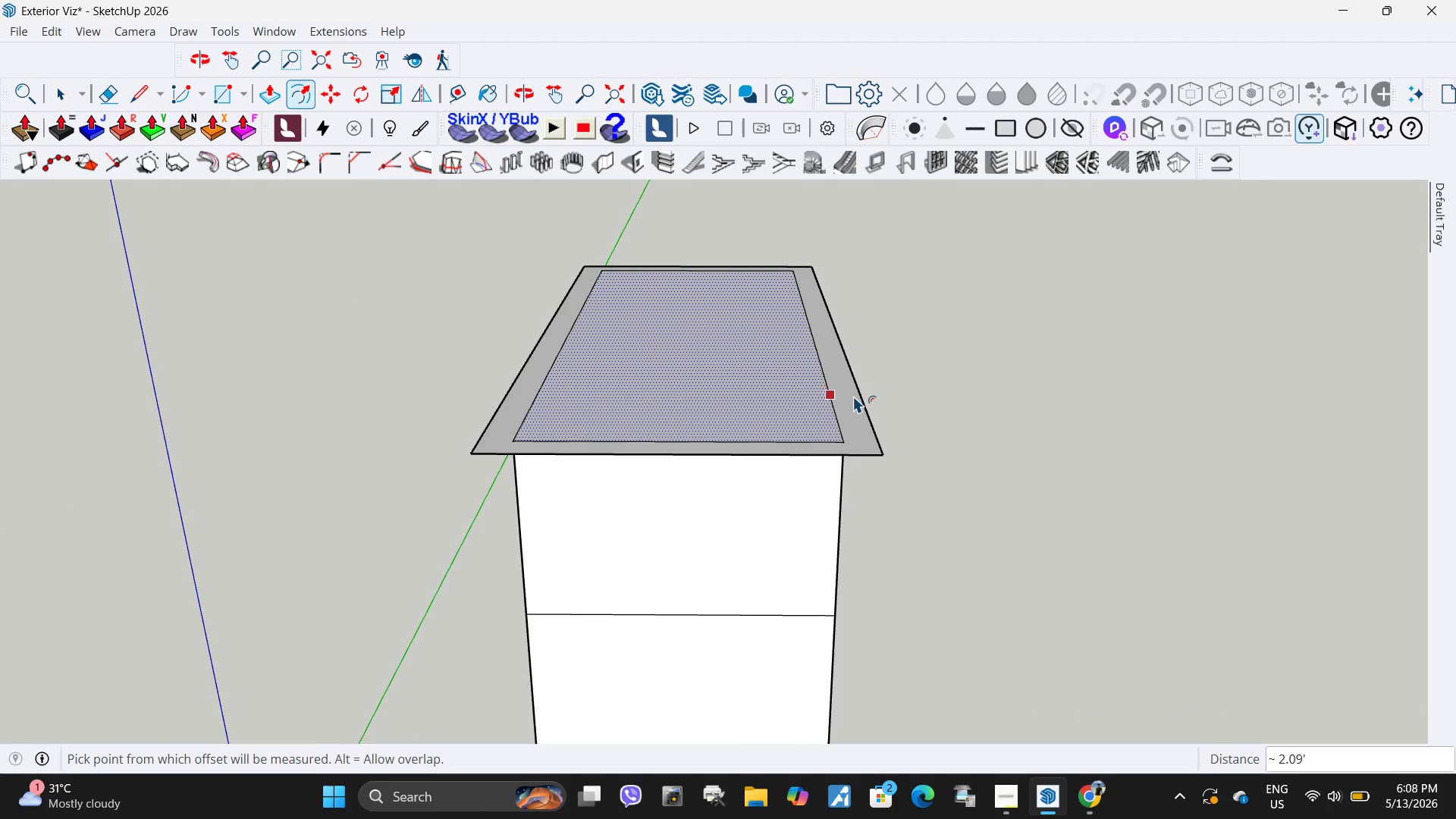 
key(Space)
 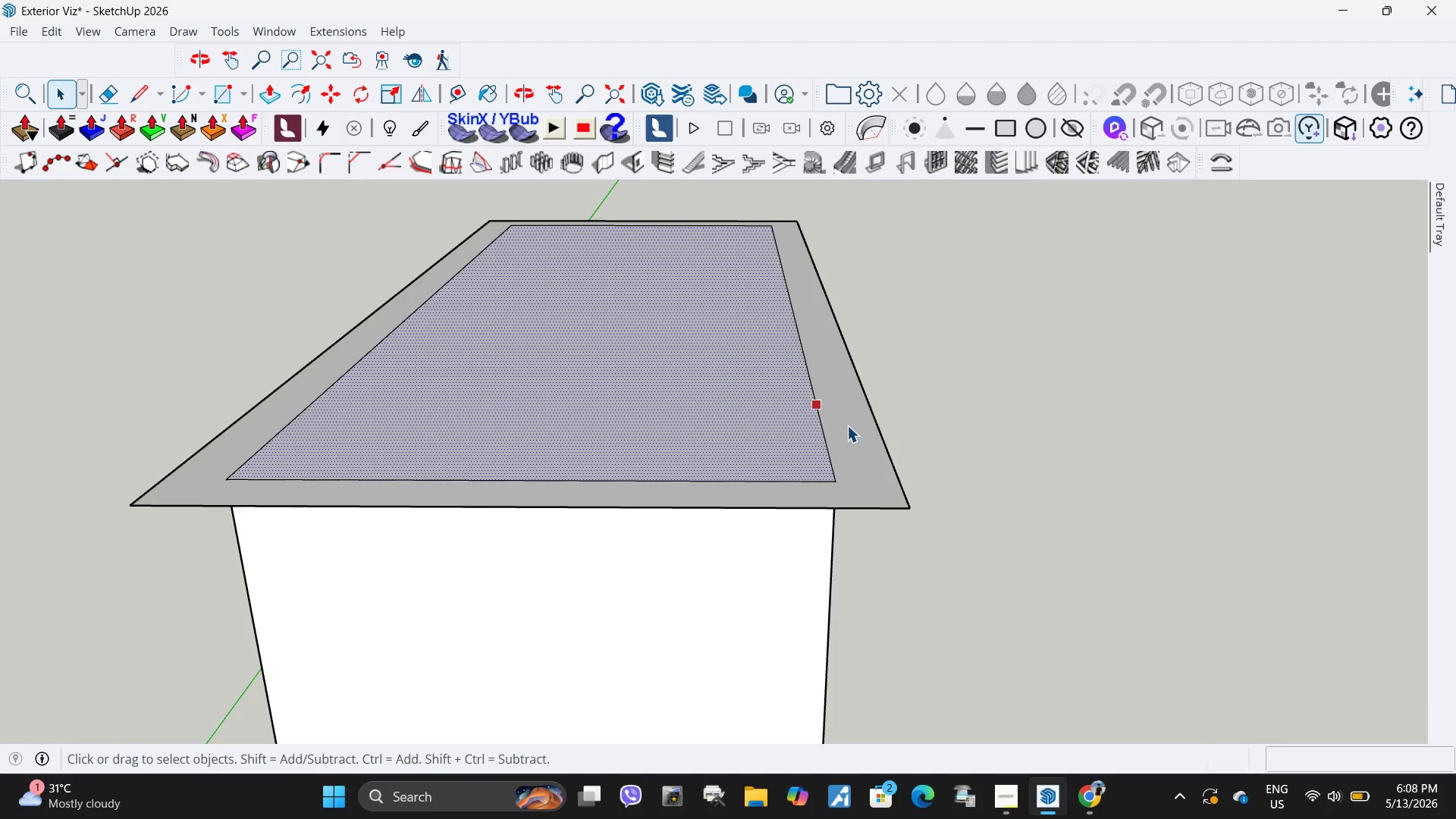 
left_click([847, 425])
 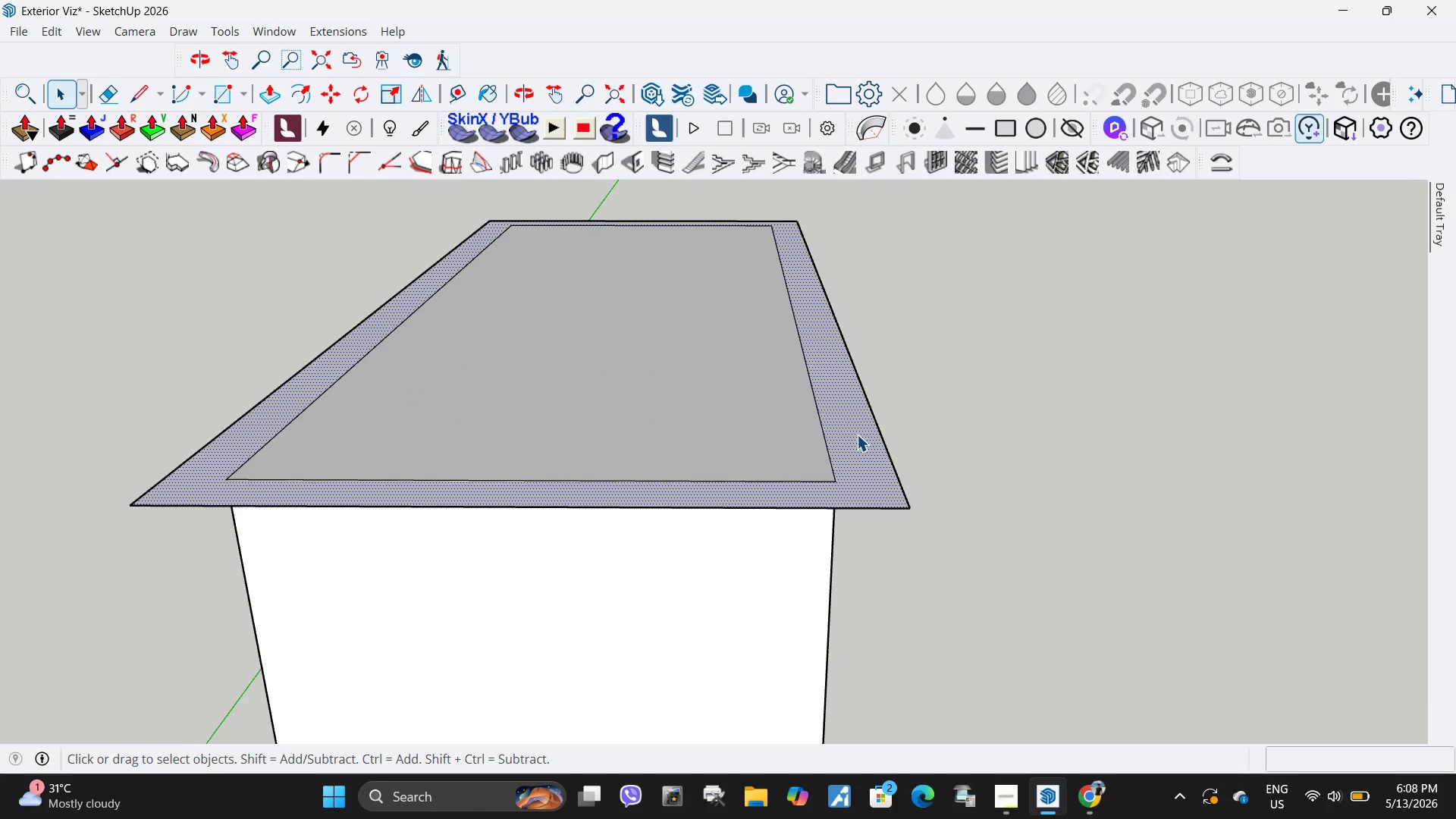 
scroll: coordinate [853, 396], scroll_direction: up, amount: 5.0
 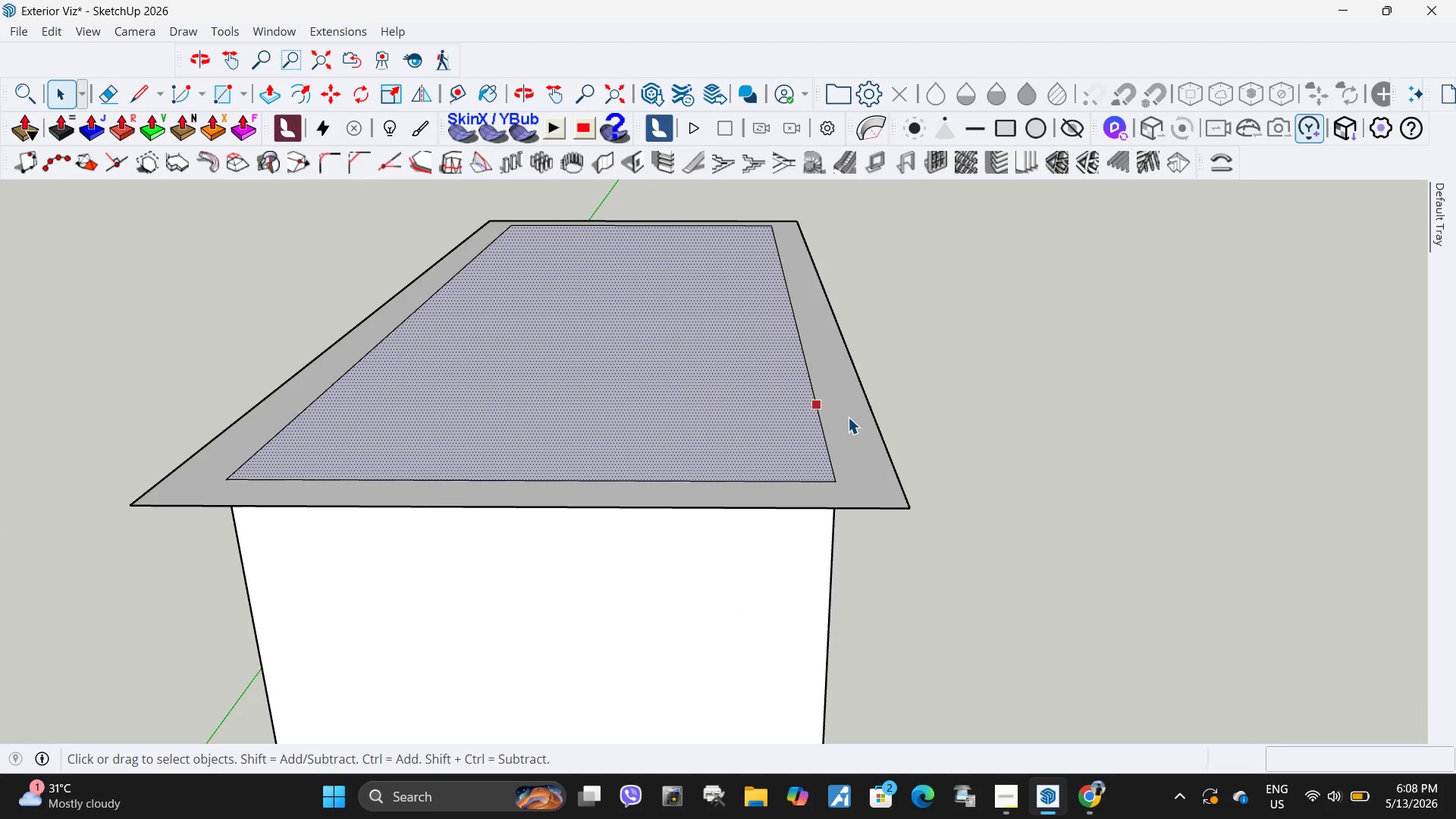 
key(P)
 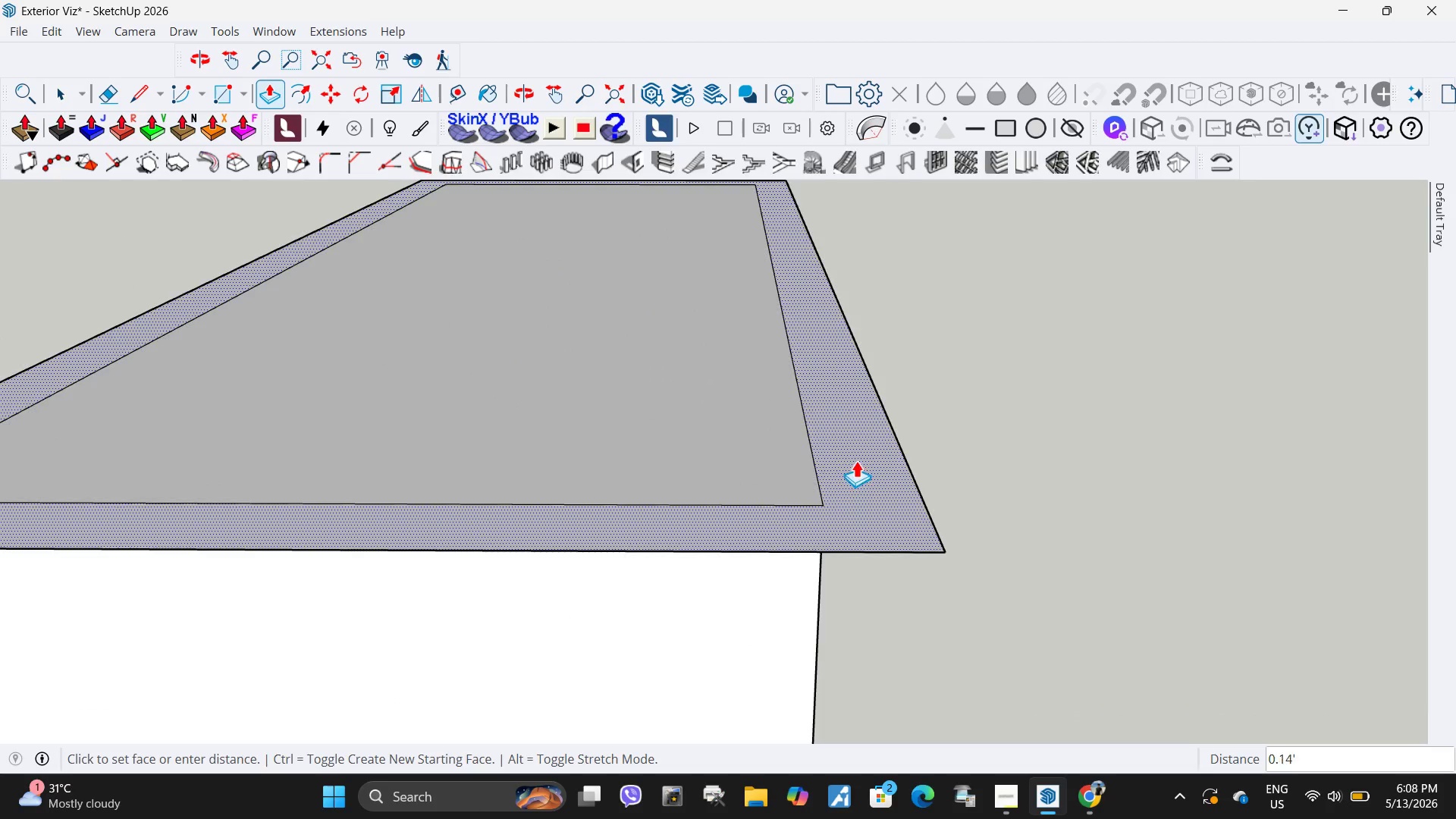 
scroll: coordinate [857, 461], scroll_direction: up, amount: 4.0
 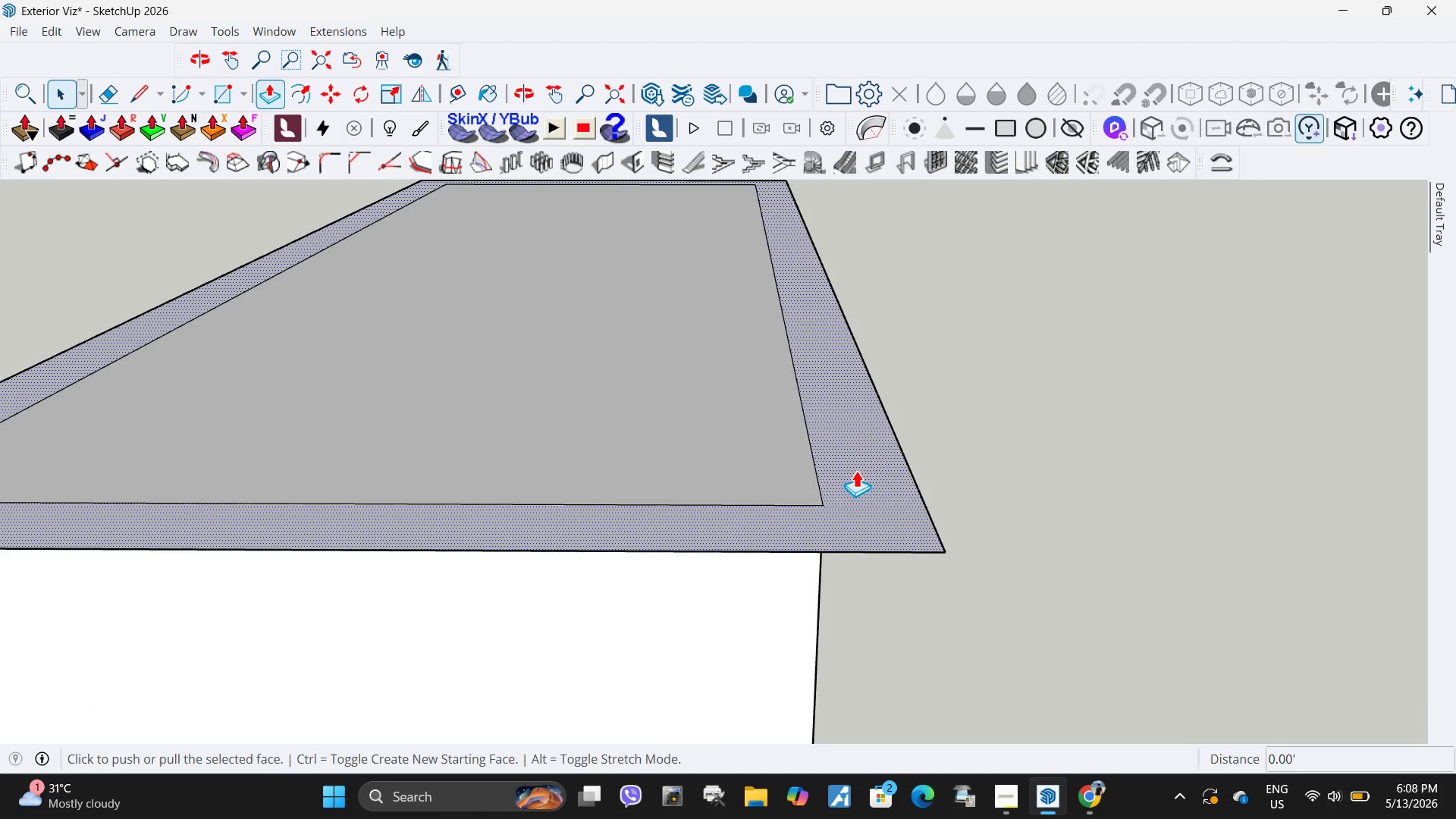 
left_click([856, 473])
 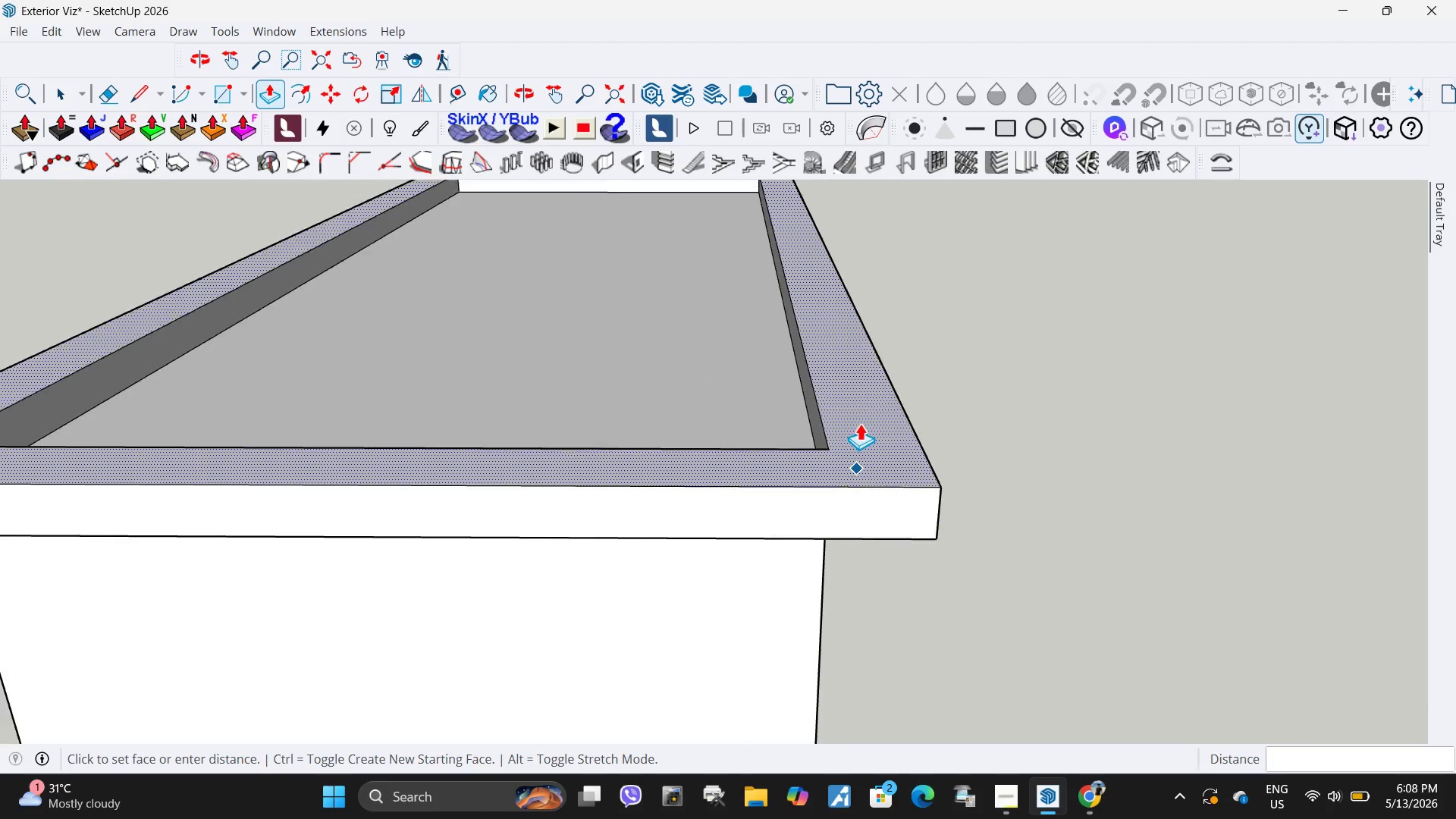 
scroll: coordinate [860, 423], scroll_direction: down, amount: 8.0
 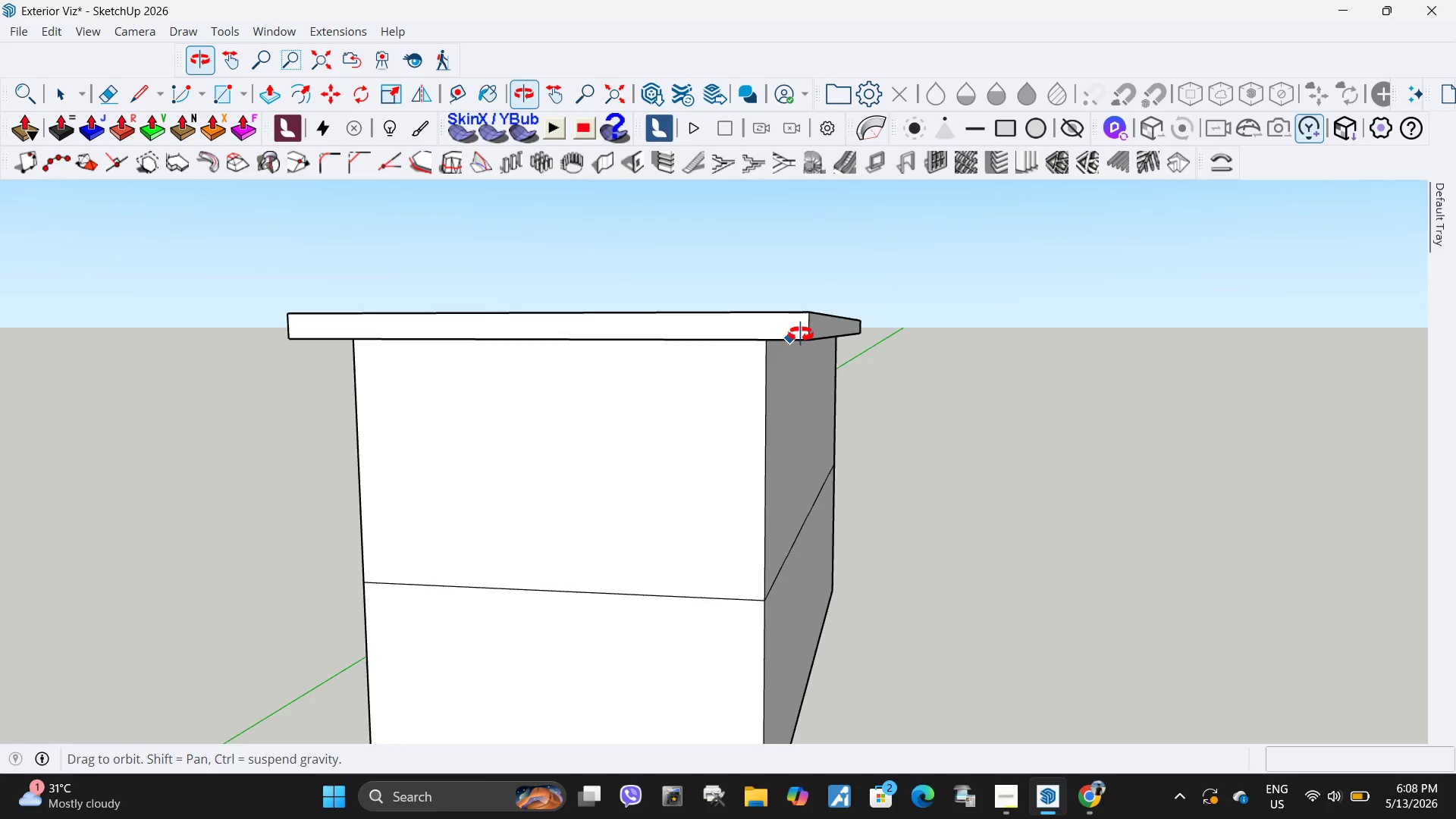 
key(Control+ControlLeft)
 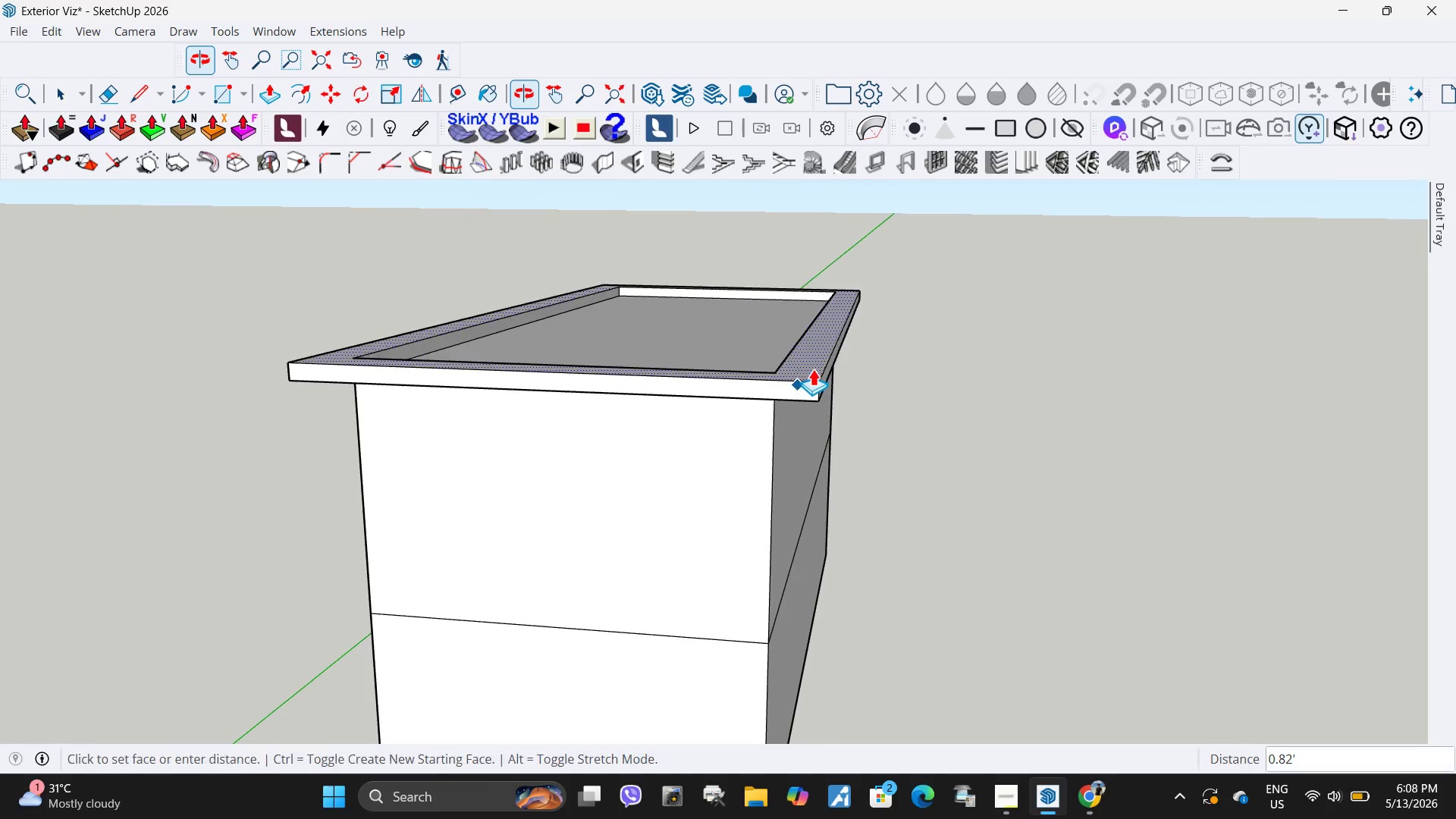 
key(Control+Z)
 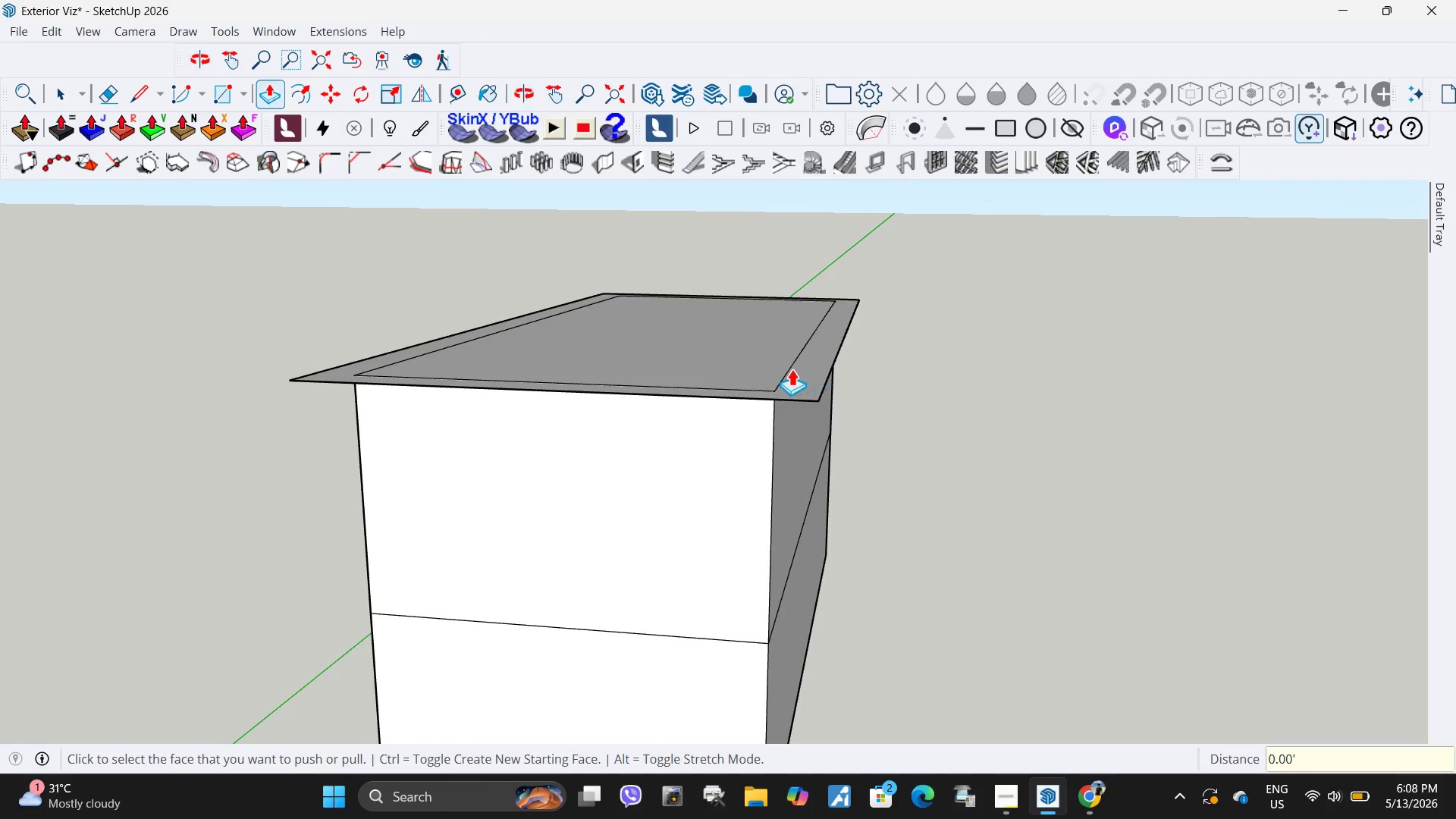 
key(Control+ControlLeft)
 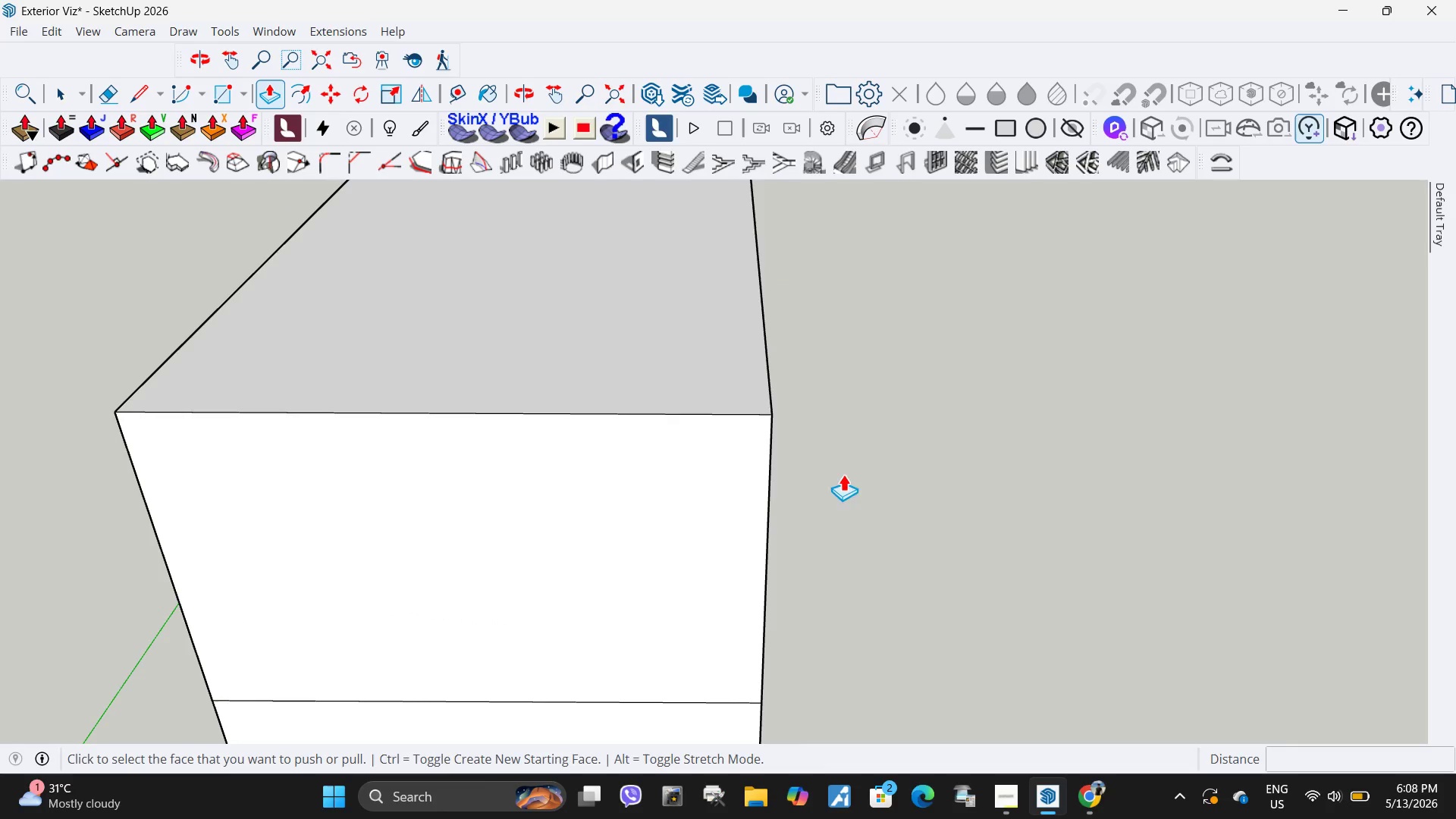 
scroll: coordinate [792, 369], scroll_direction: up, amount: 3.0
 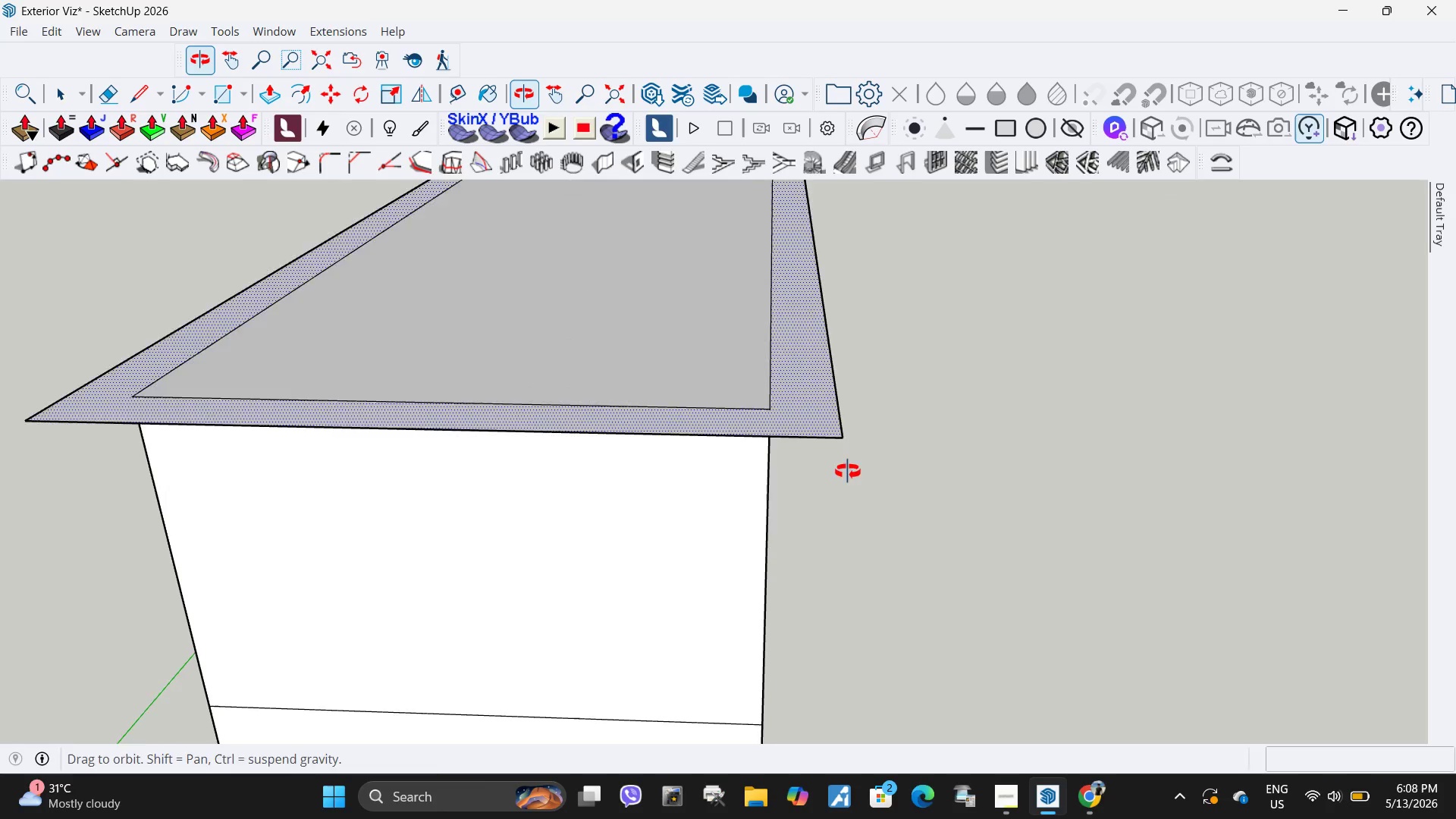 
key(Control+Z)
 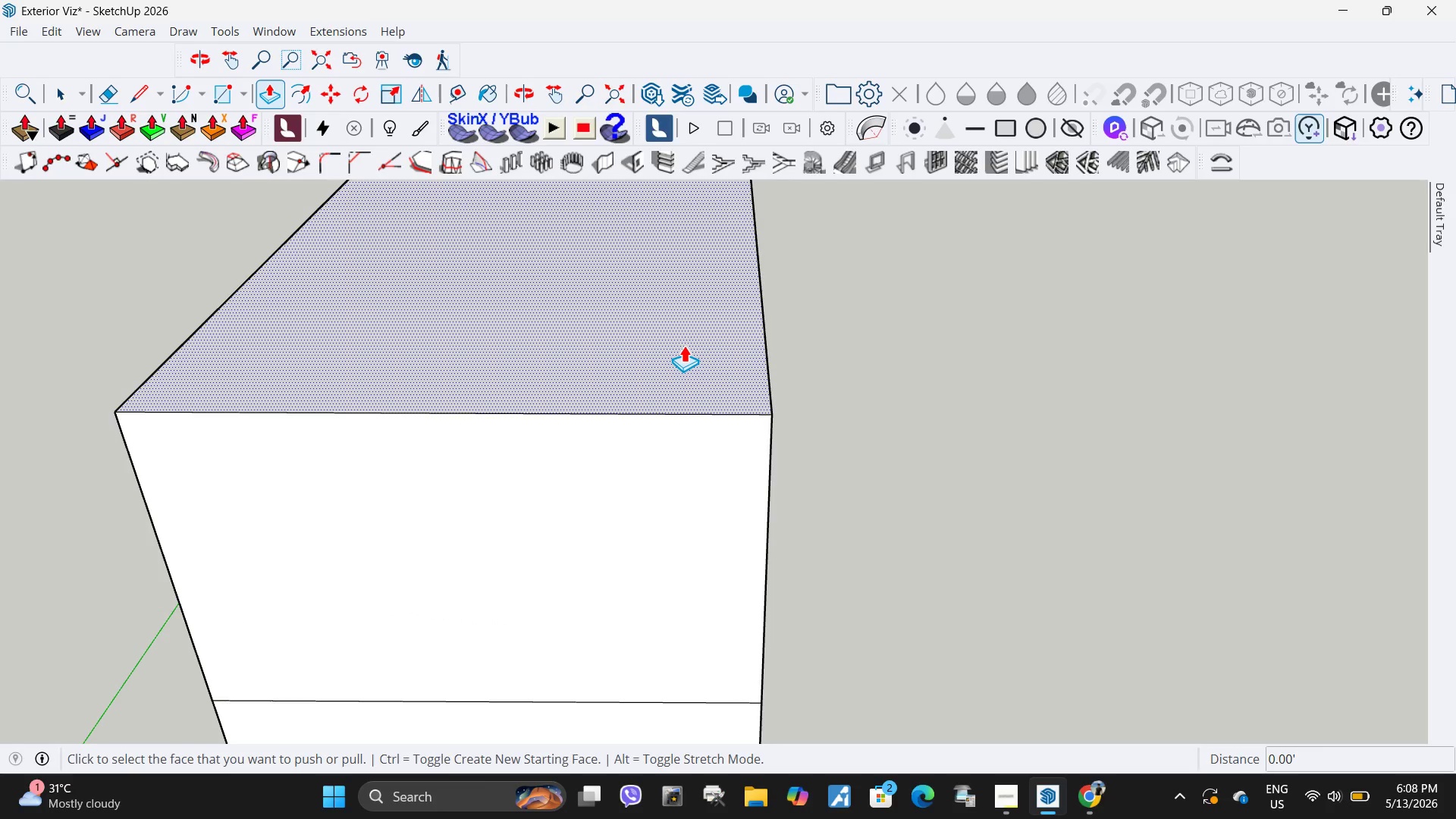 
key(F)
 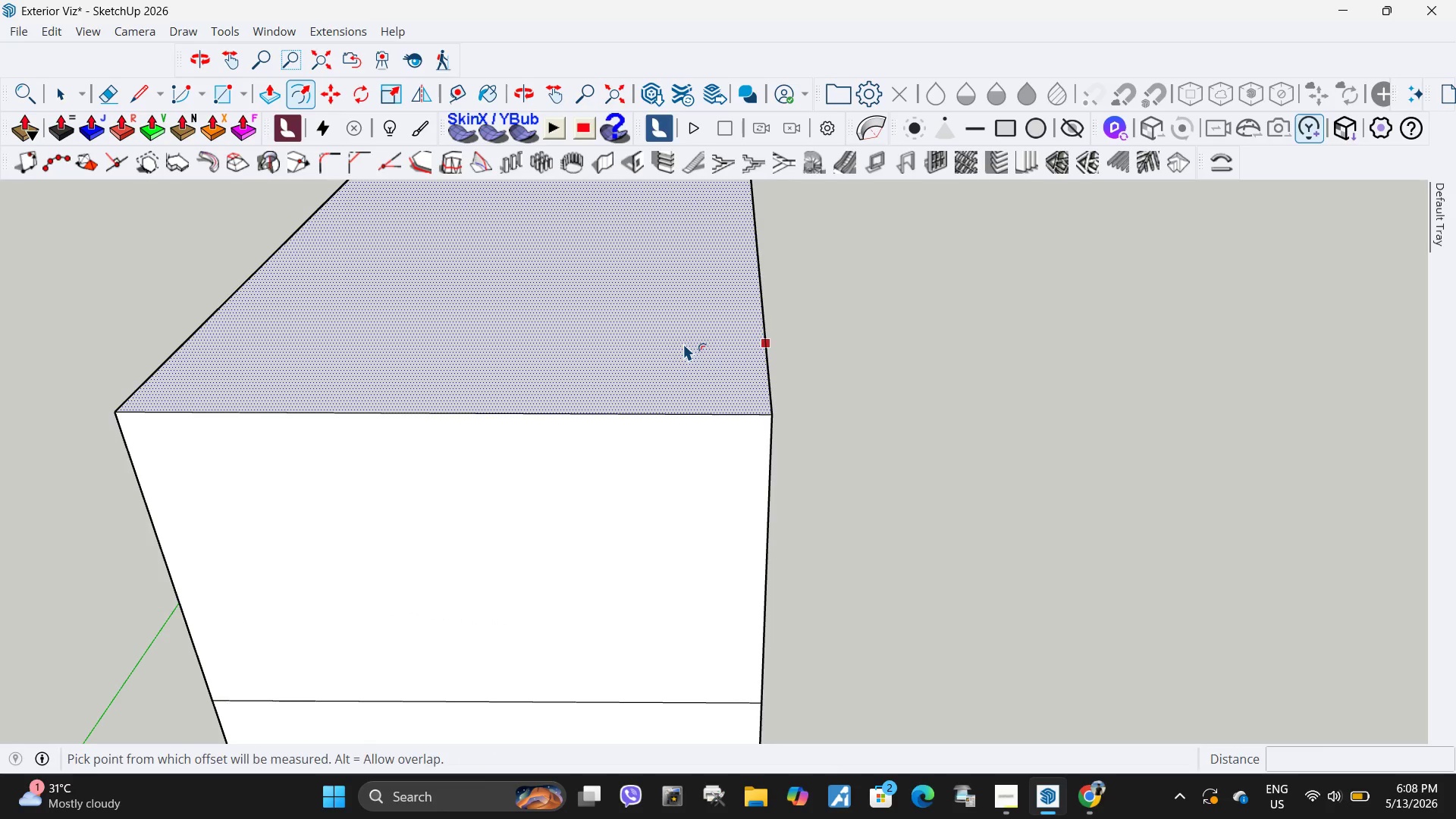 
left_click([683, 344])
 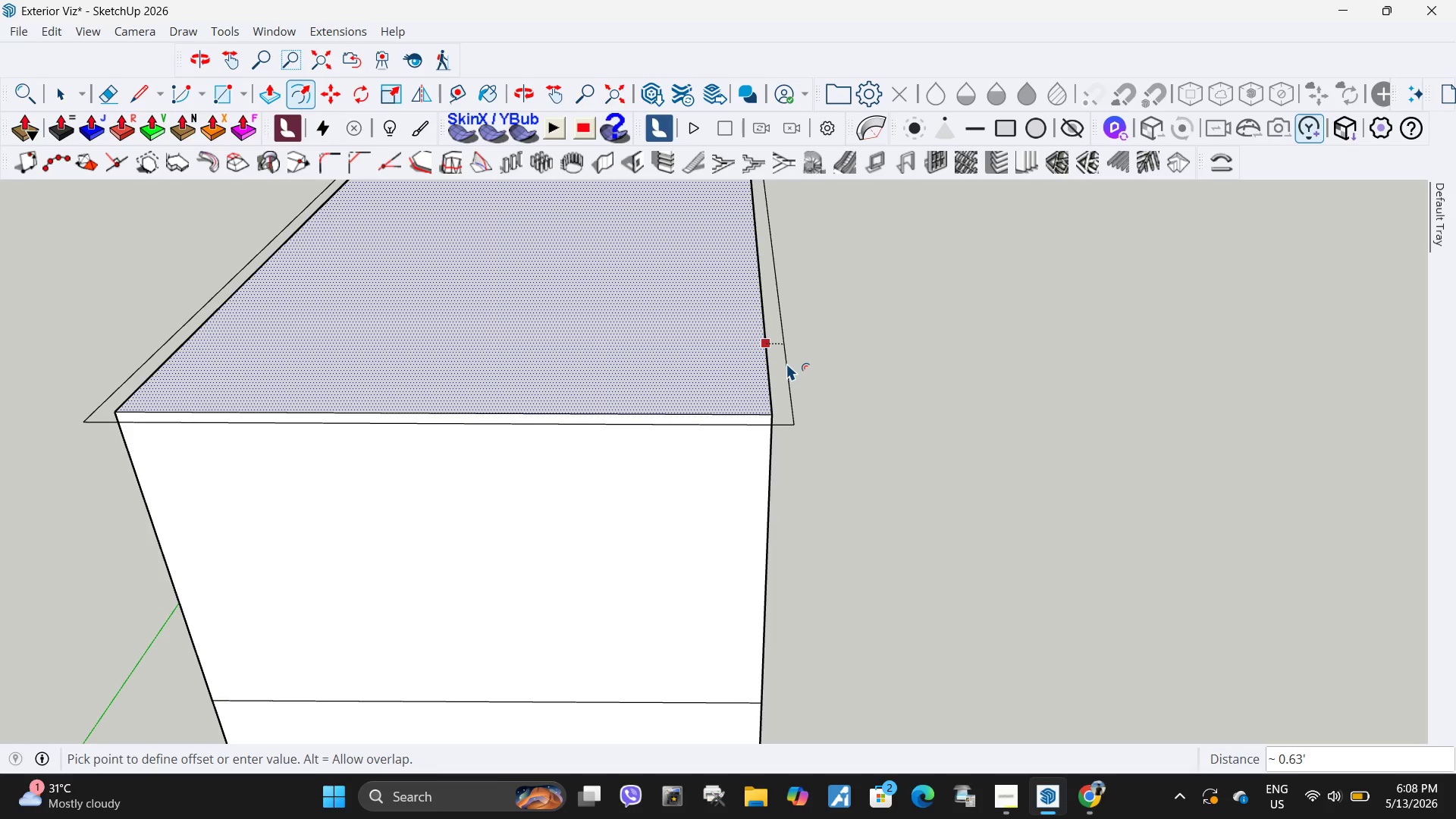 
left_click([786, 363])
 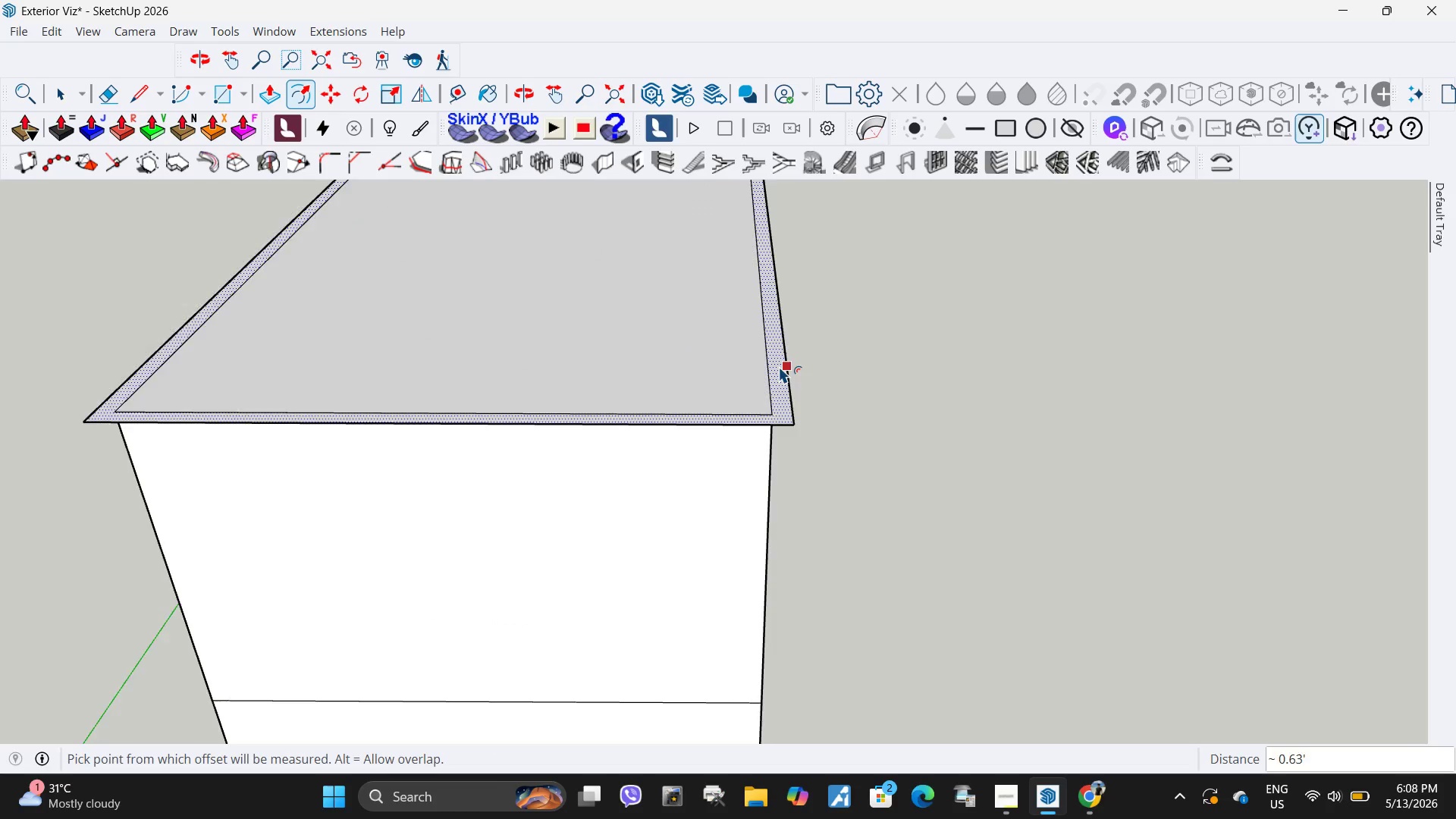 
scroll: coordinate [779, 366], scroll_direction: up, amount: 4.0
 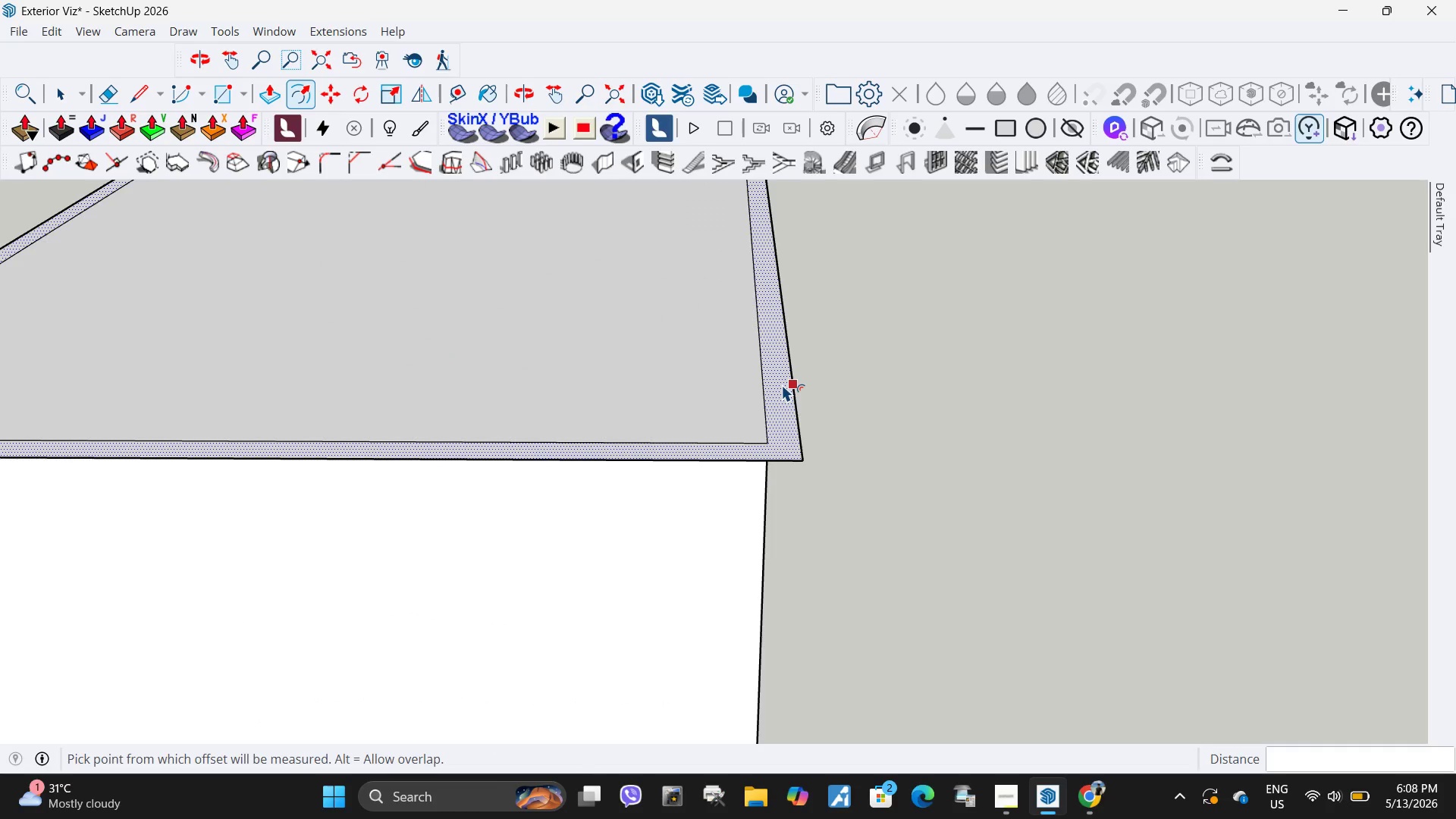 
key(P)
 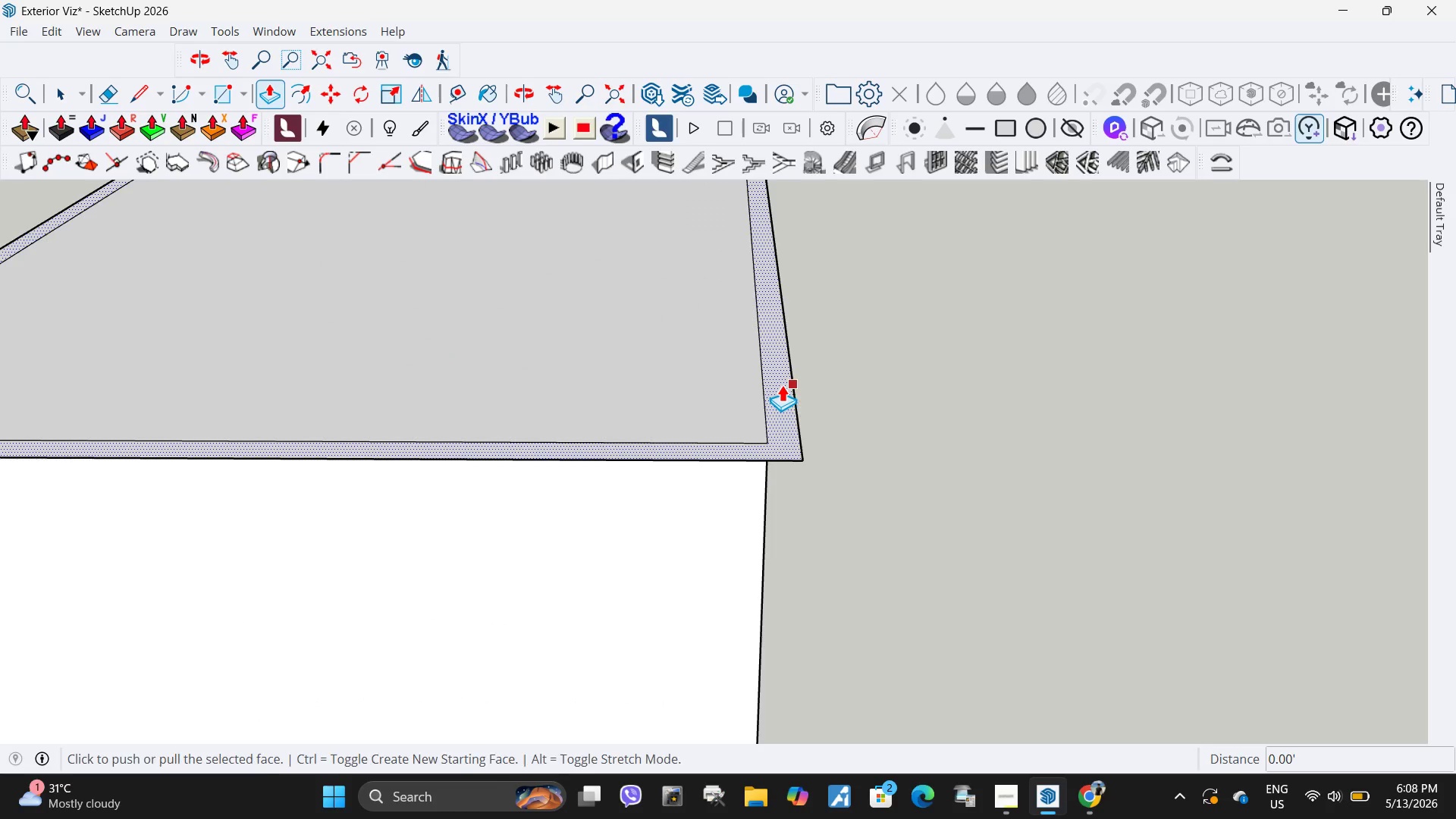 
left_click([782, 384])
 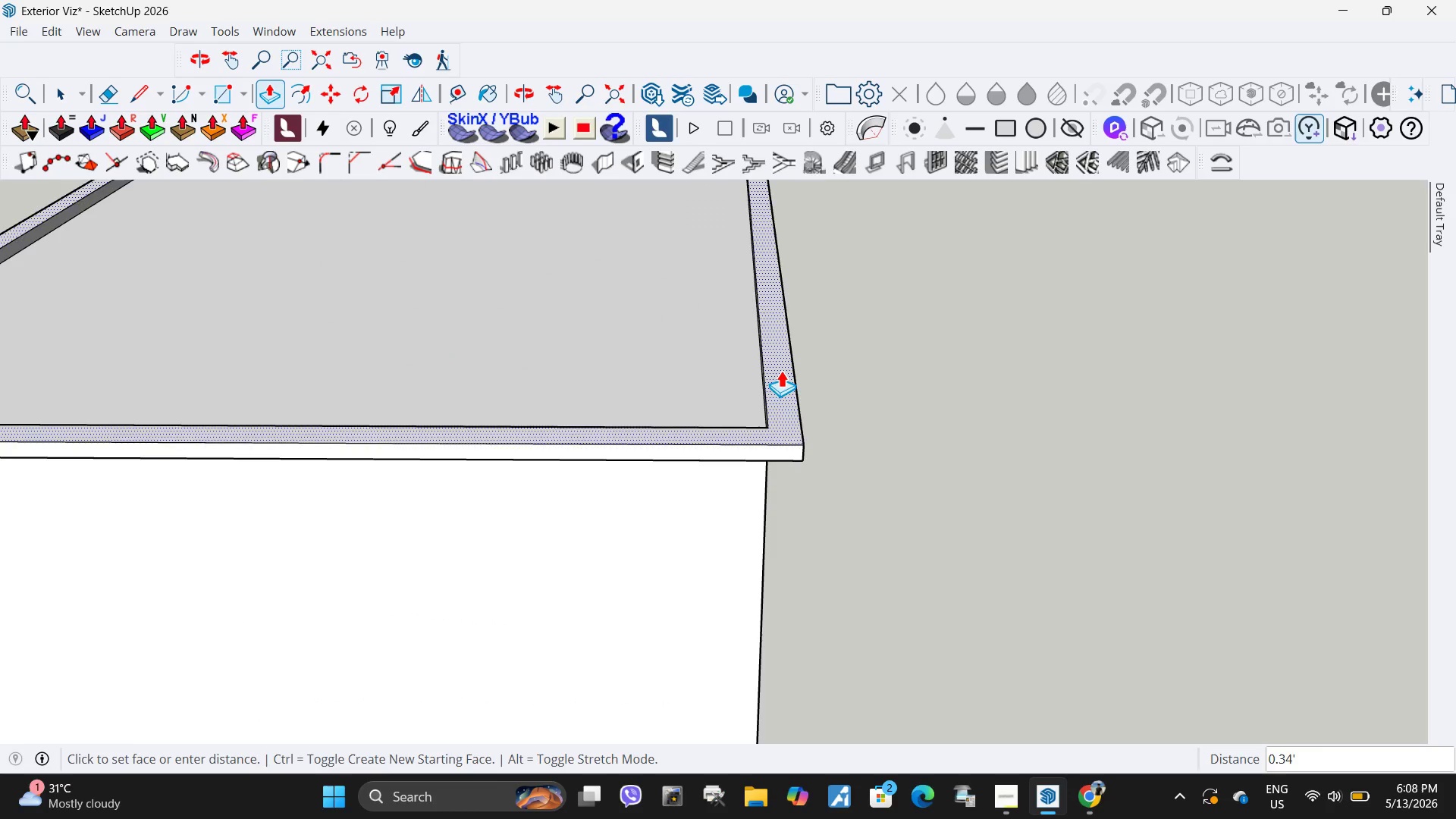 
scroll: coordinate [782, 369], scroll_direction: down, amount: 4.0
 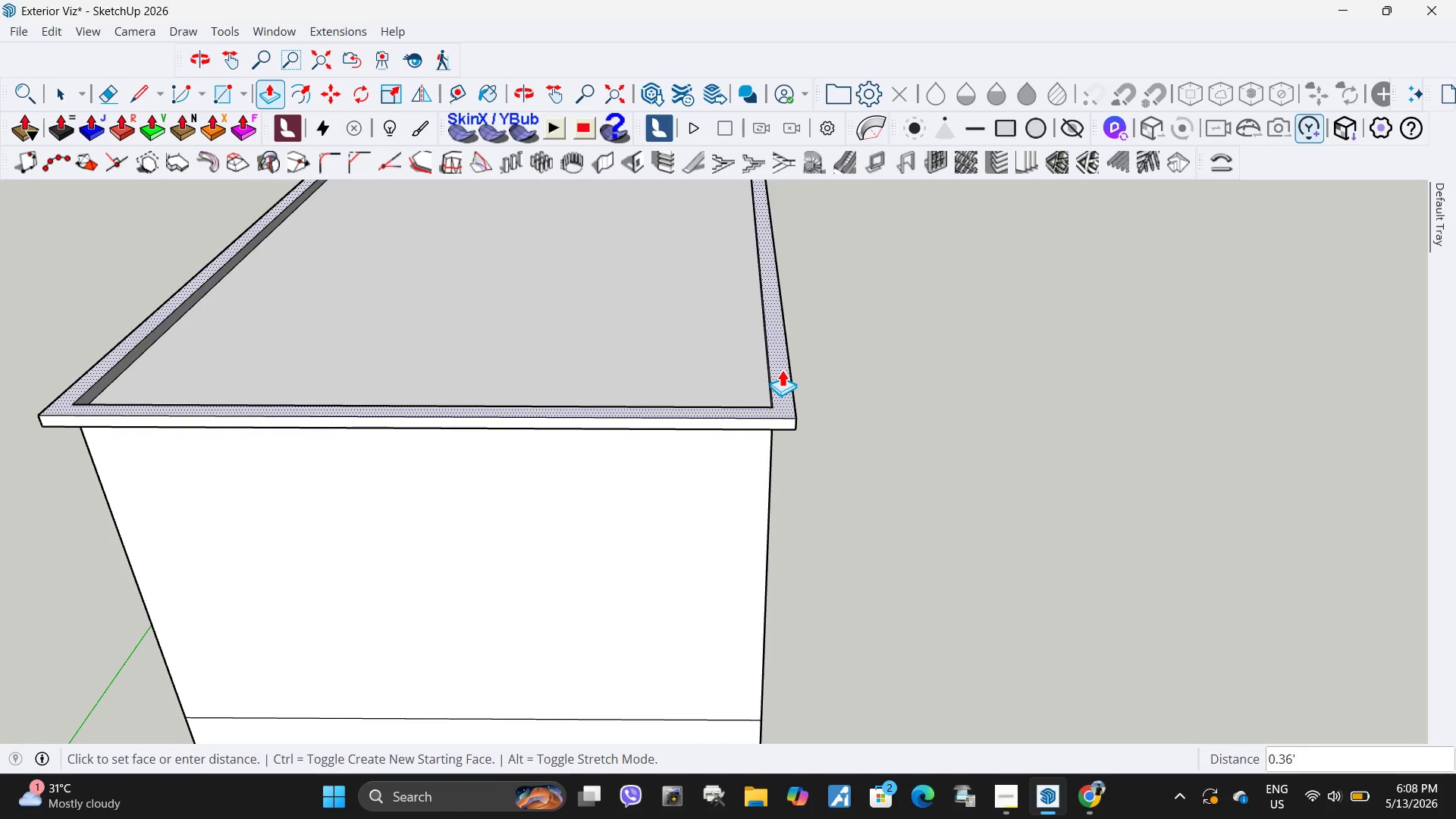 
key(NumpadDecimal)
 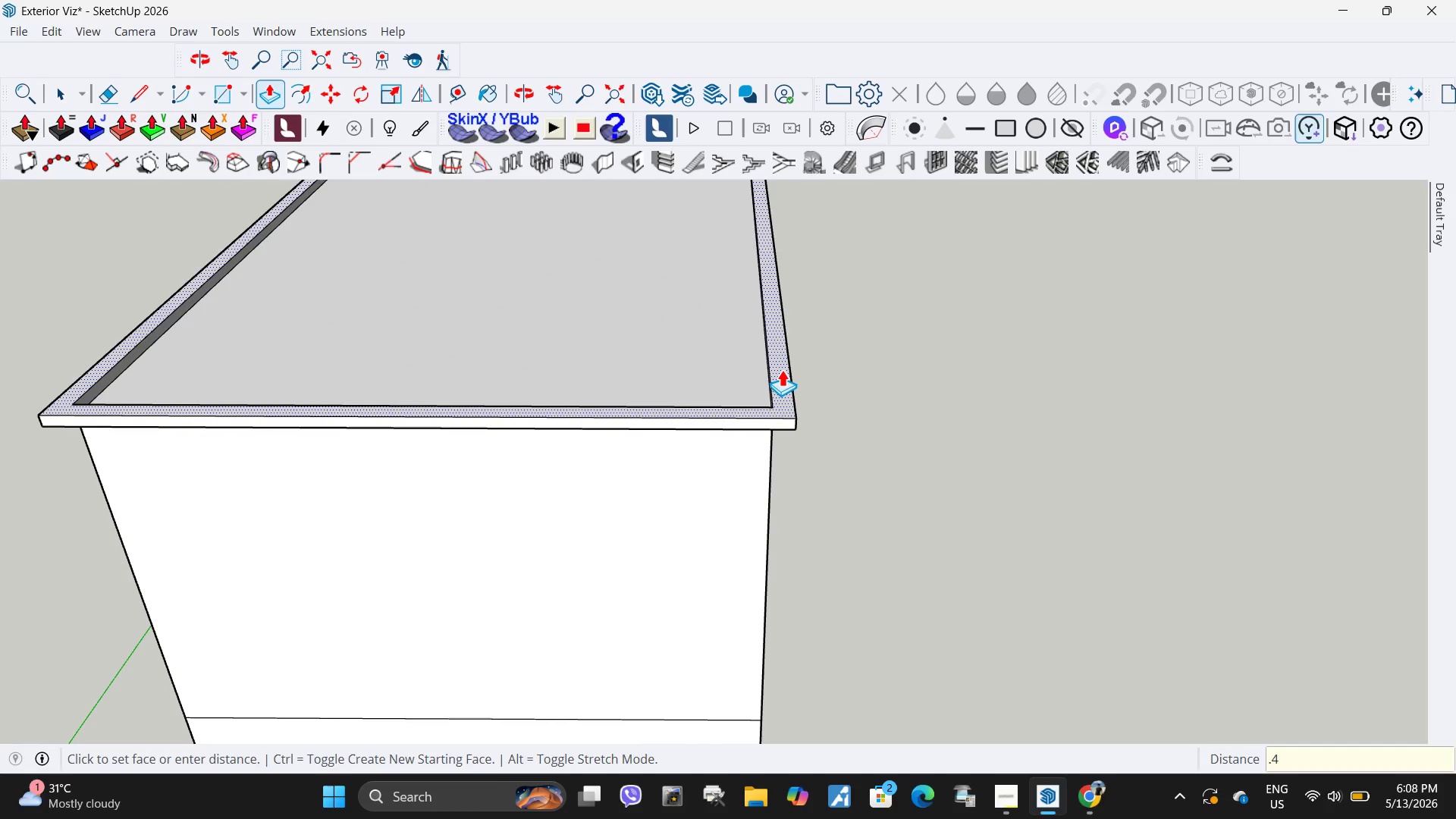 
key(Numpad4)
 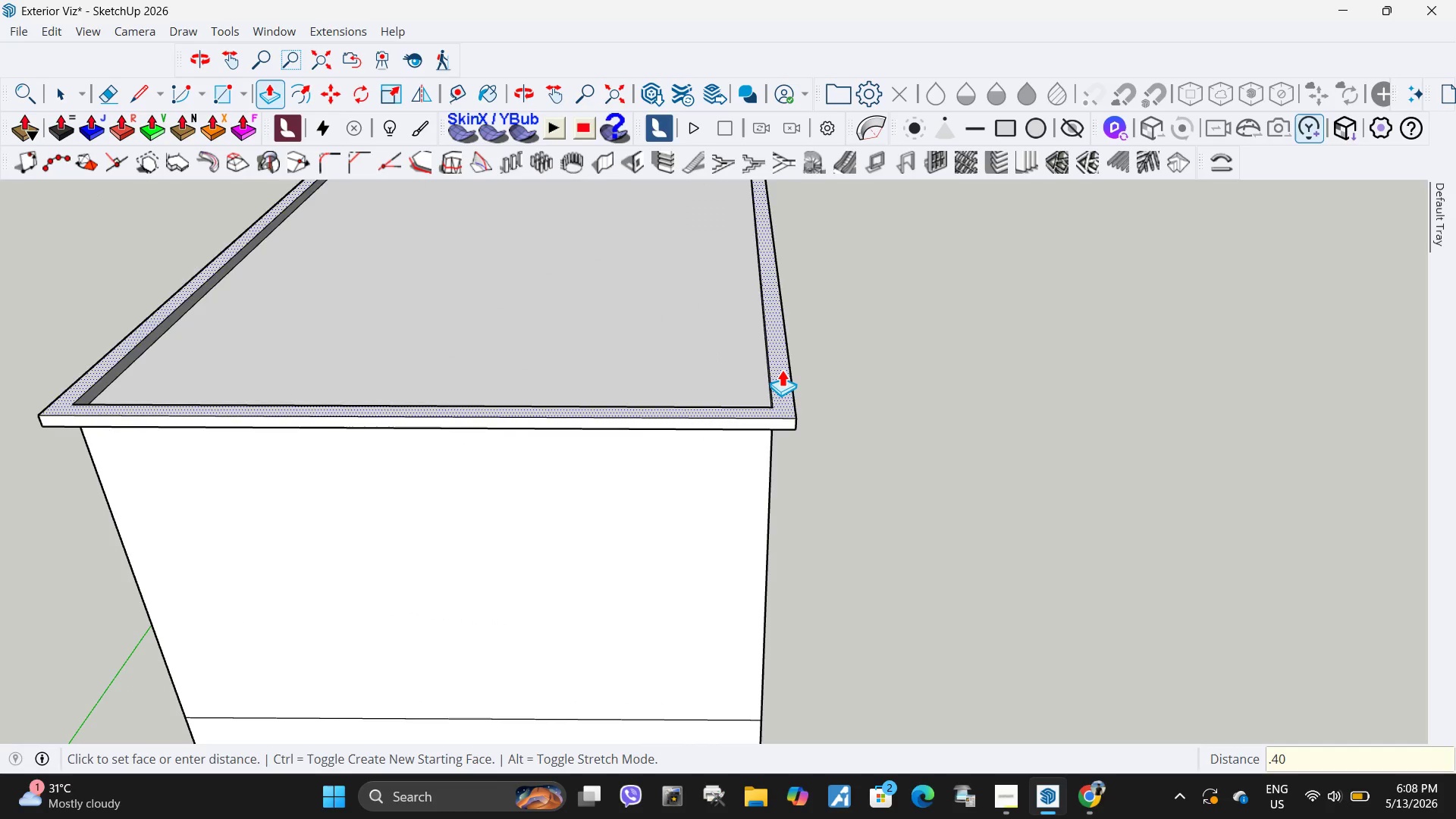 
key(Numpad0)
 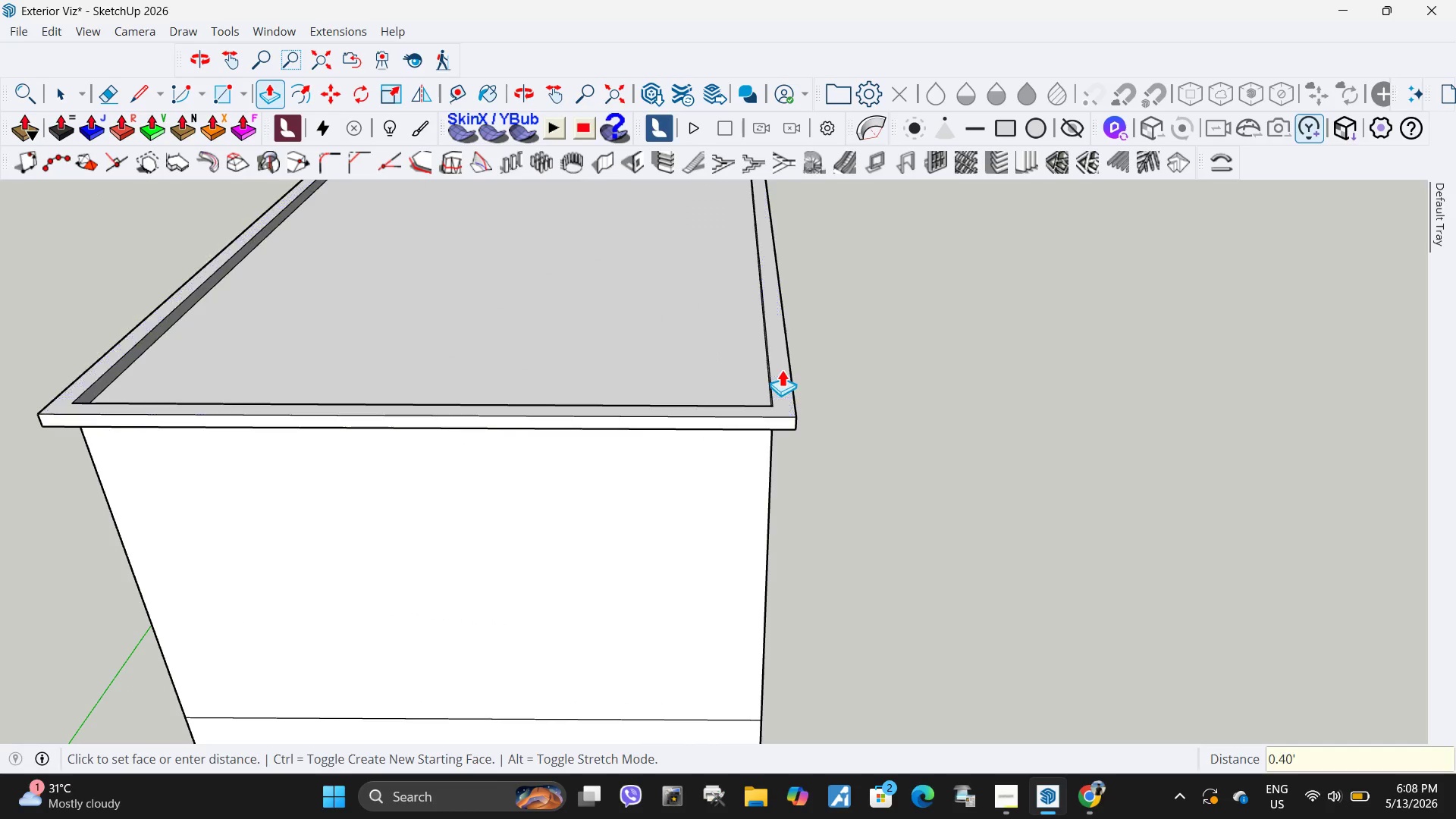 
key(NumpadEnter)
 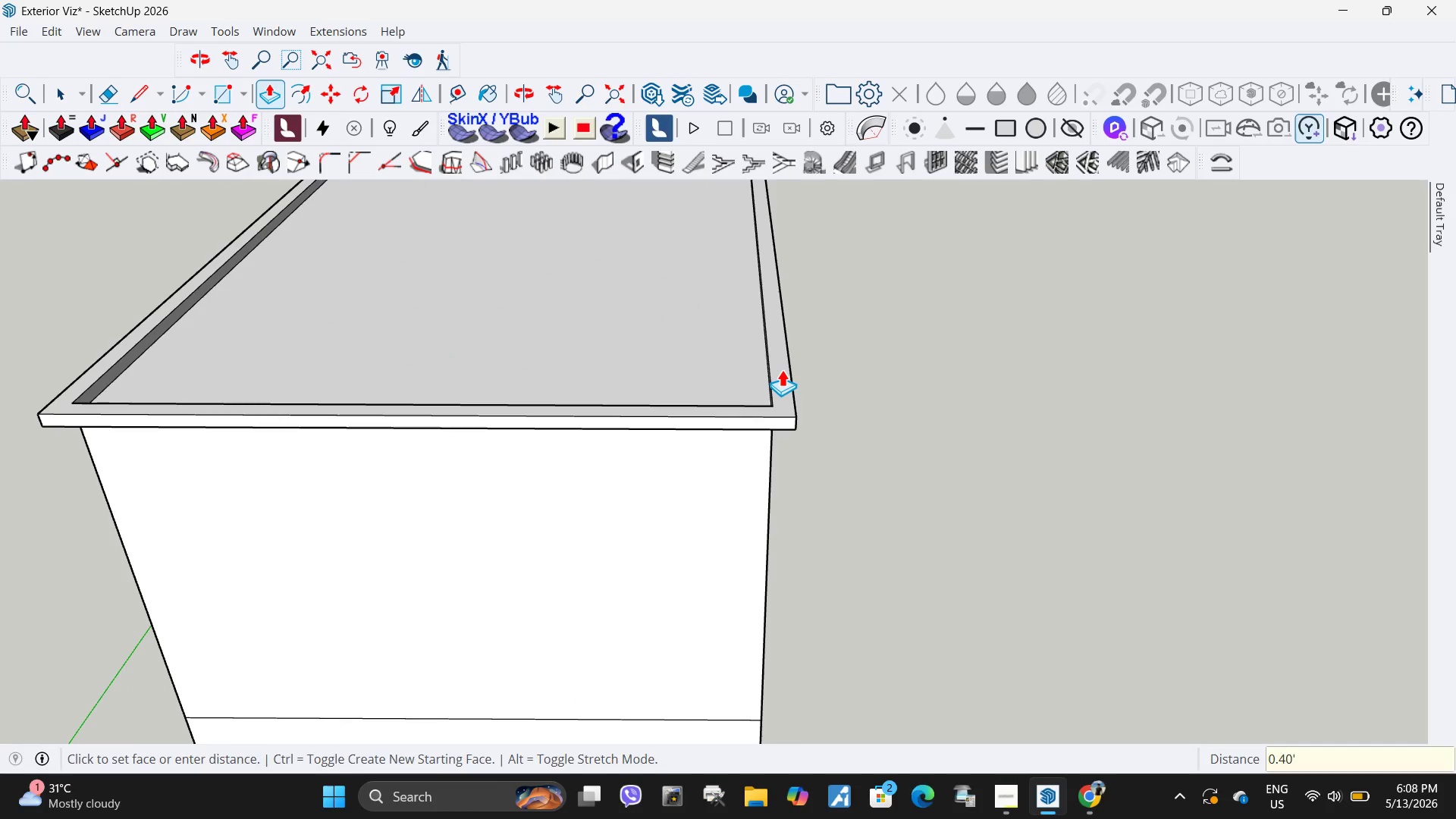 
scroll: coordinate [782, 369], scroll_direction: down, amount: 6.0
 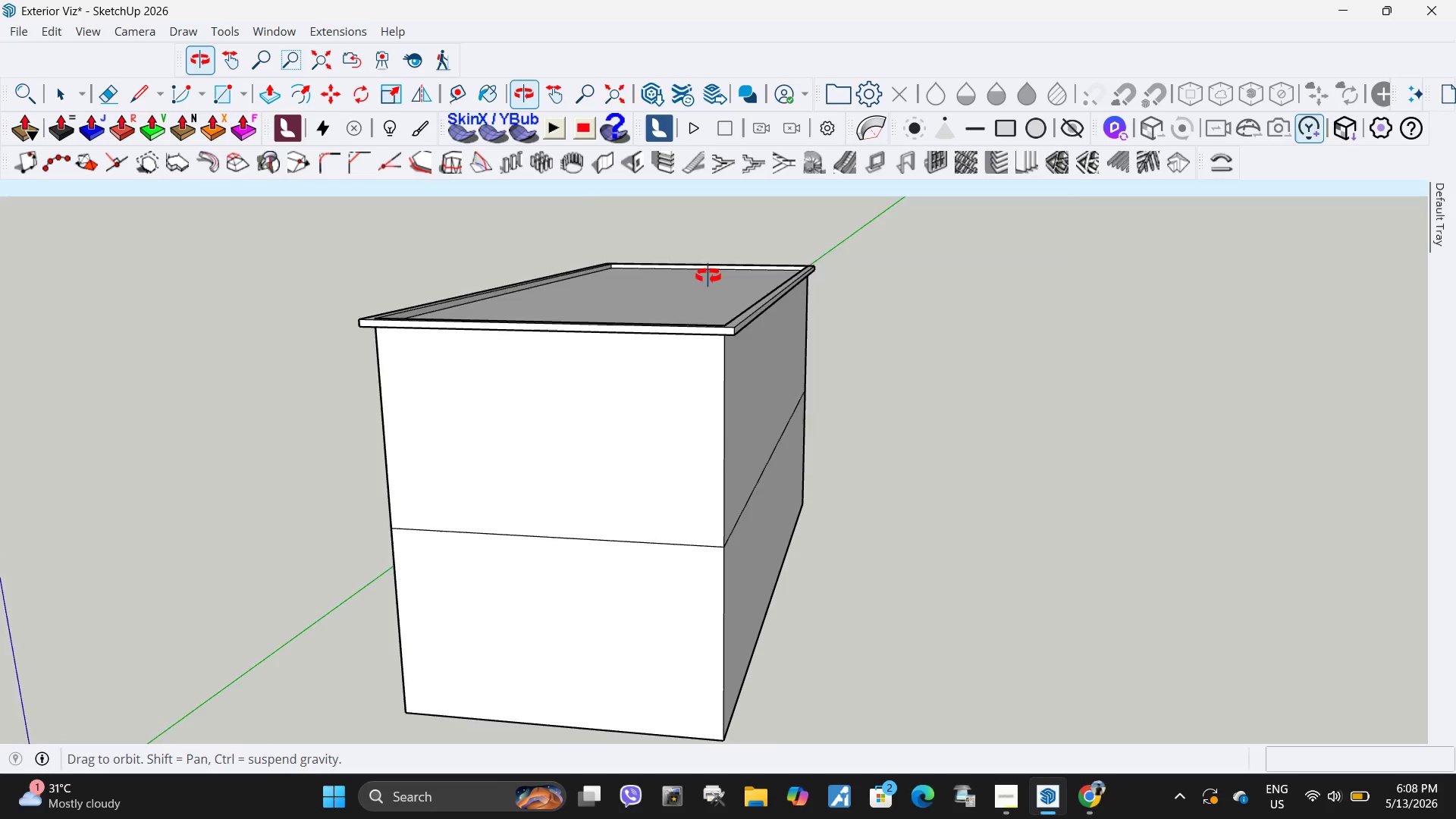 
scroll: coordinate [750, 404], scroll_direction: up, amount: 4.0
 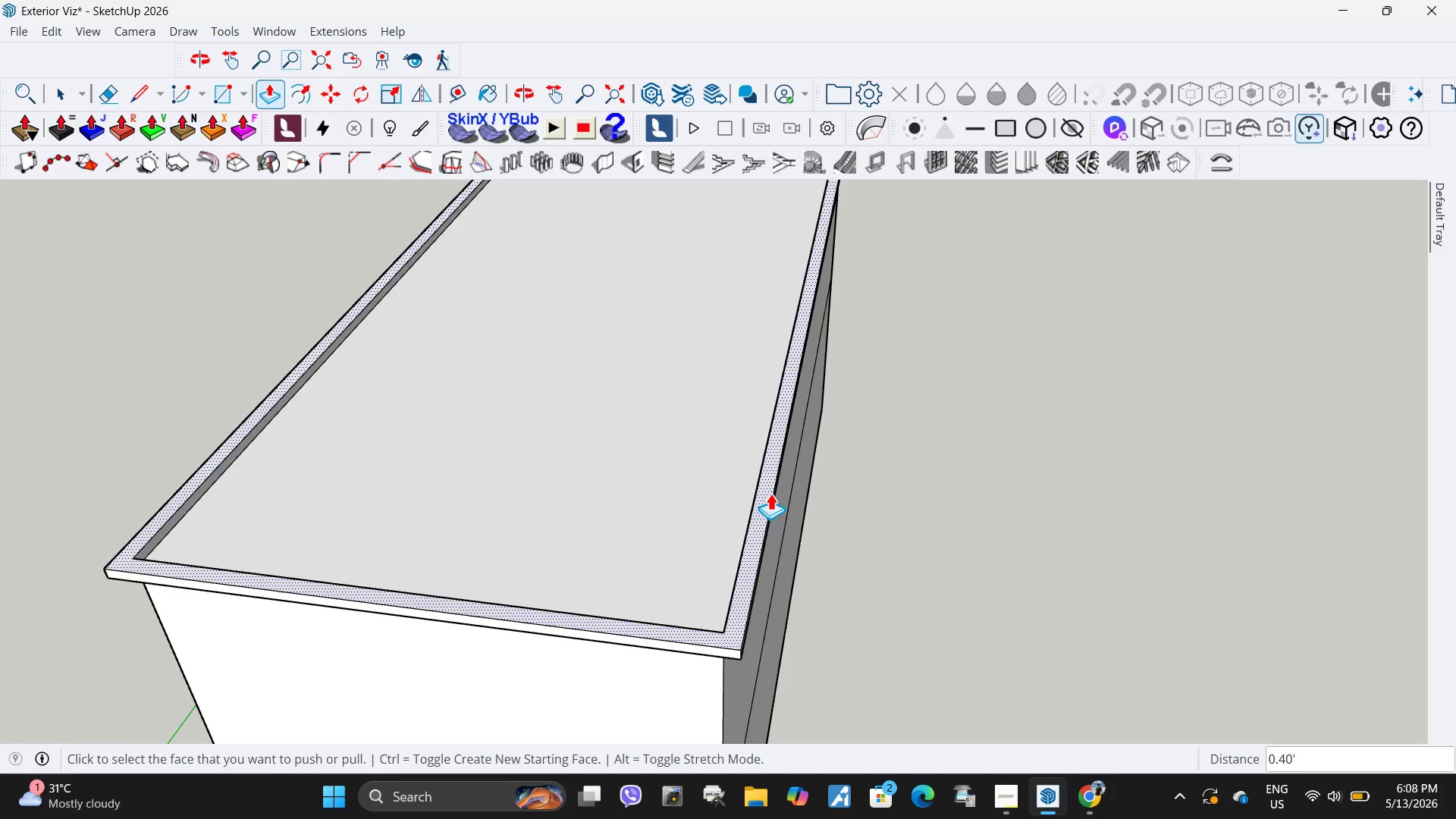 
left_click([770, 493])
 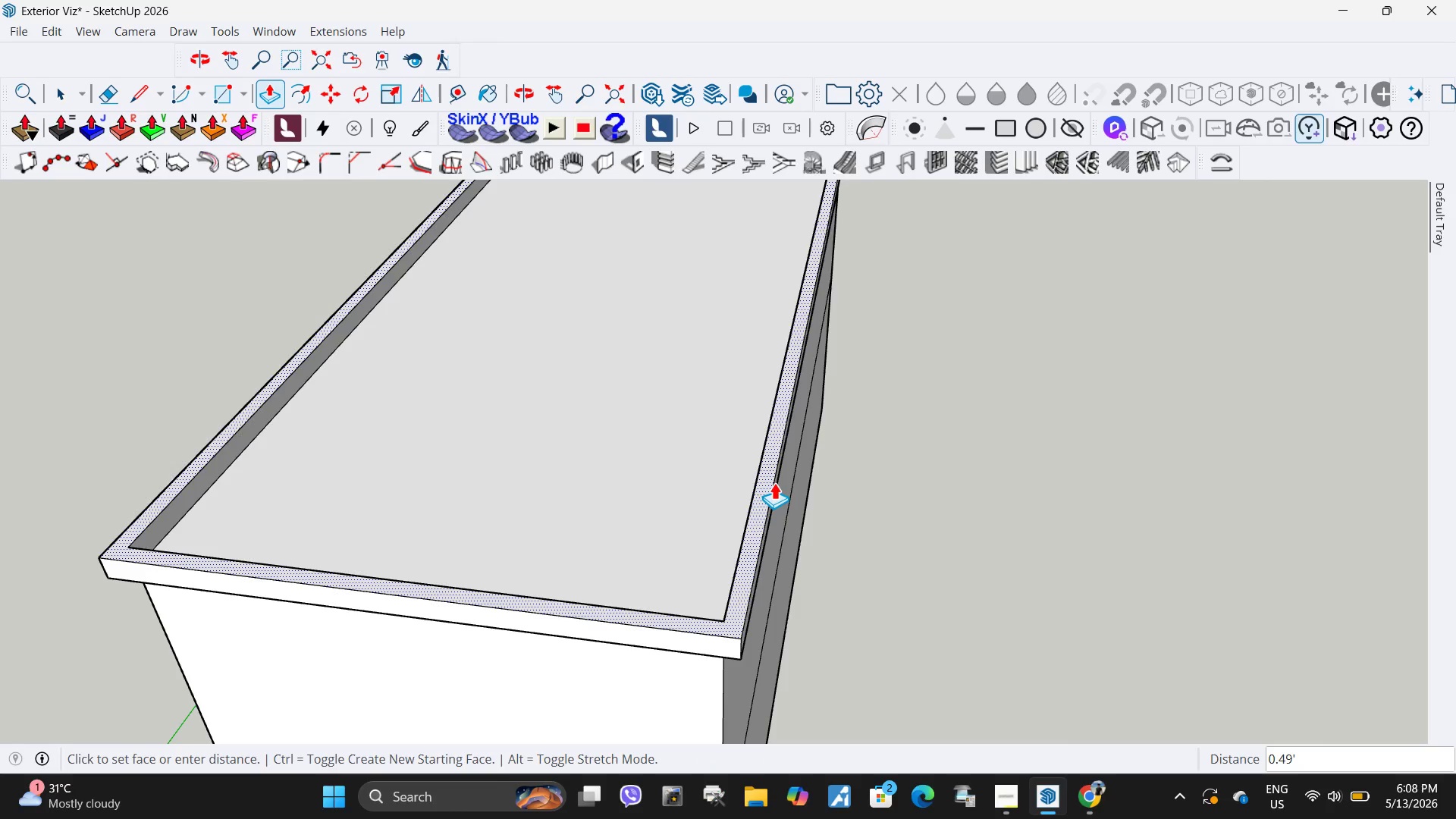 
key(NumpadDecimal)
 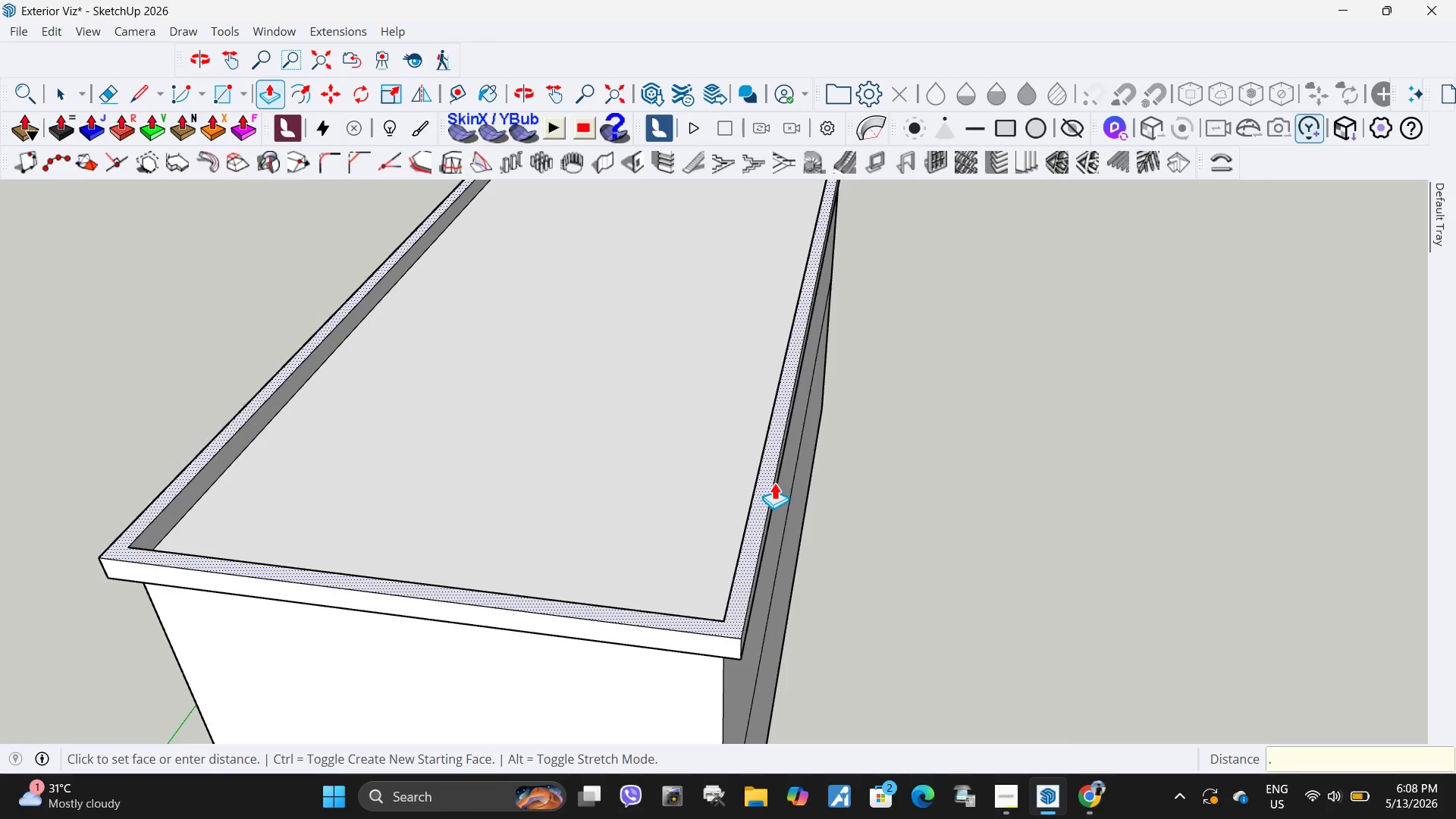 
key(Numpad2)
 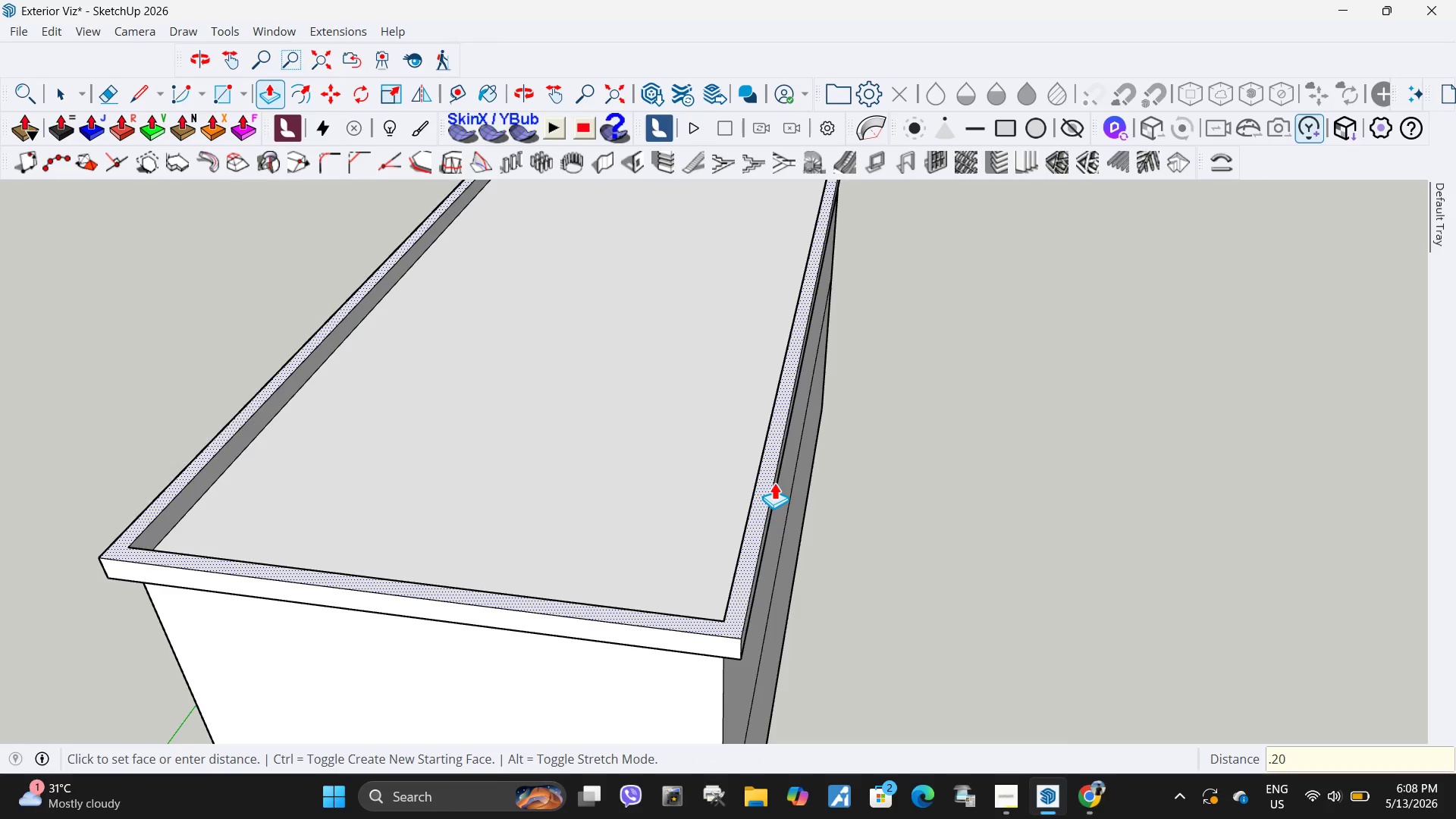 
key(Numpad0)
 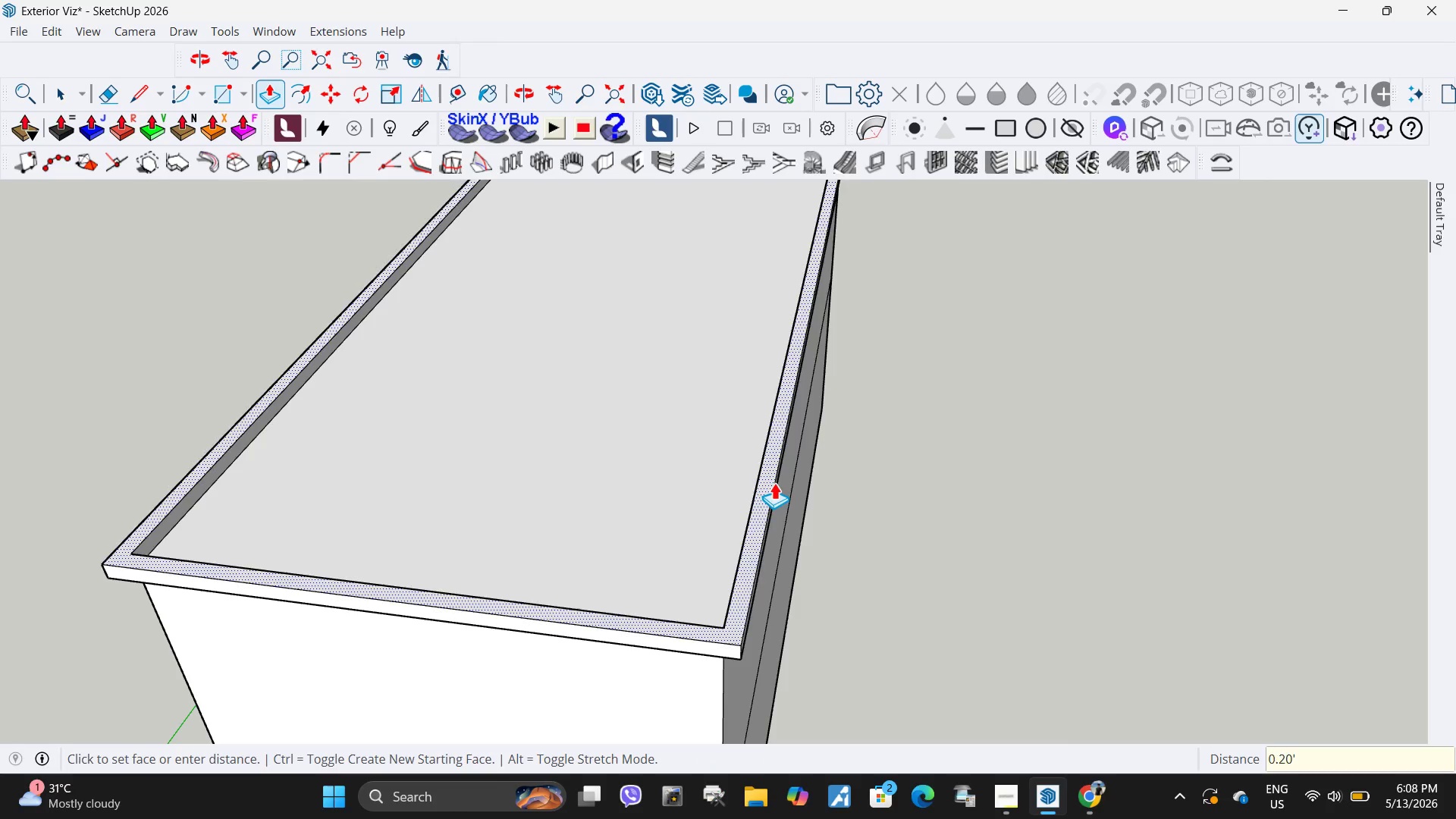 
key(NumpadEnter)
 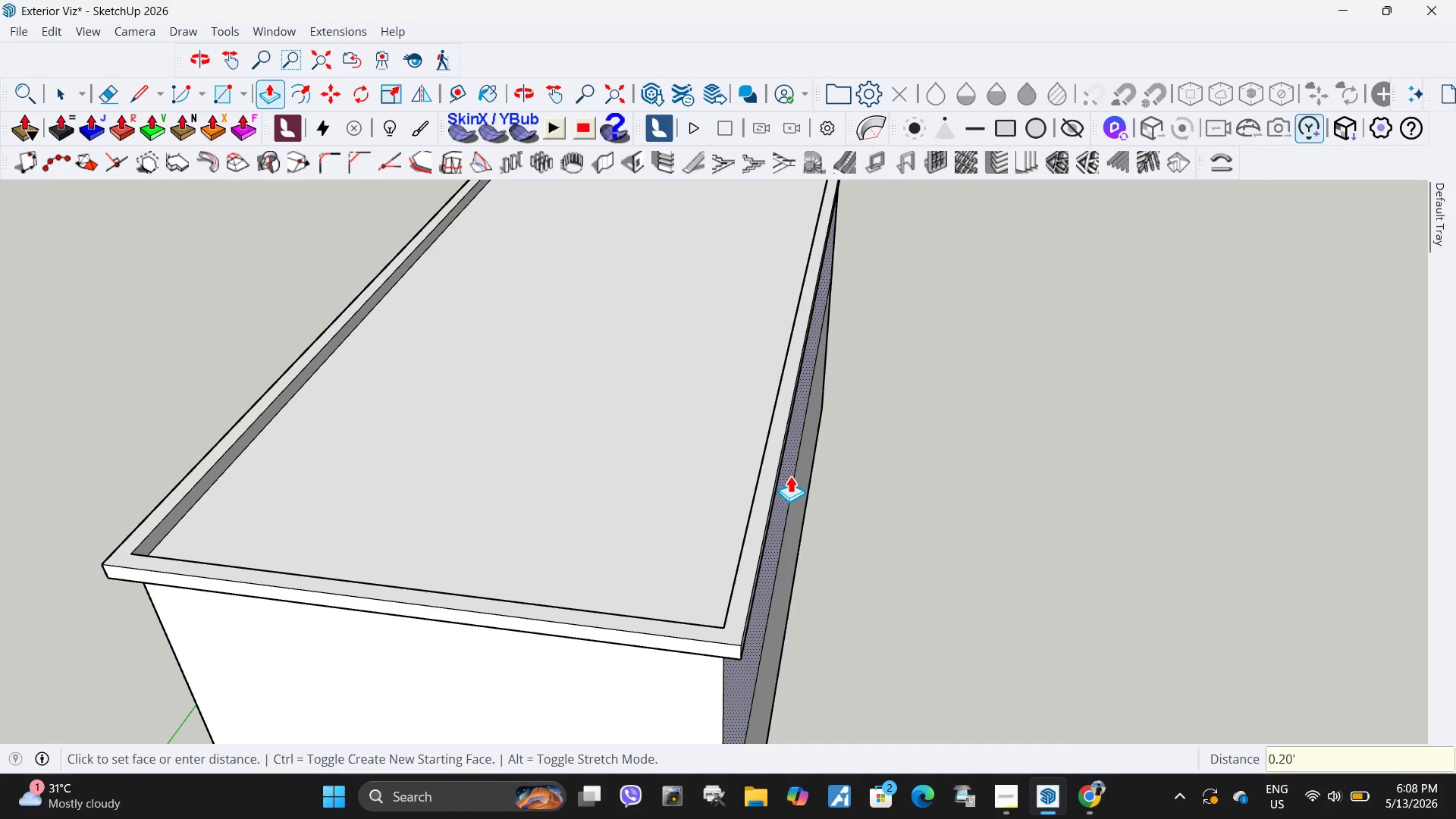 
scroll: coordinate [692, 439], scroll_direction: down, amount: 11.0
 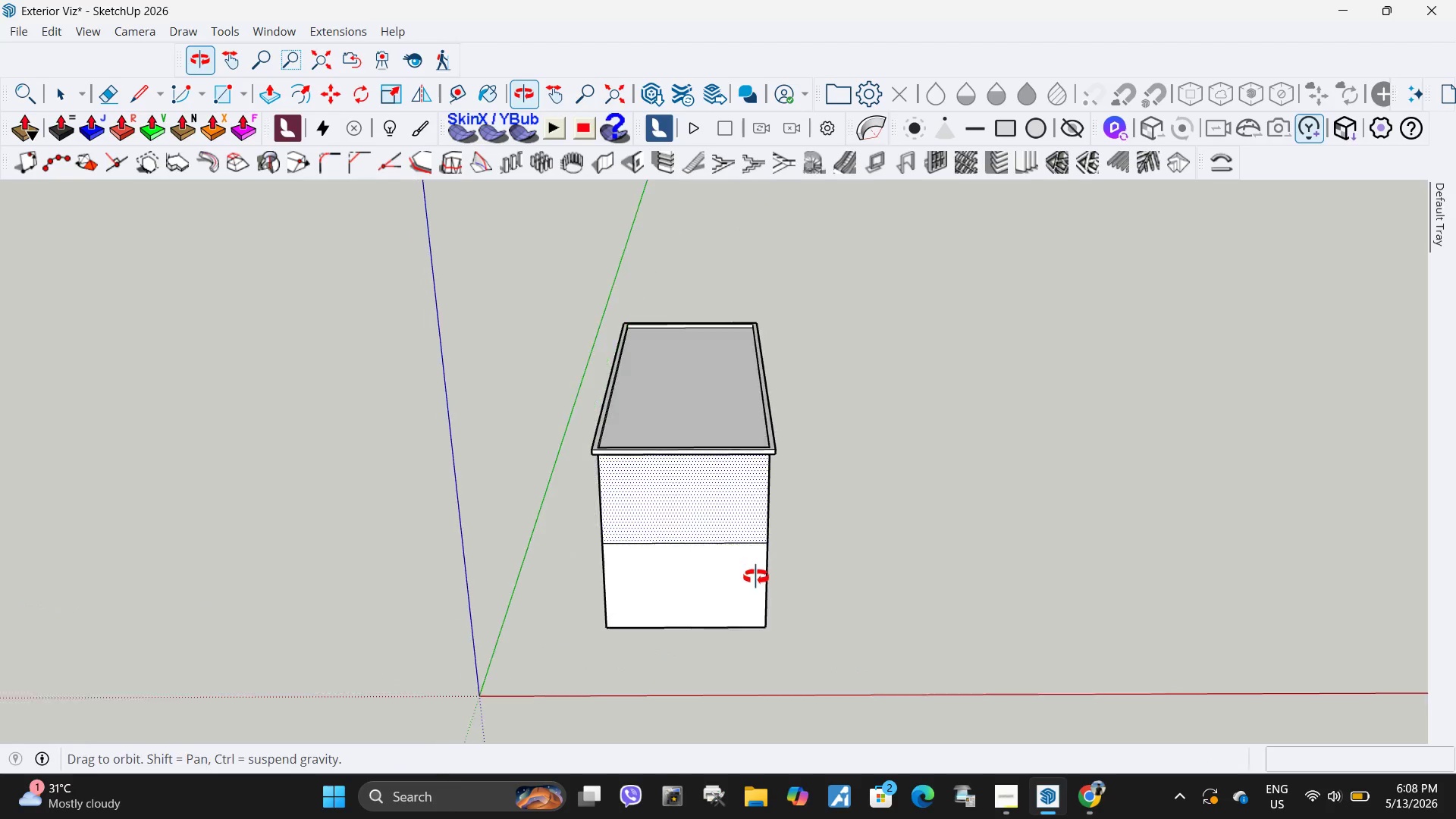 
key(Space)
 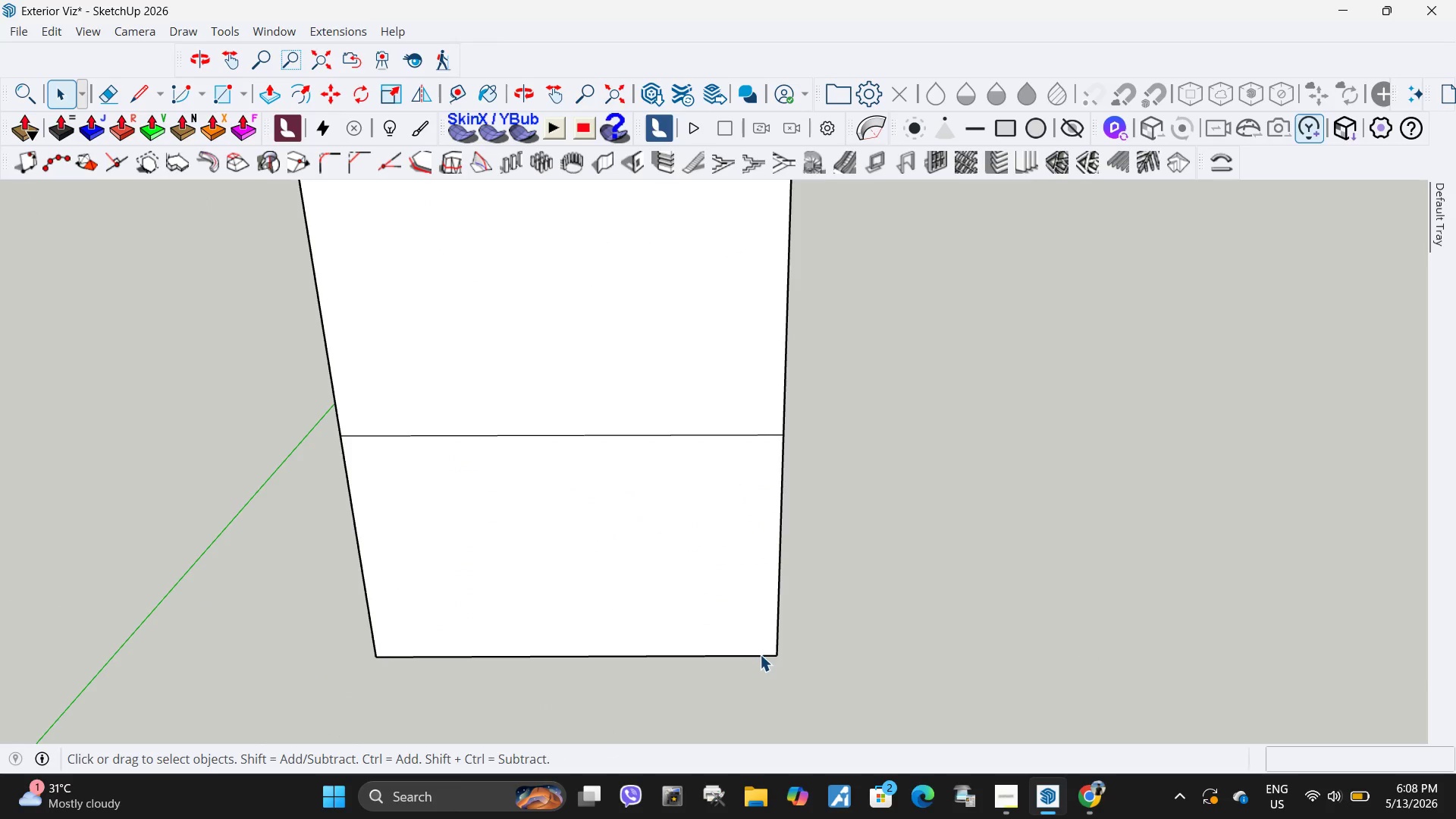 
scroll: coordinate [761, 612], scroll_direction: up, amount: 9.0
 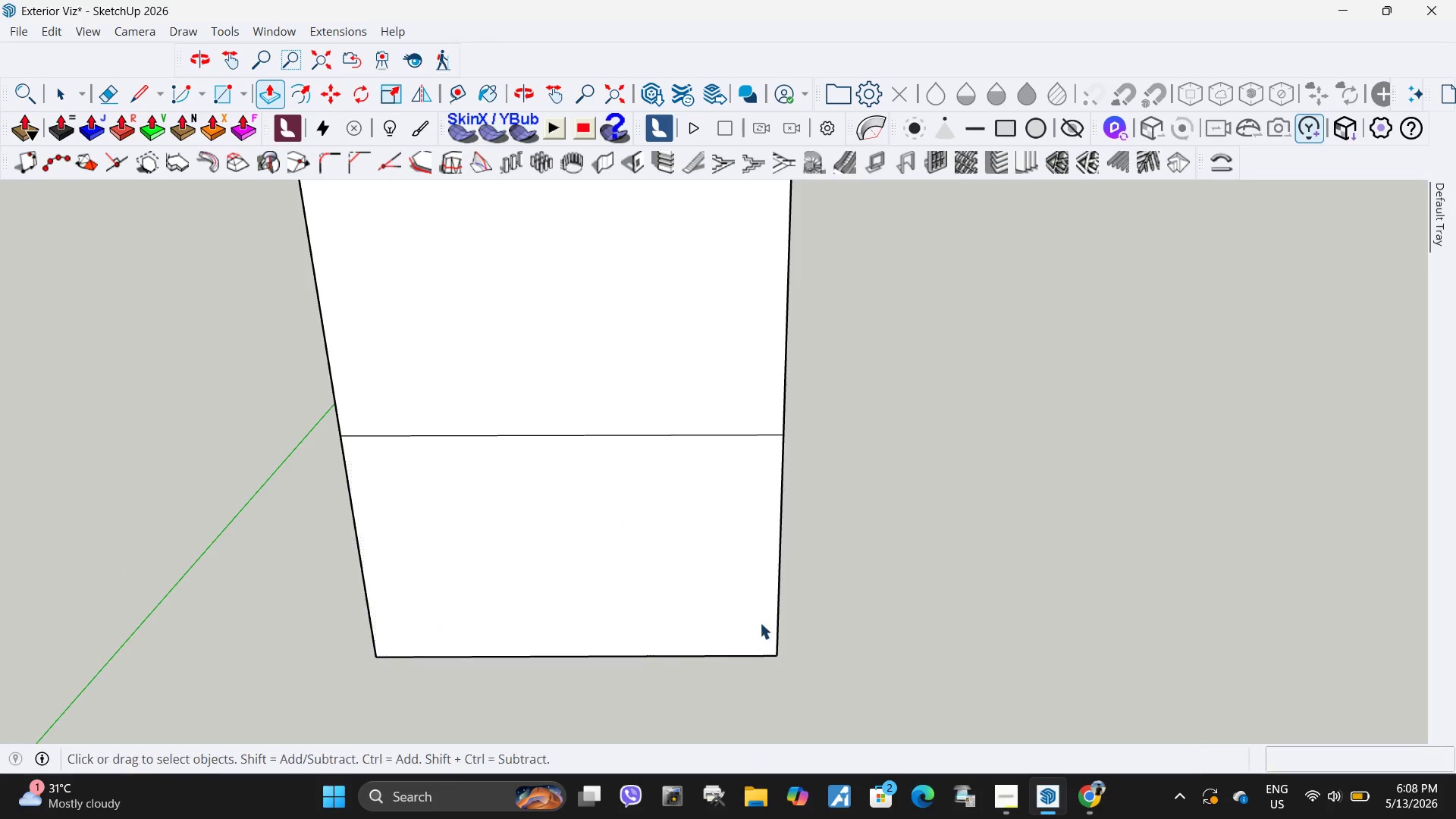 
left_click([764, 640])
 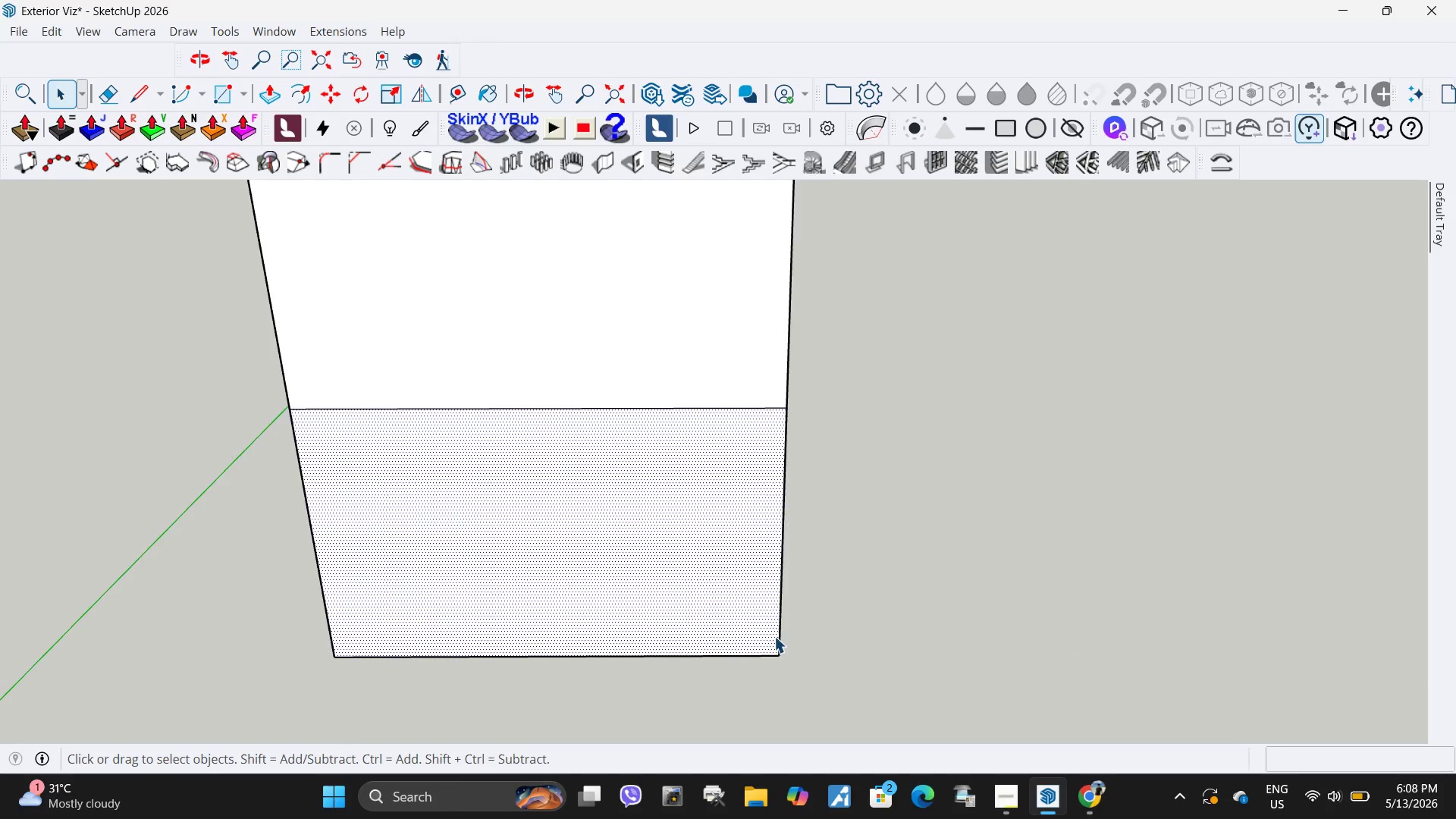 
scroll: coordinate [757, 655], scroll_direction: up, amount: 1.0
 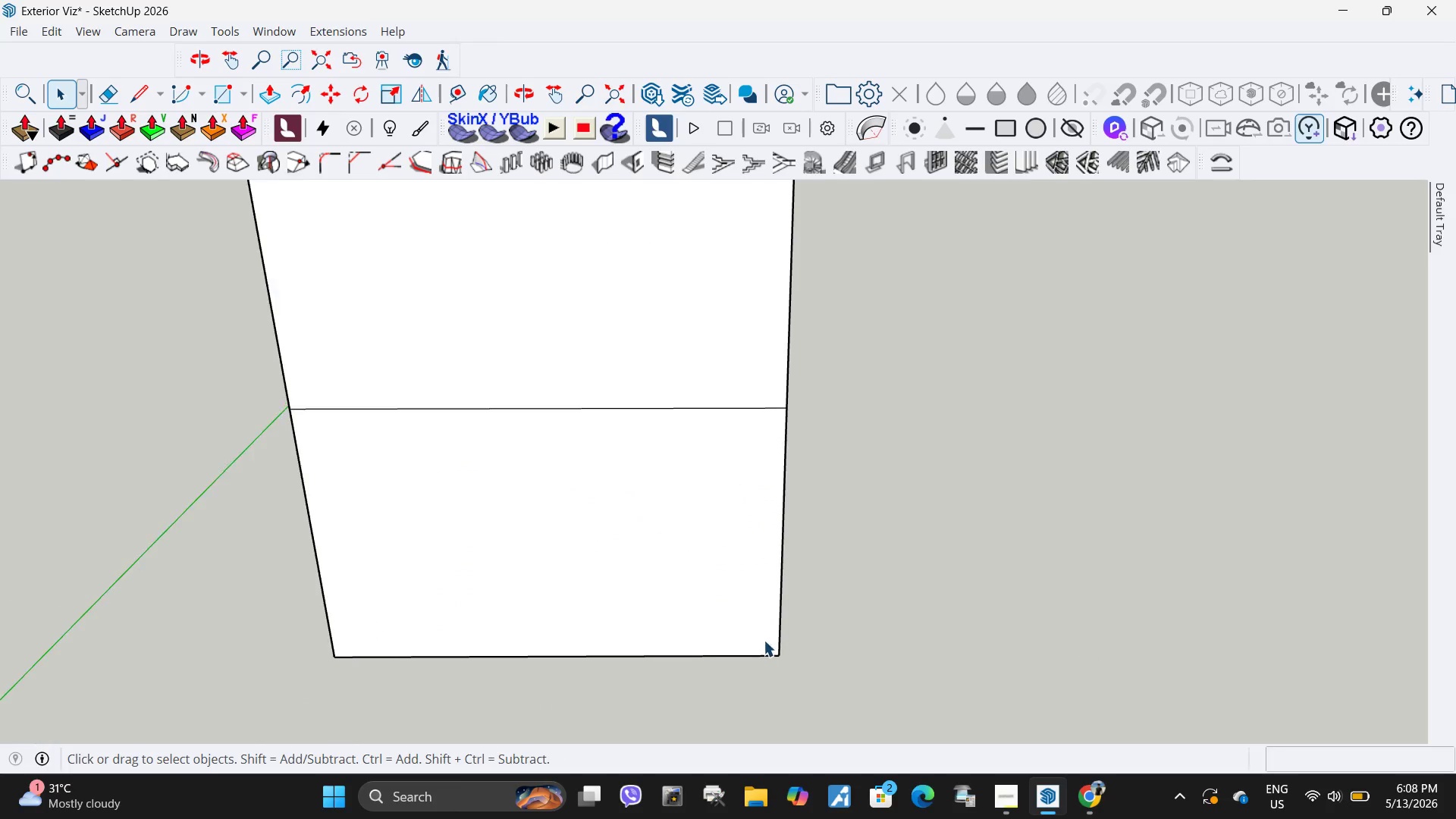 
scroll: coordinate [808, 595], scroll_direction: down, amount: 11.0
 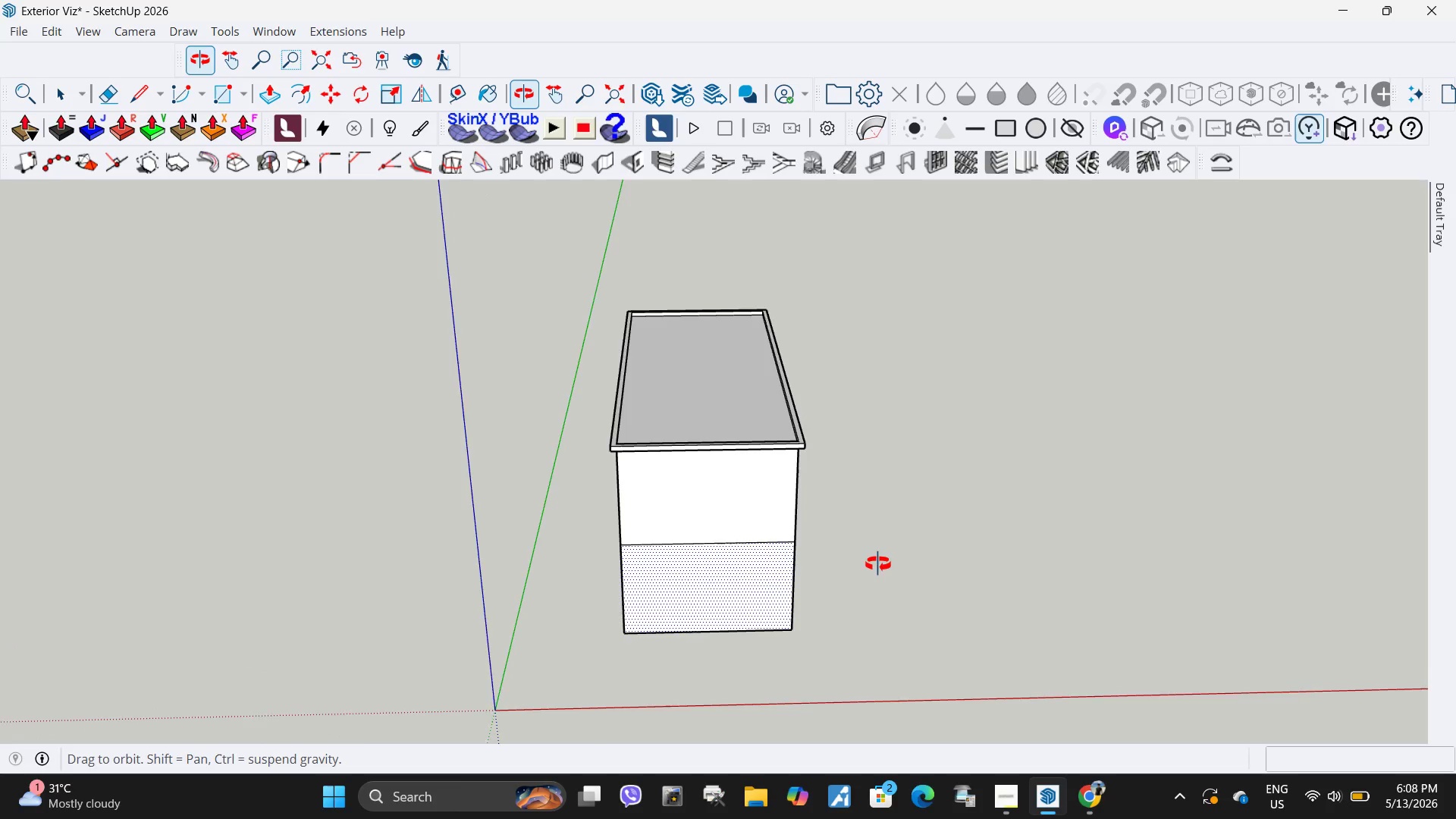 
hold_key(key=ControlLeft, duration=1.01)
 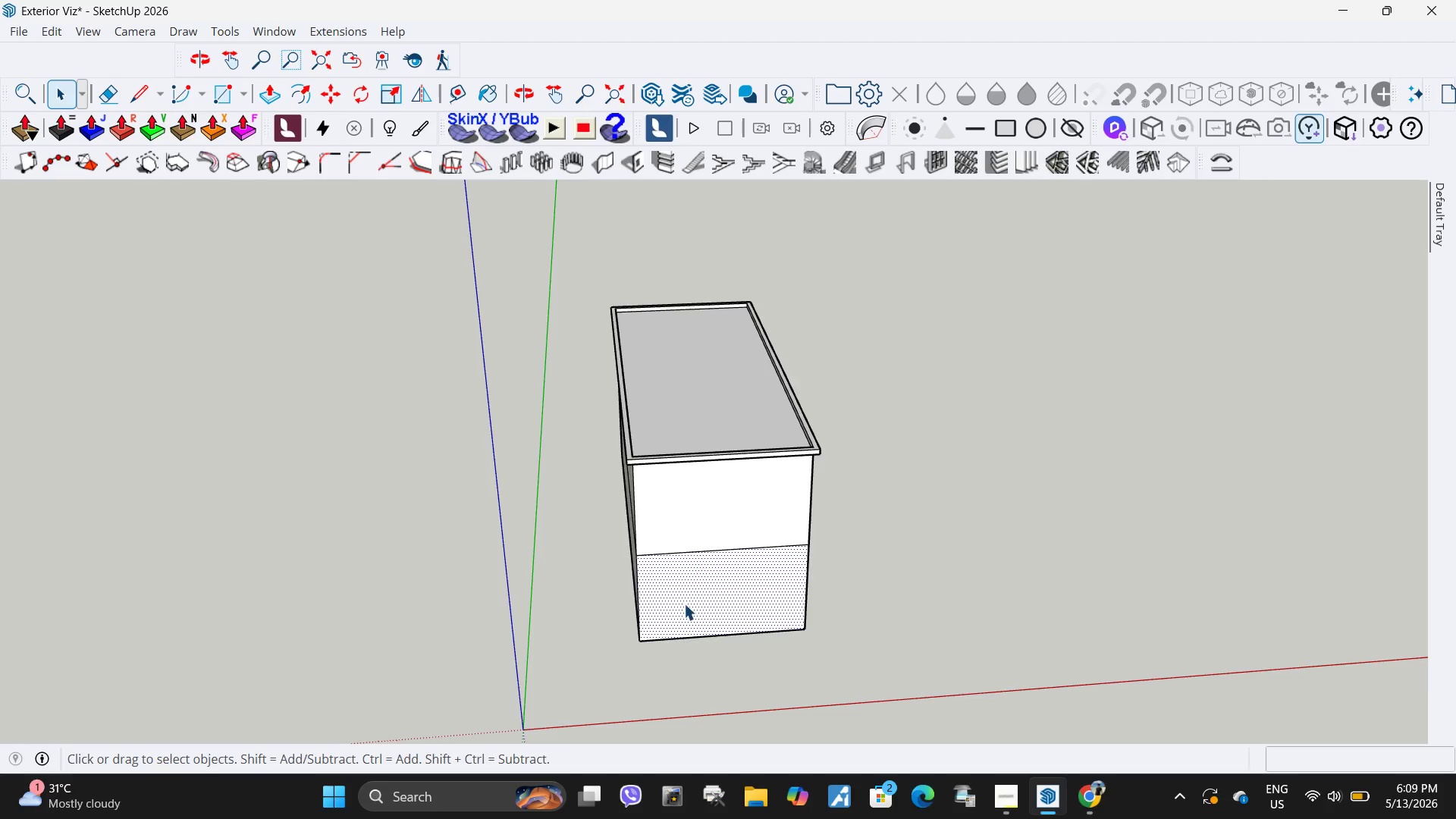 
scroll: coordinate [720, 583], scroll_direction: up, amount: 6.0
 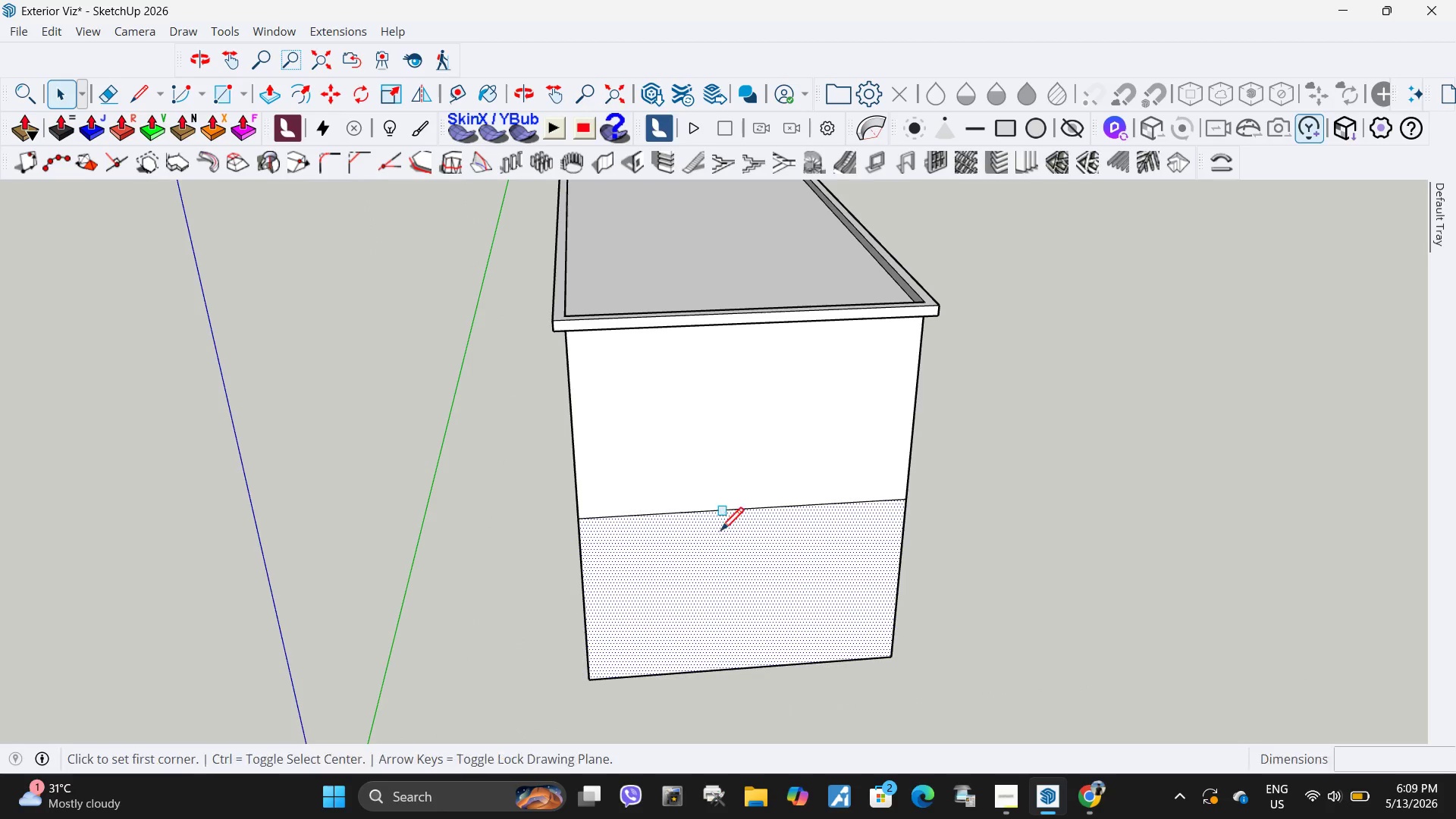 
key(R)
 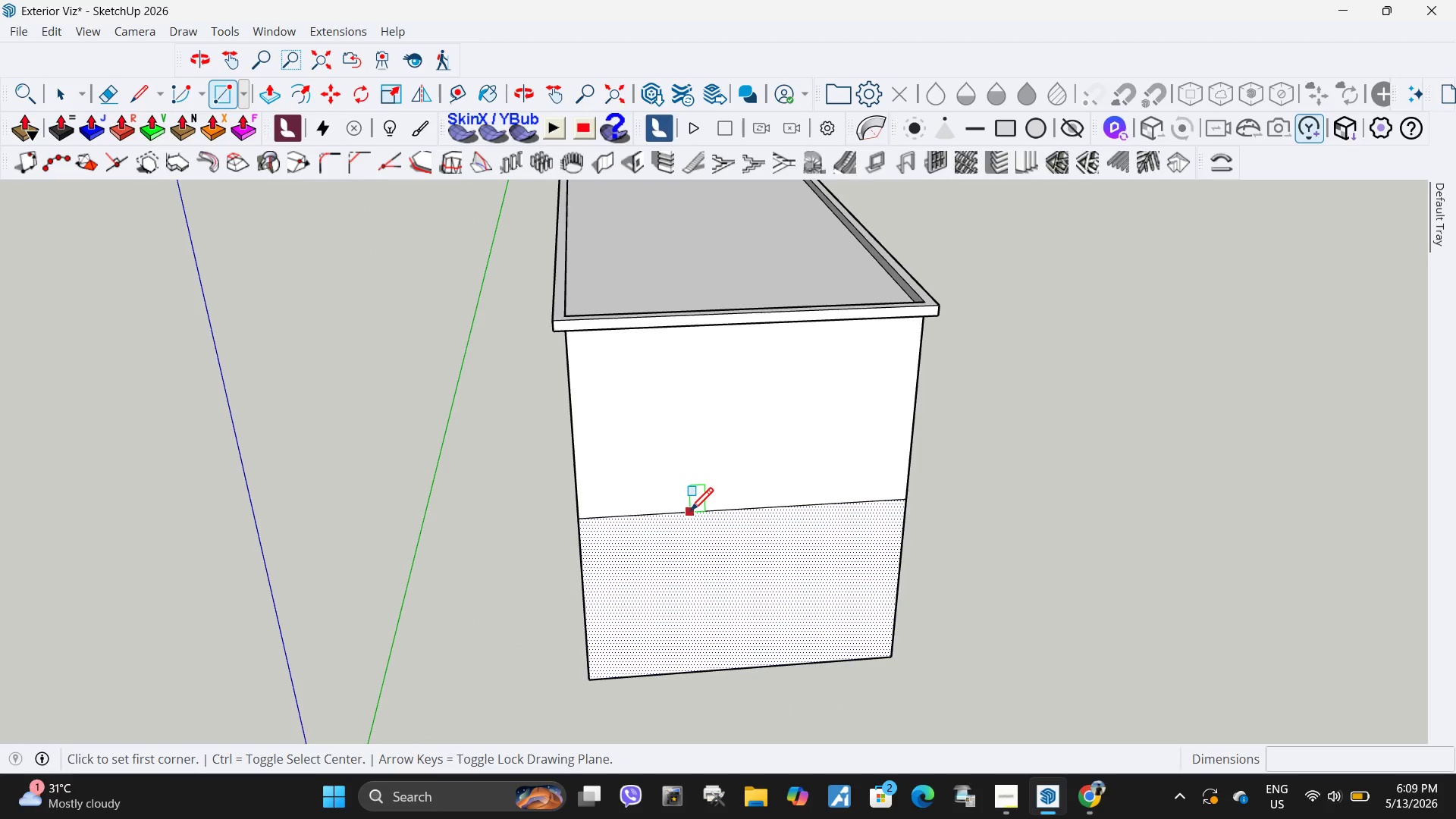 
left_click([682, 513])
 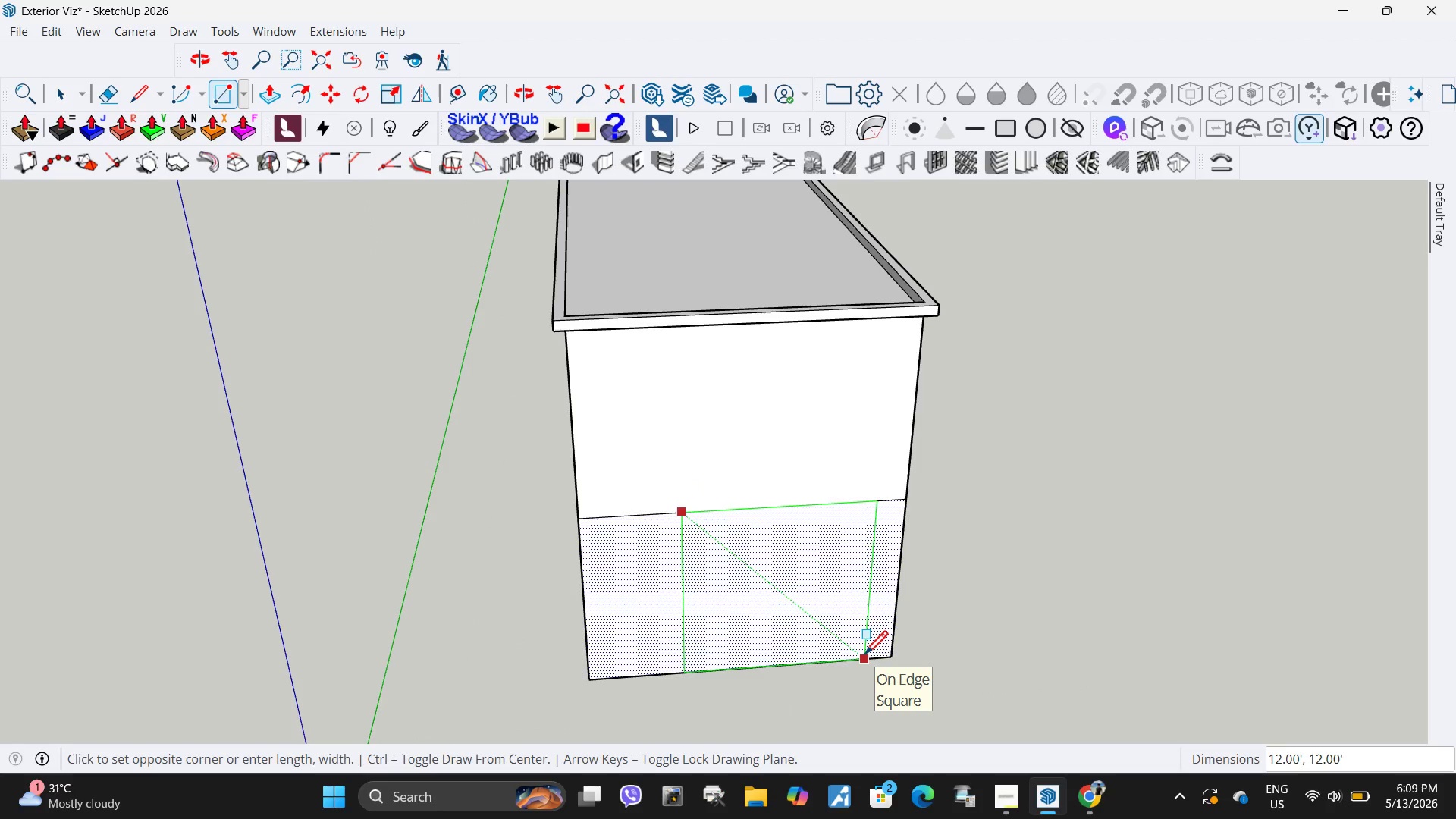 
left_click([864, 657])
 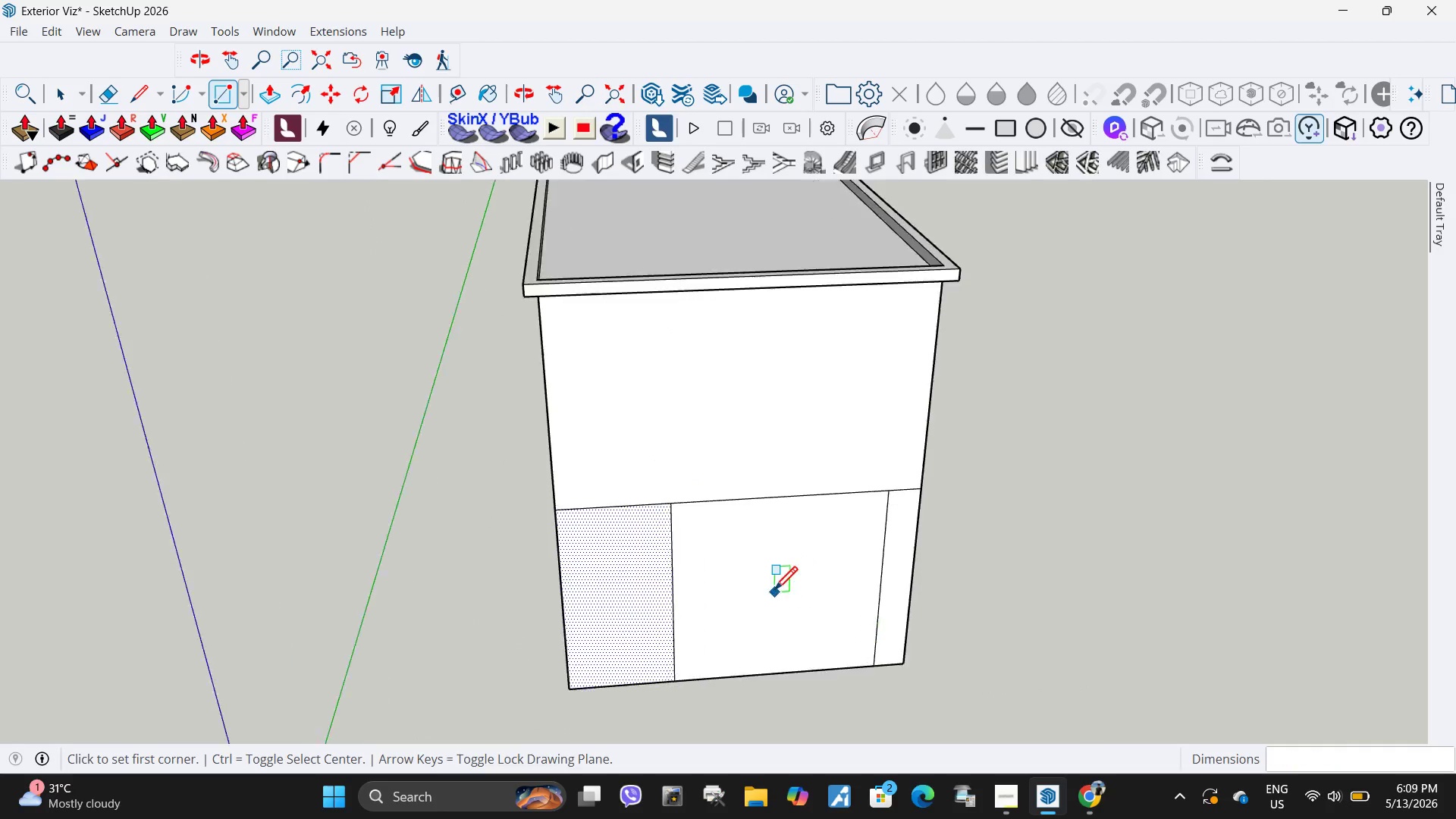 
key(Space)
 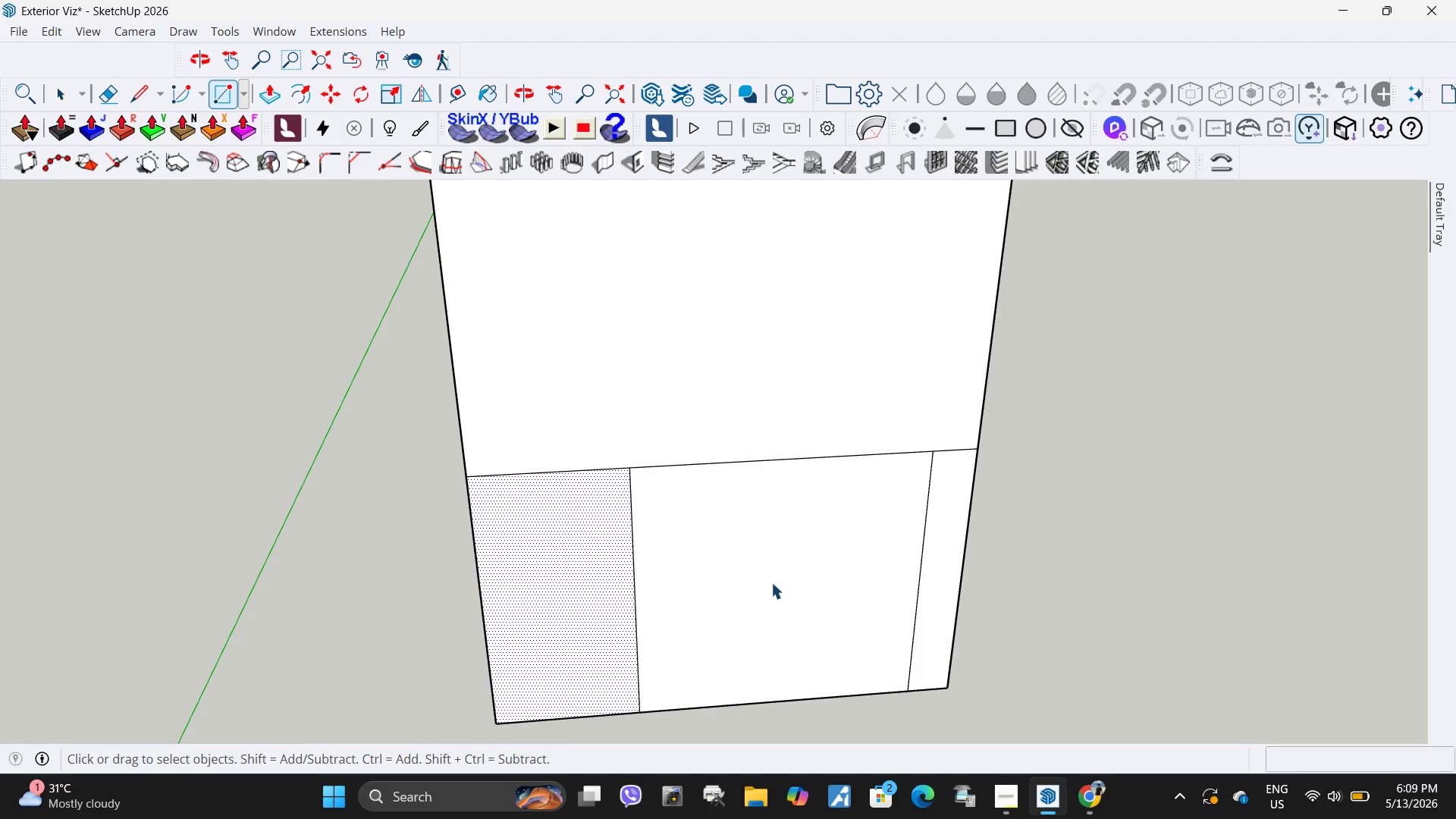 
left_click([771, 582])
 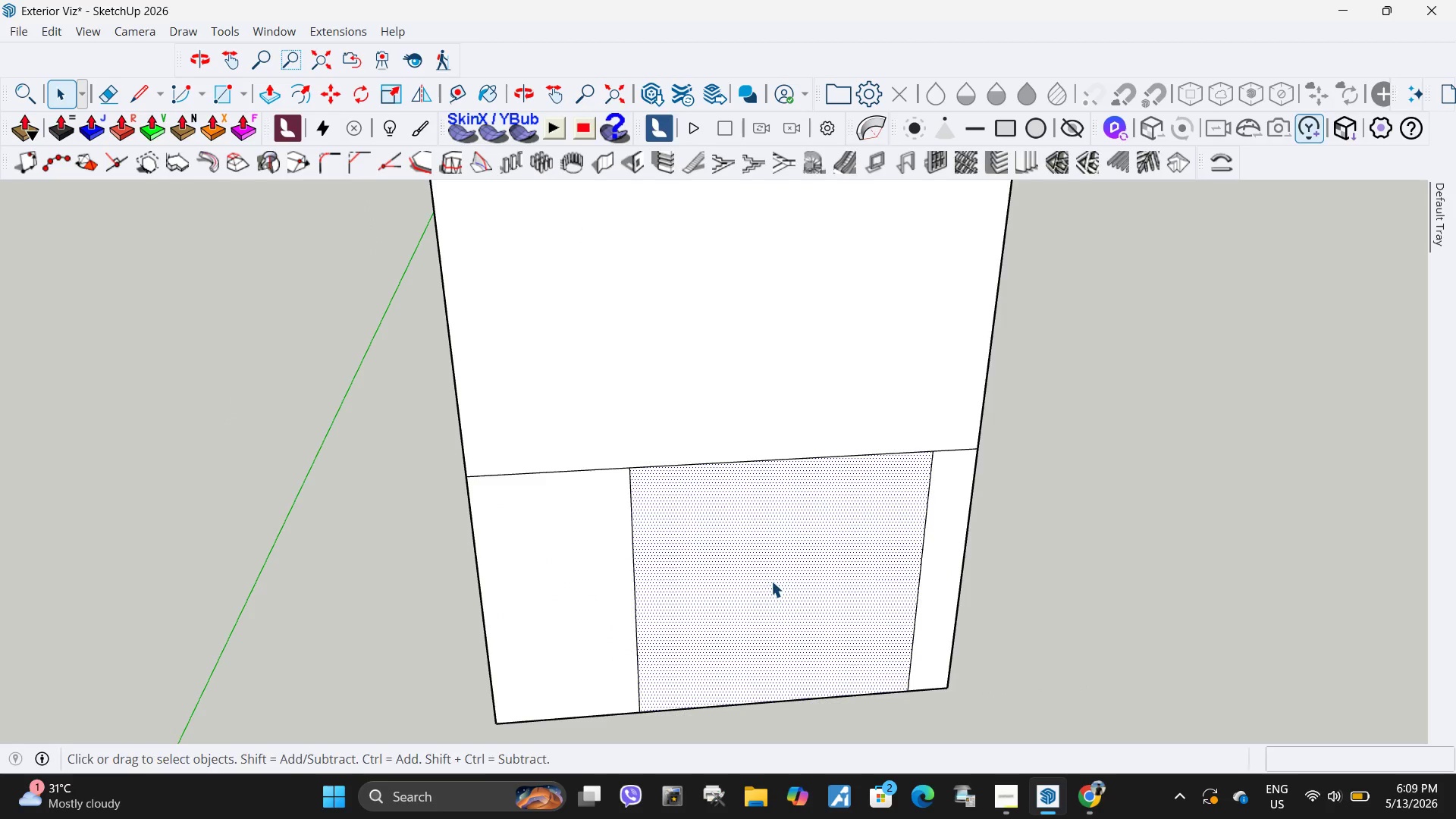 
scroll: coordinate [774, 592], scroll_direction: up, amount: 4.0
 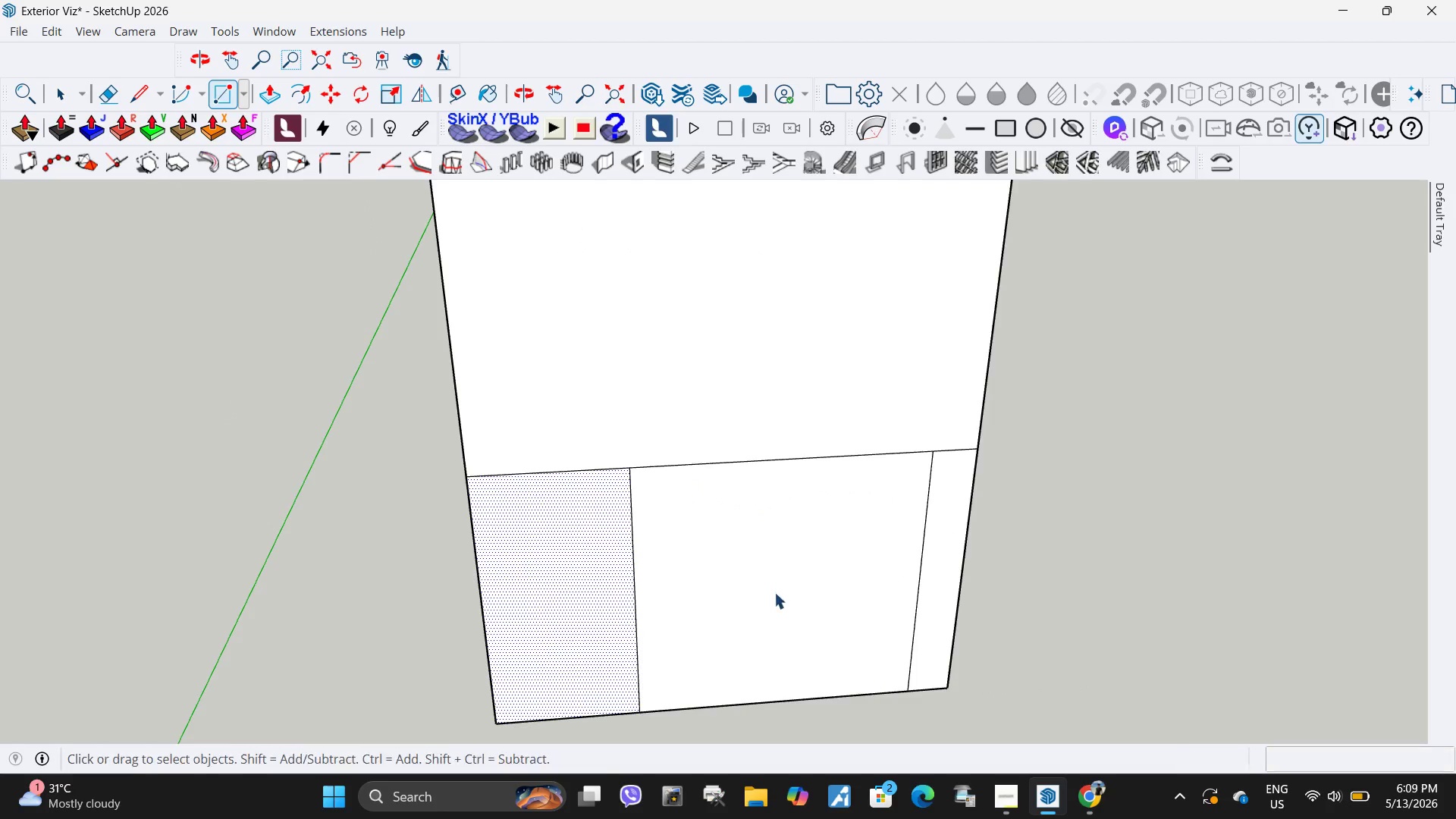 
key(P)
 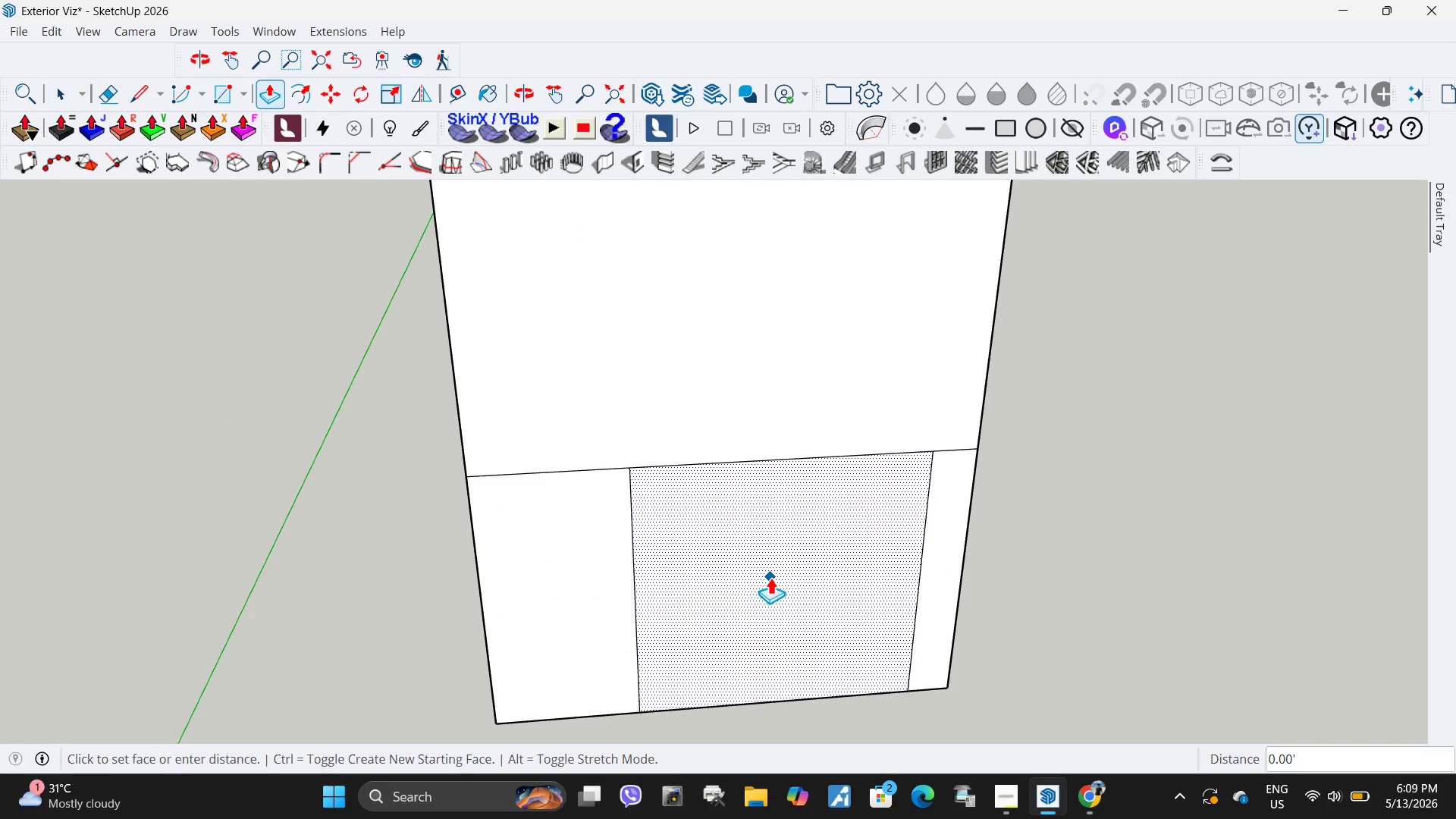 
left_click([770, 577])
 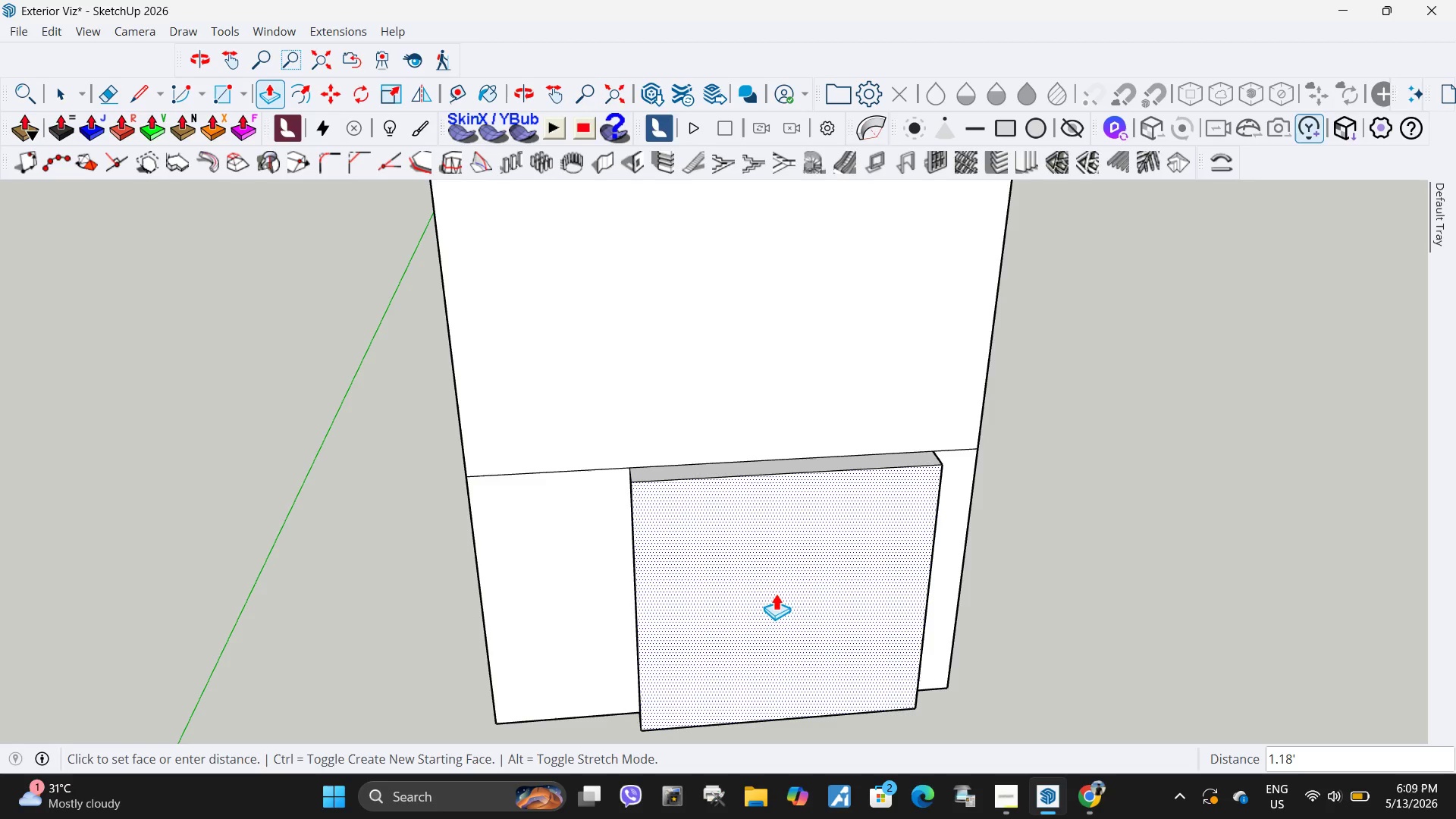 
key(Escape)
 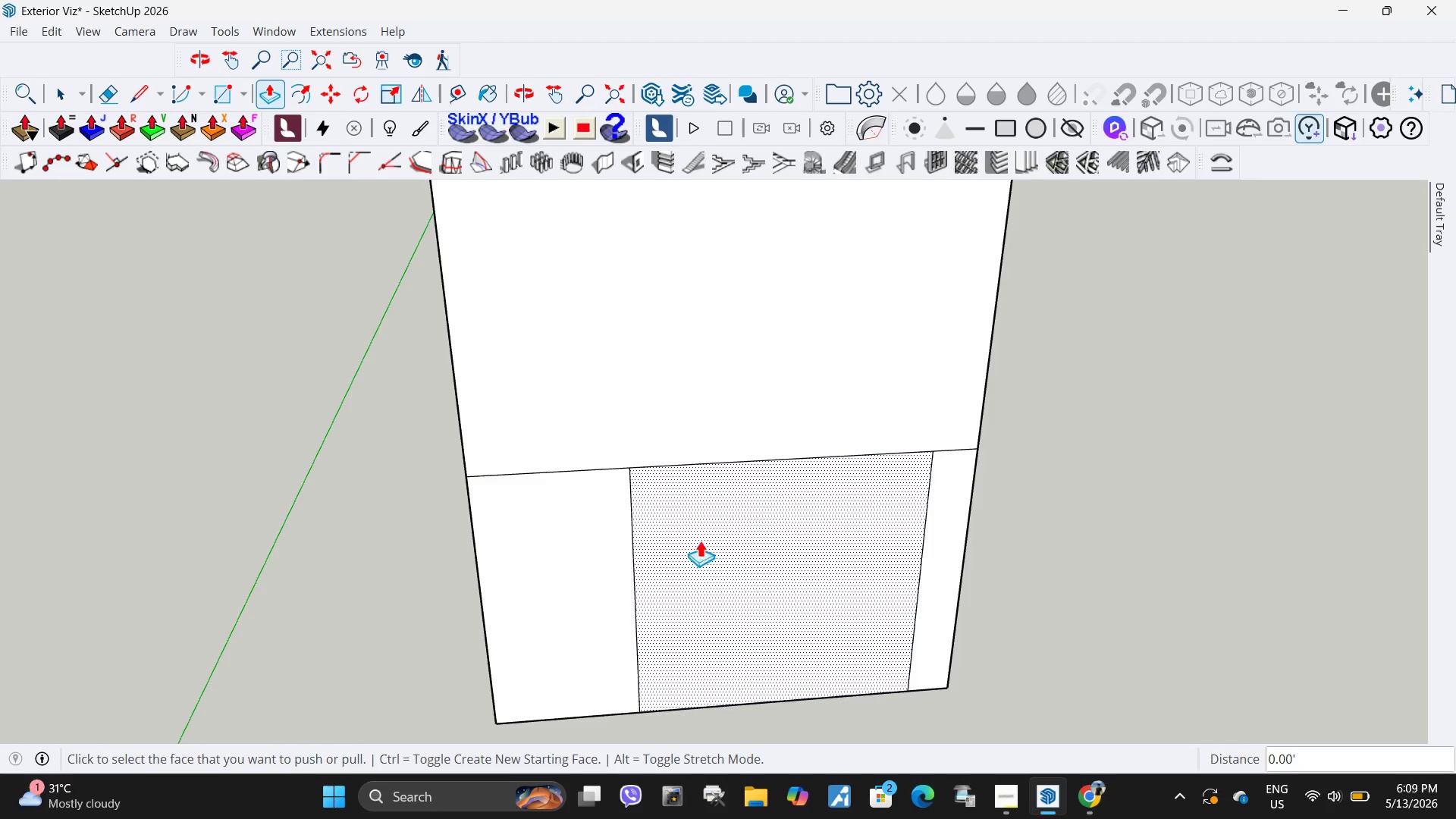 
key(Space)
 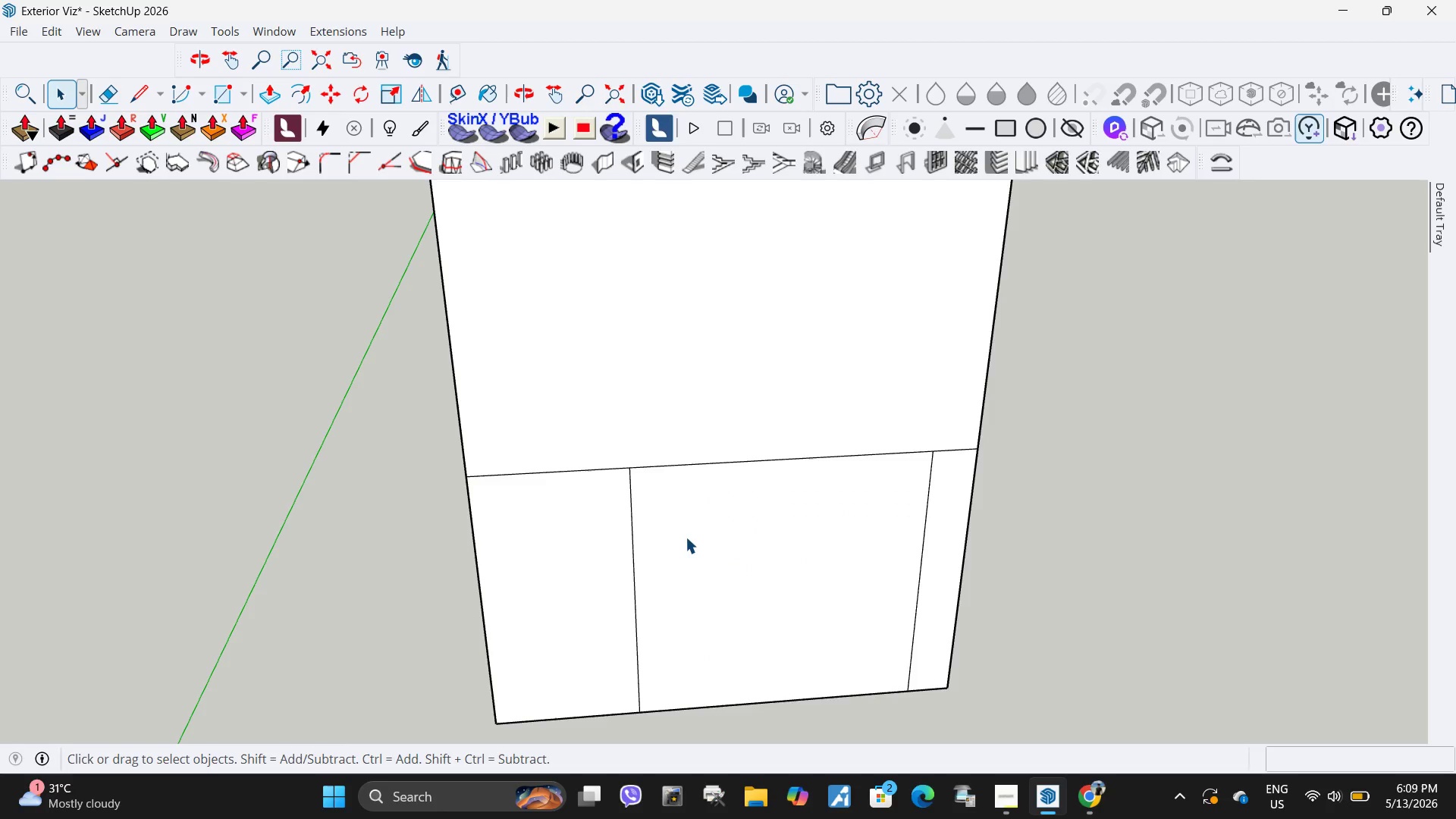 
left_click([686, 537])
 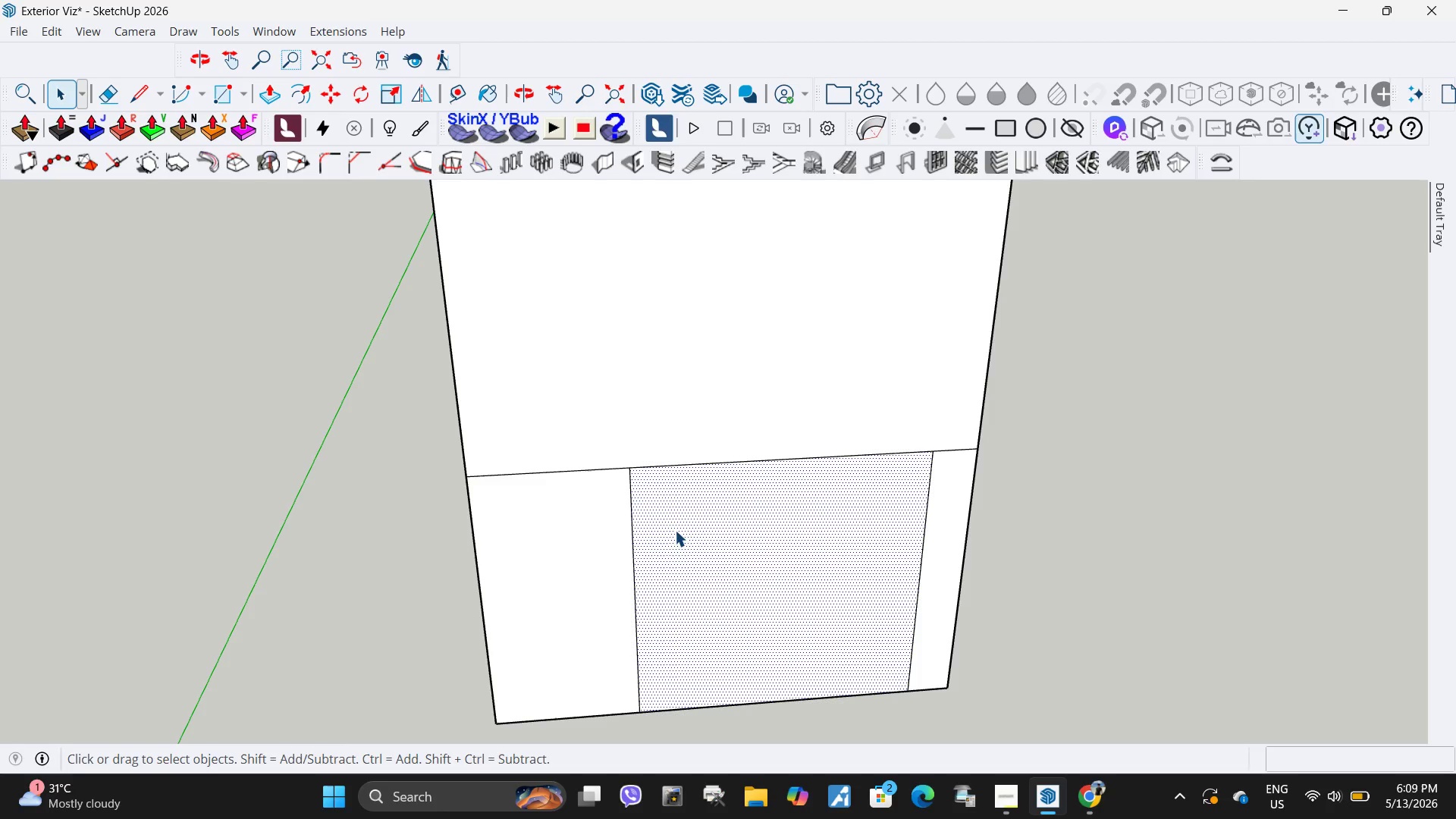 
key(F)
 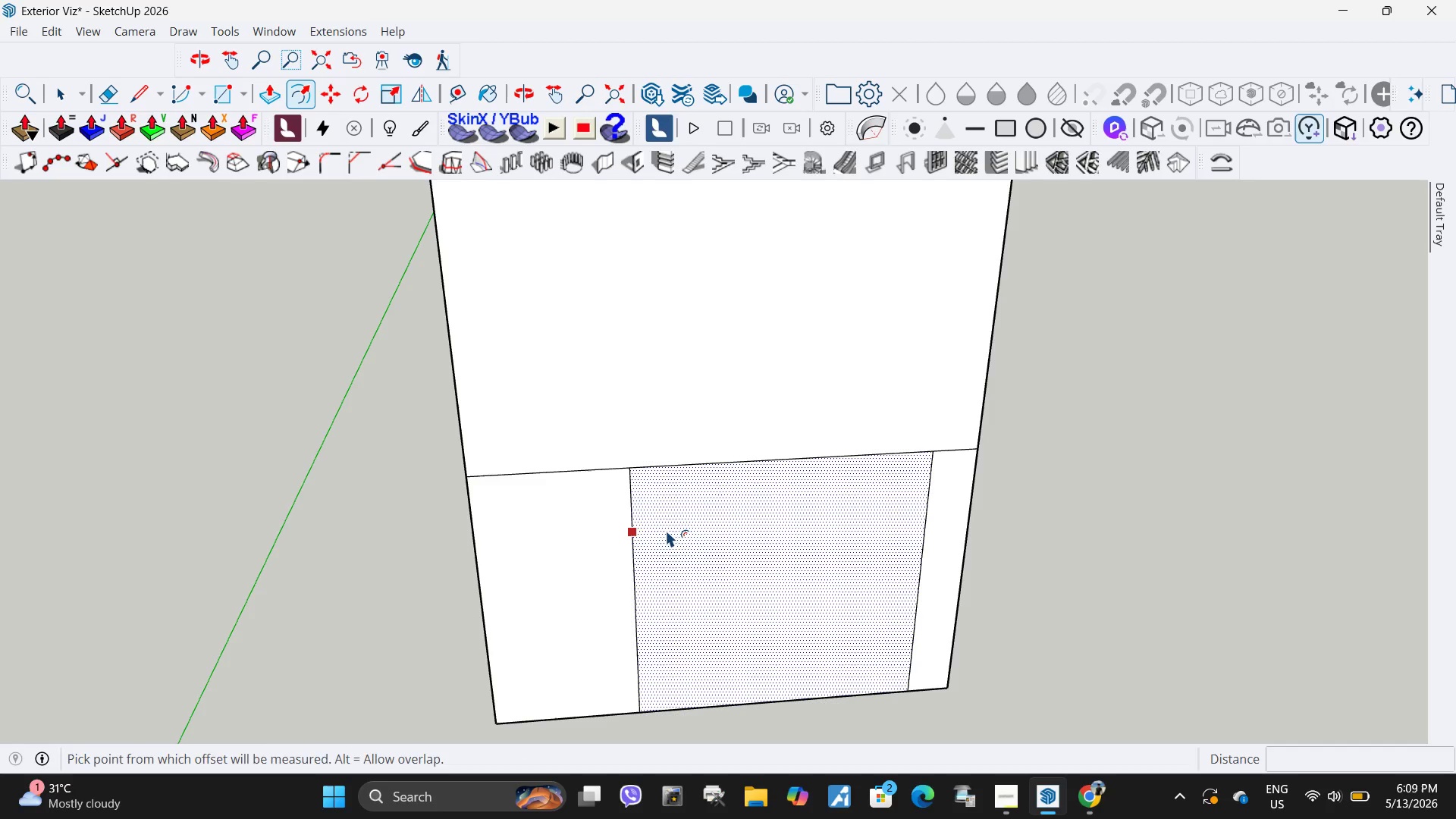 
left_click([666, 530])
 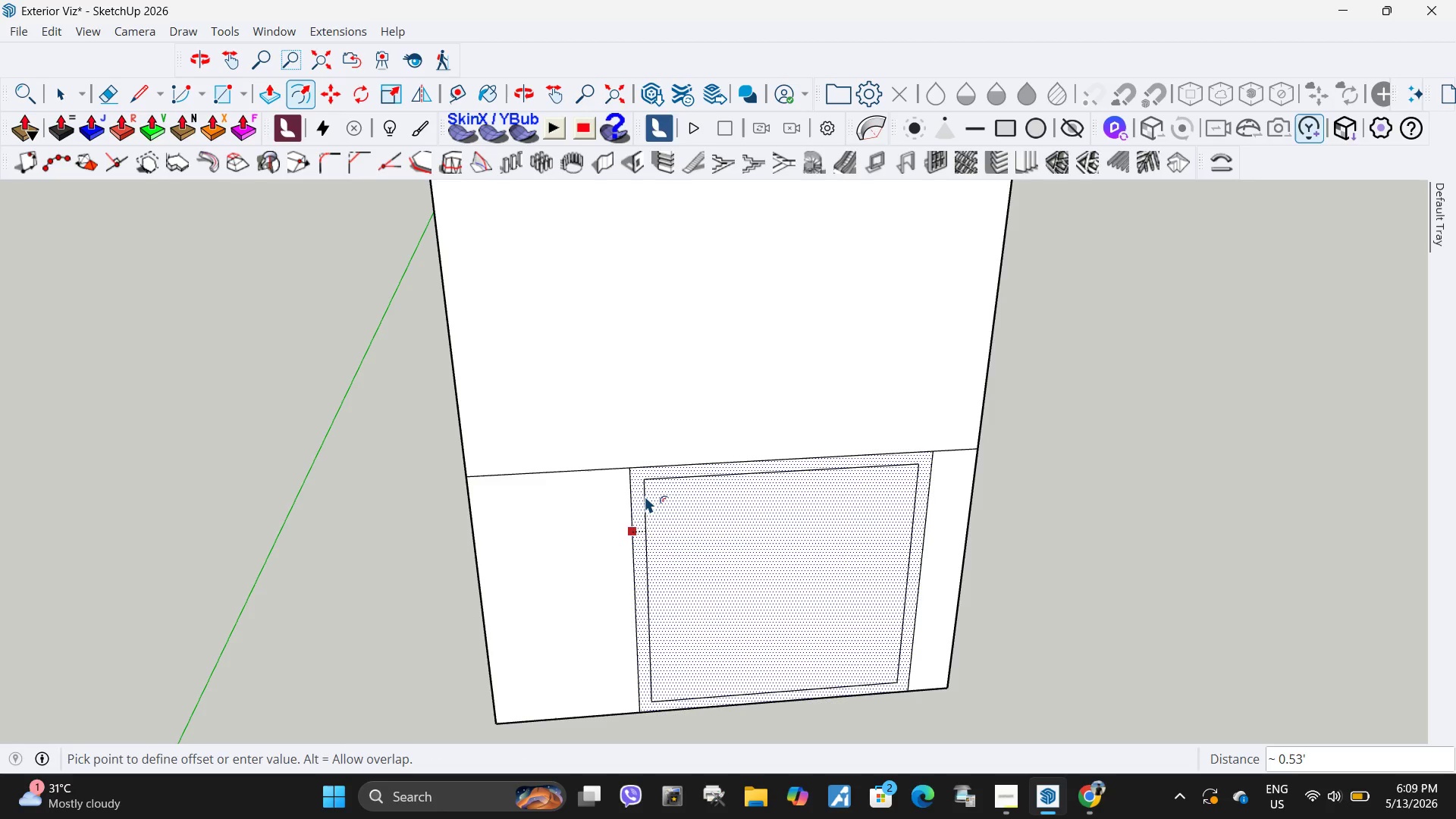 
key(NumpadDecimal)
 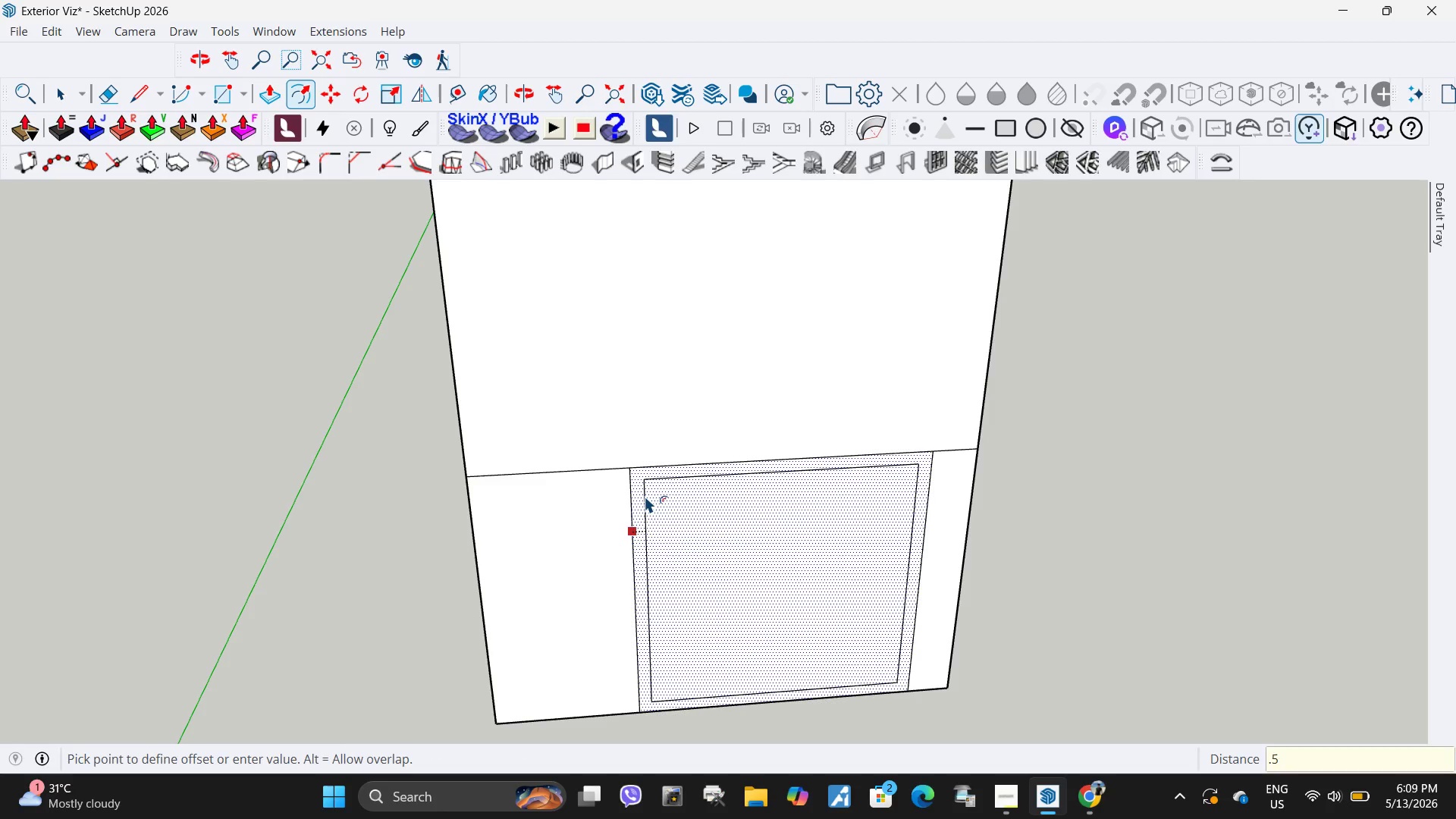 
key(Numpad5)
 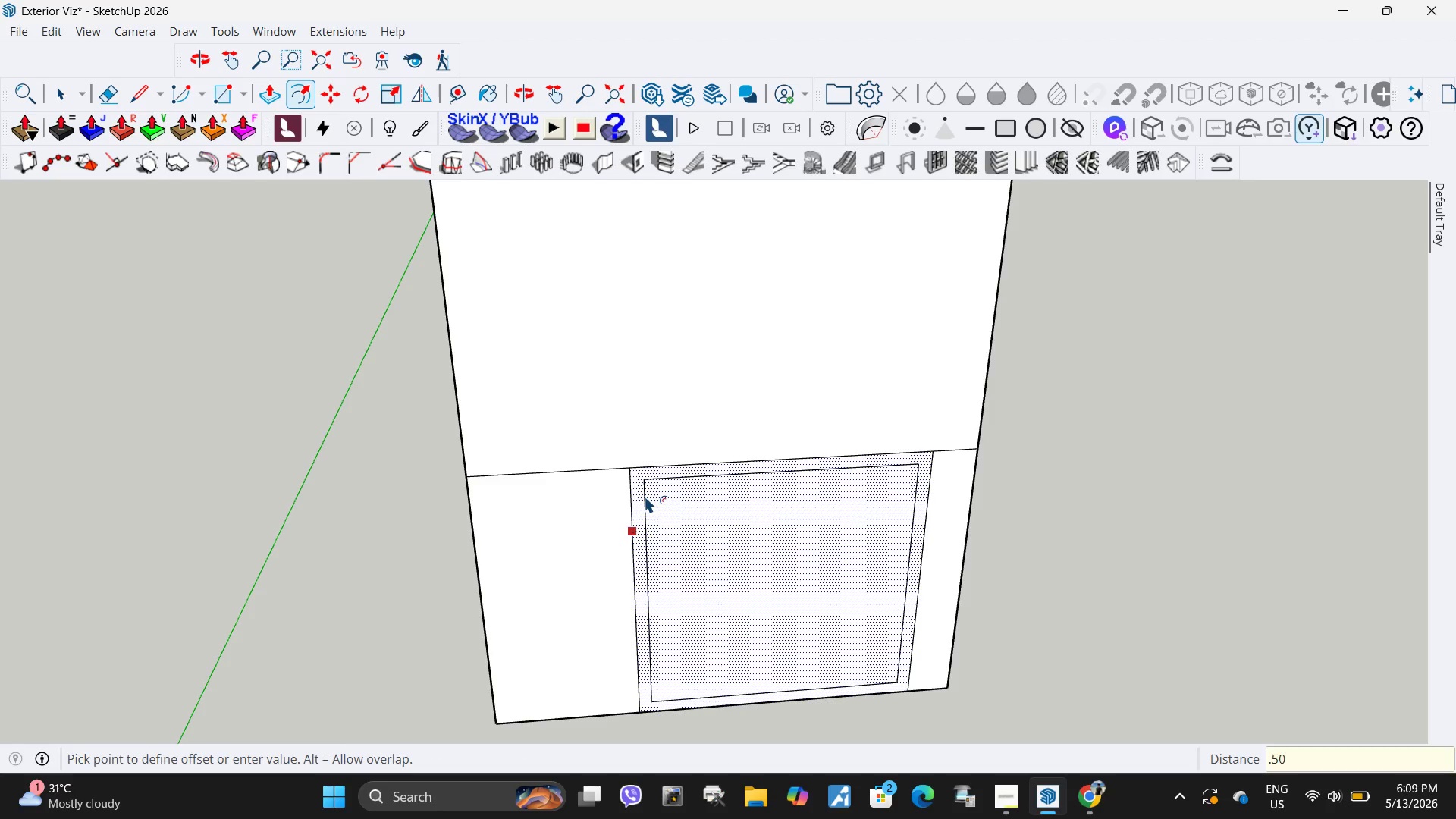 
key(Numpad0)
 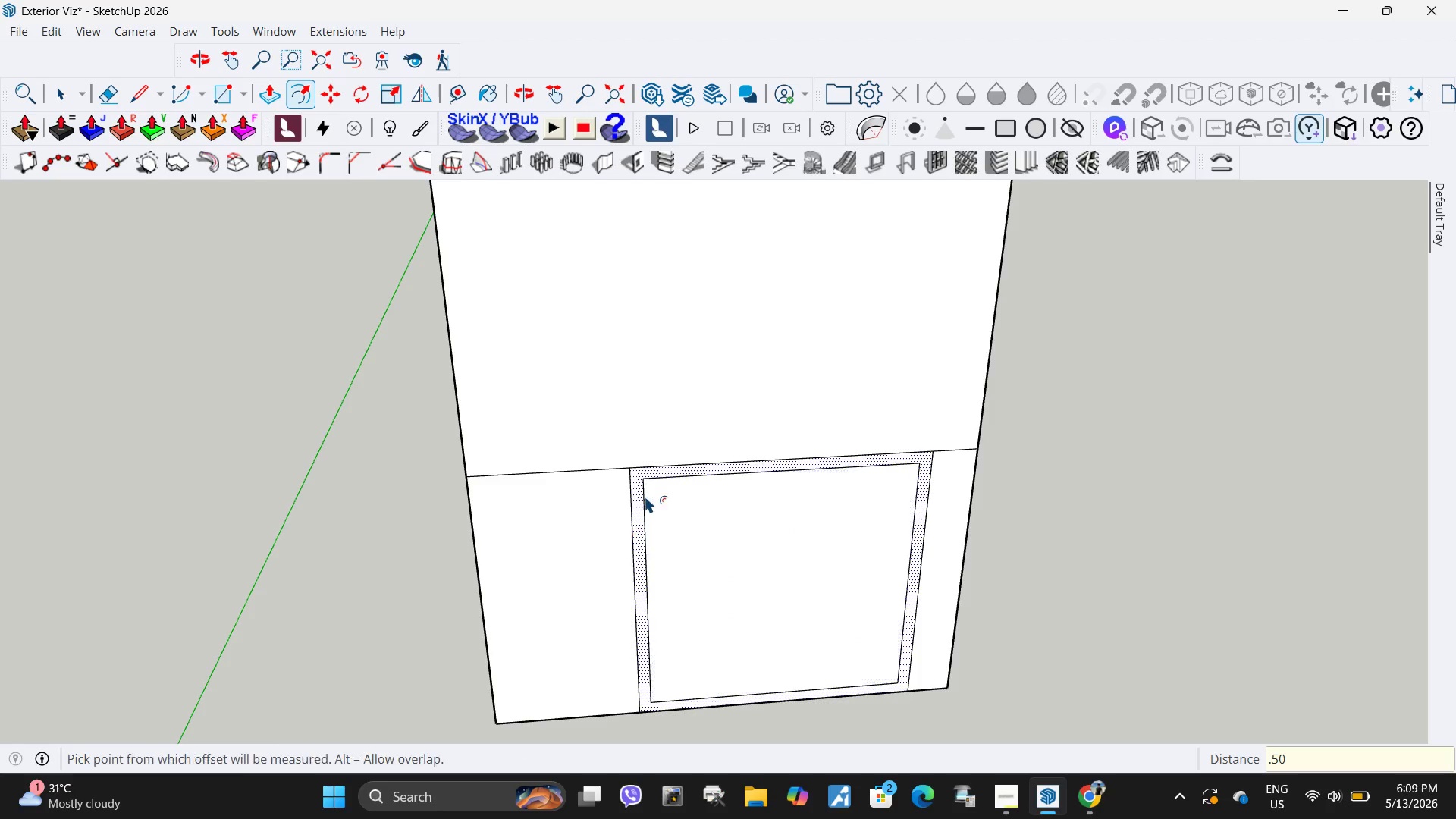 
key(NumpadEnter)
 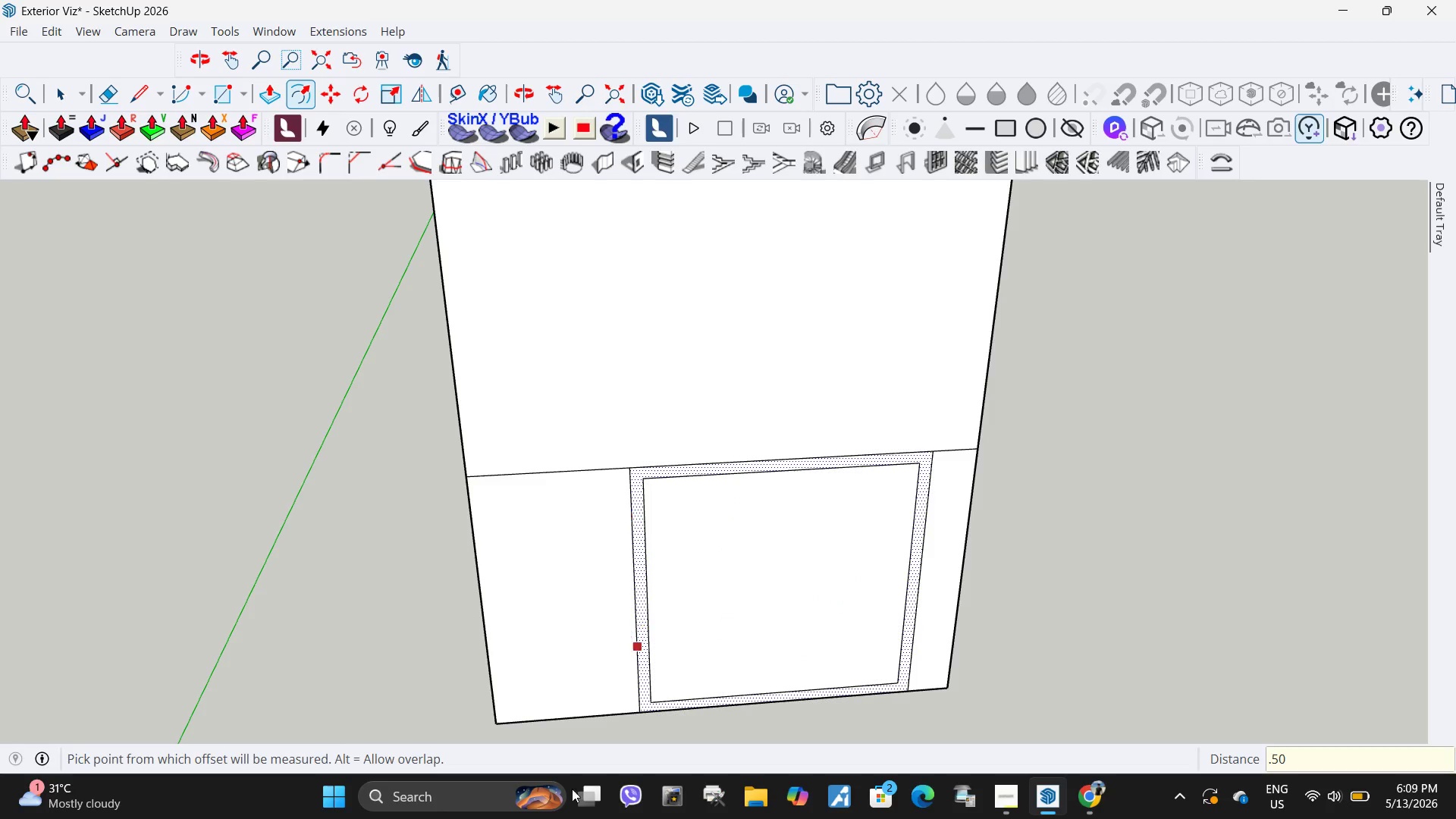 
key(L)
 